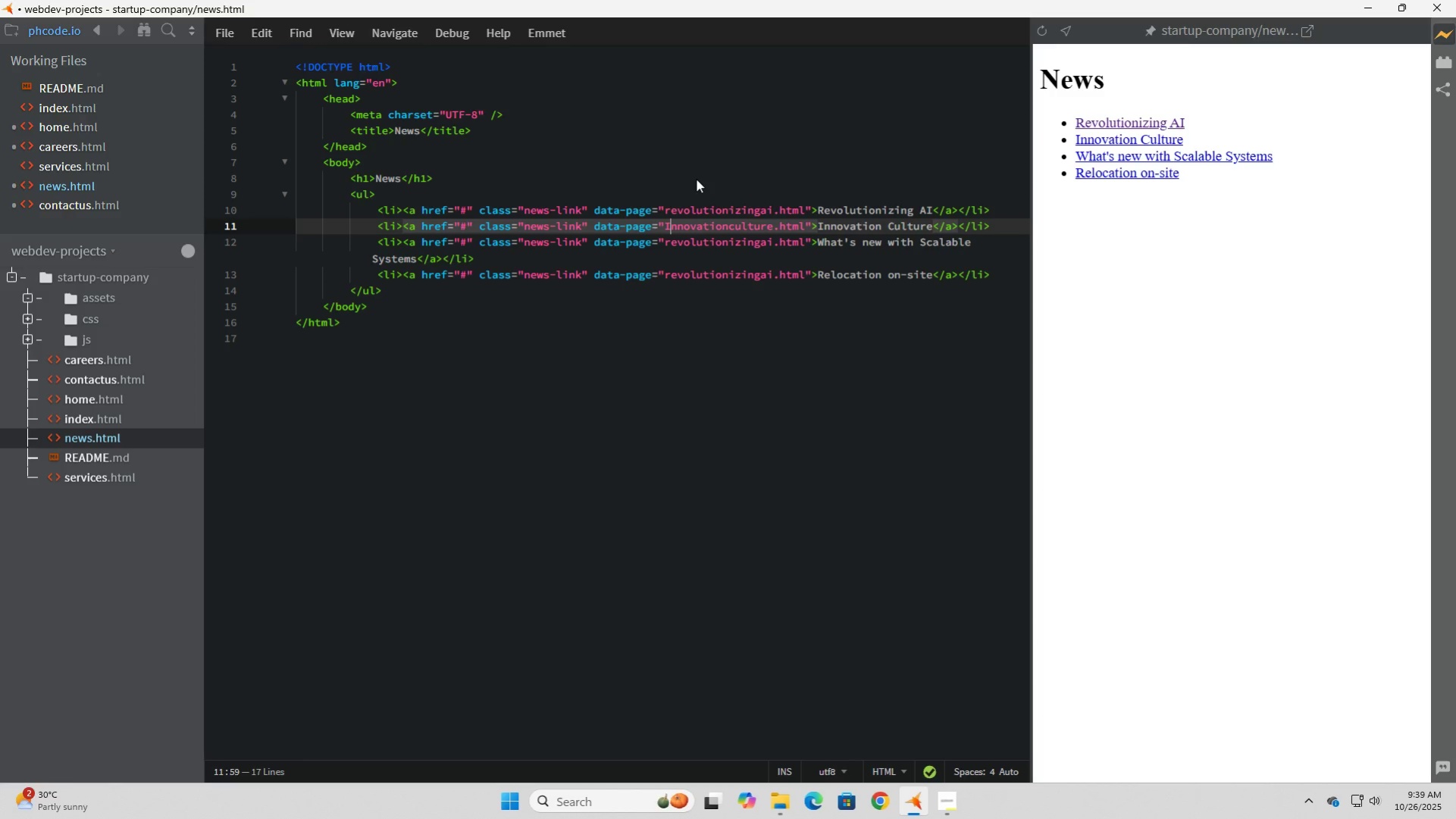 
key(Backspace)
 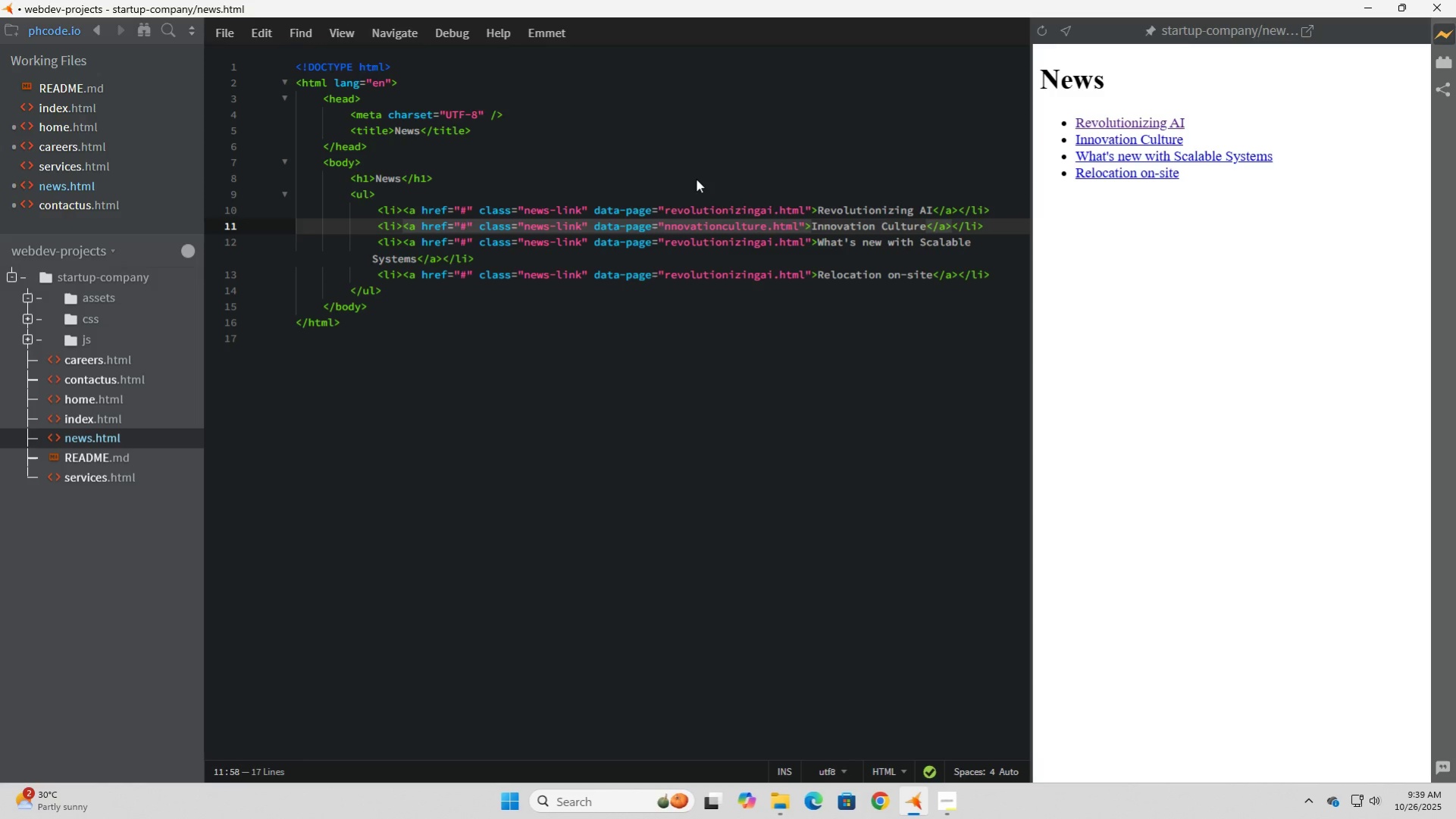 
key(I)
 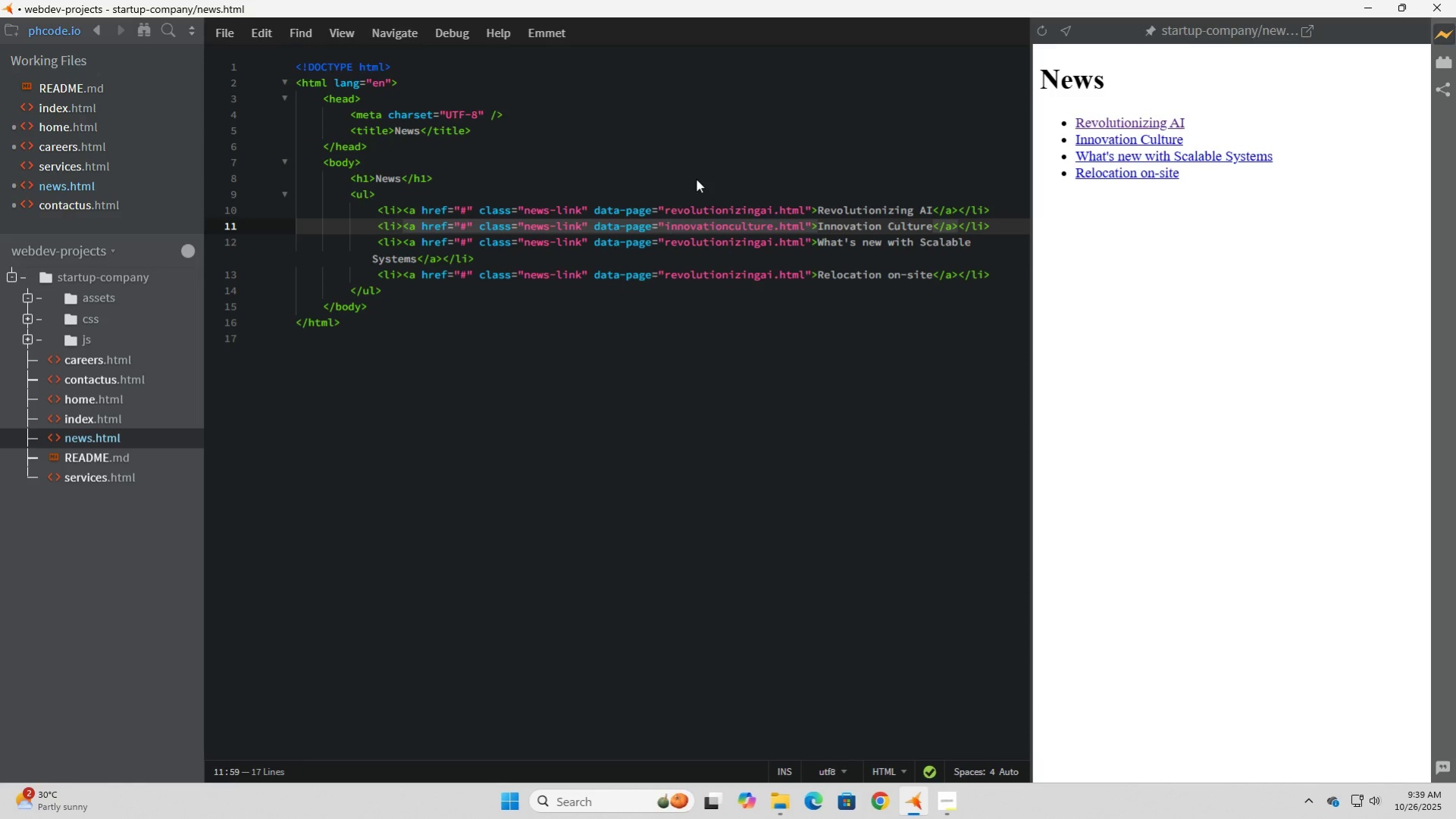 
key(ArrowDown)
 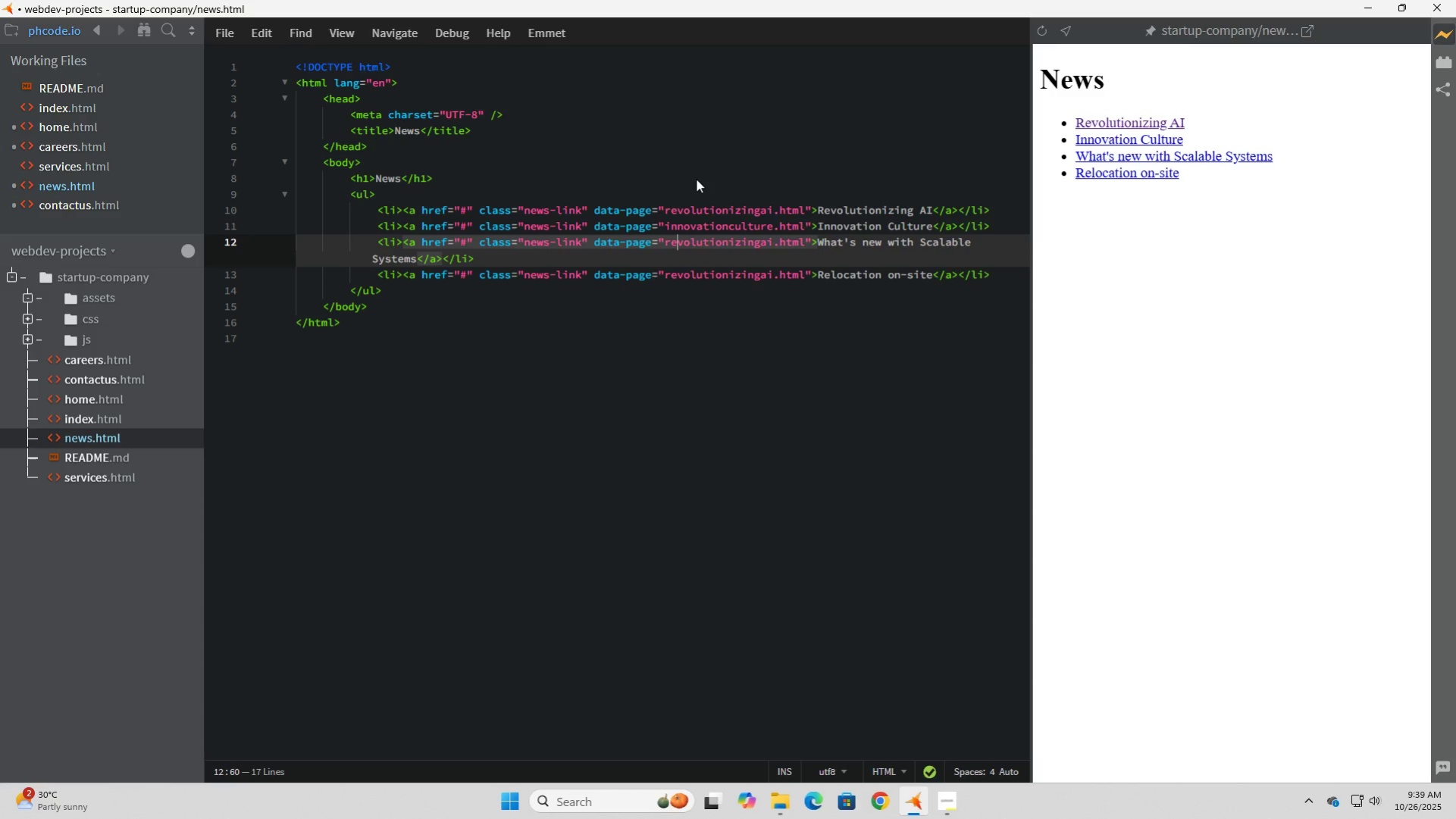 
hold_key(key=ArrowRight, duration=1.26)
 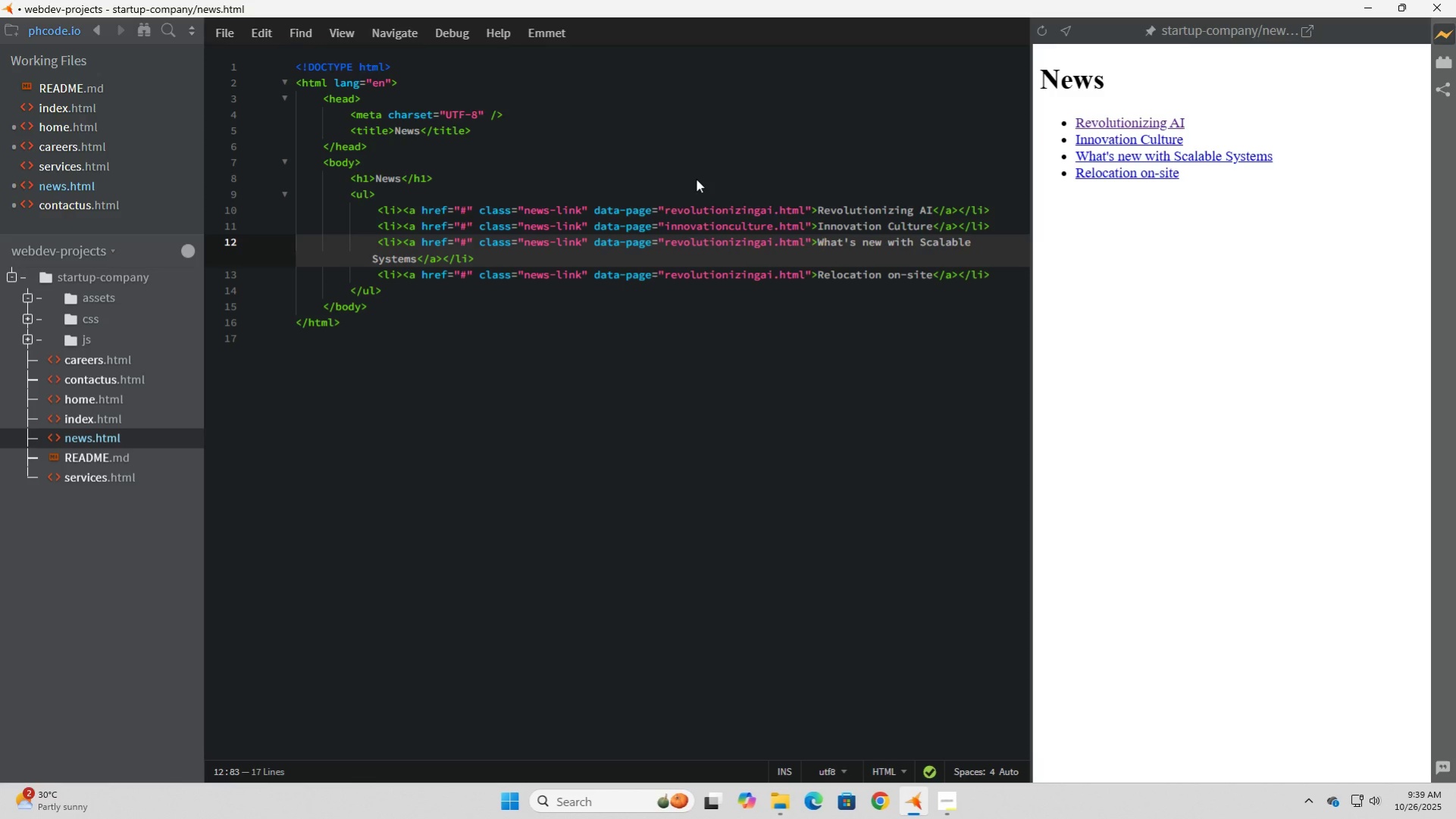 
key(ArrowLeft)
 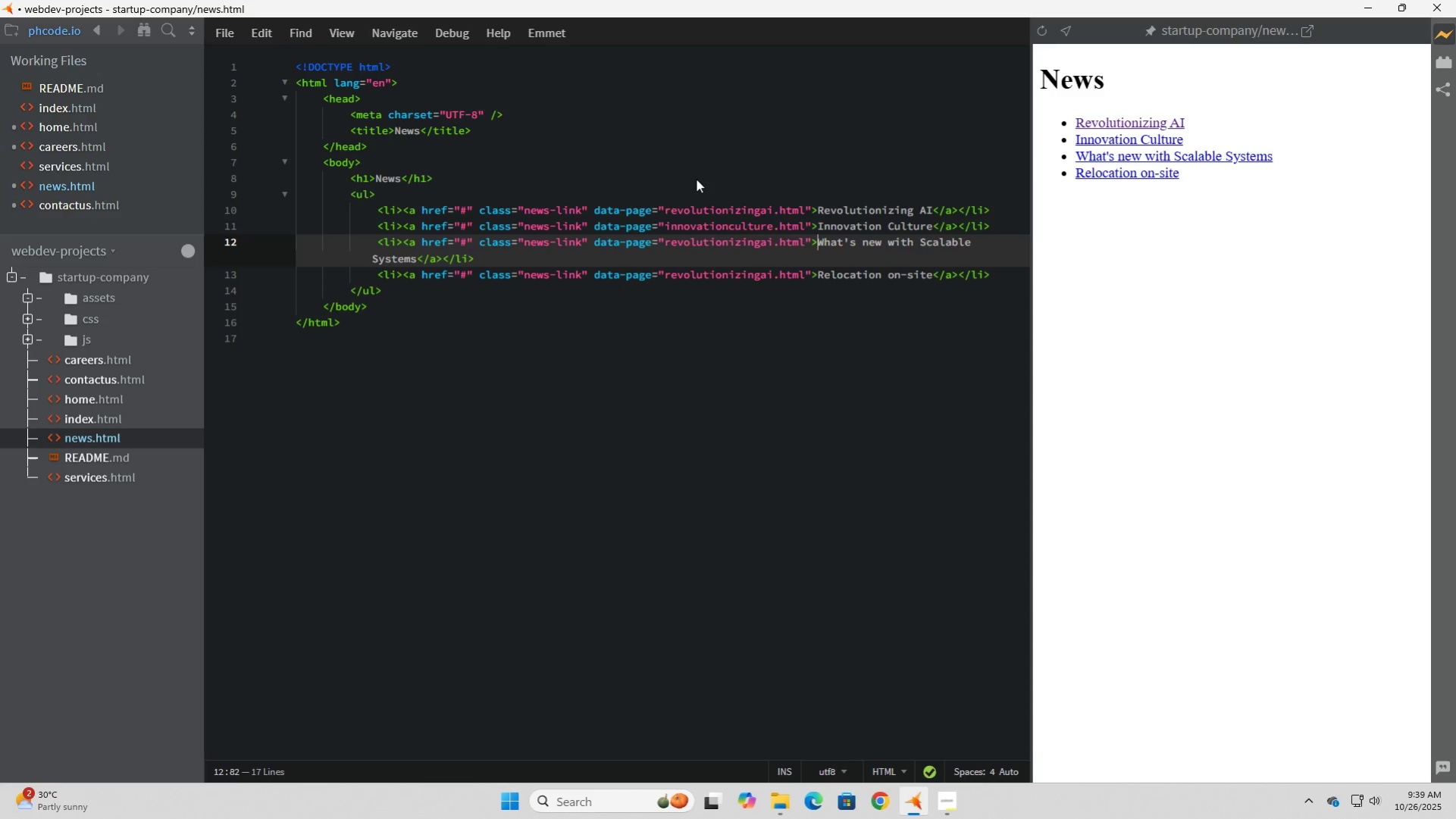 
hold_key(key=ArrowRight, duration=1.53)
 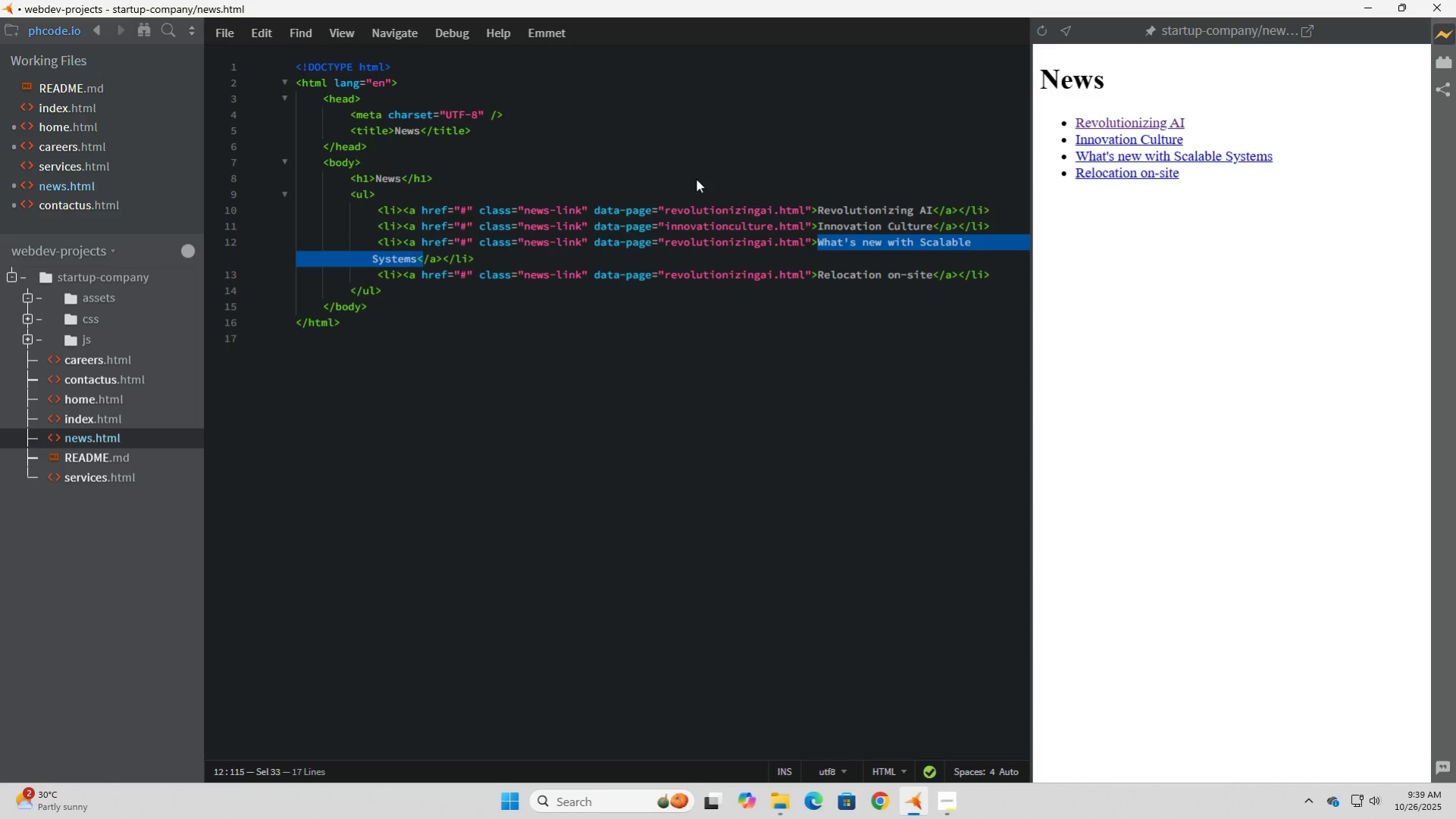 
key(Shift+ArrowRight)
 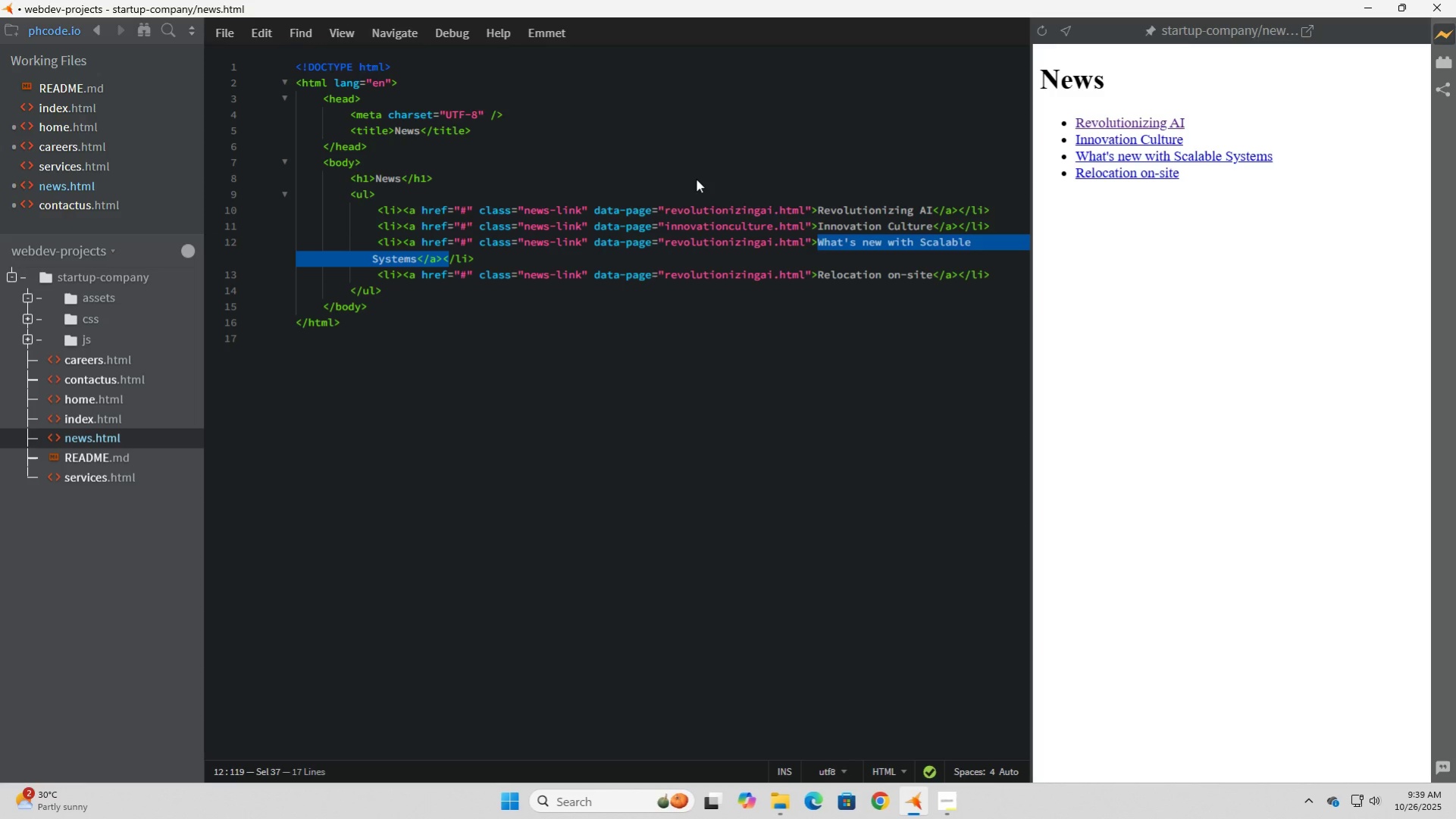 
key(Shift+ArrowRight)
 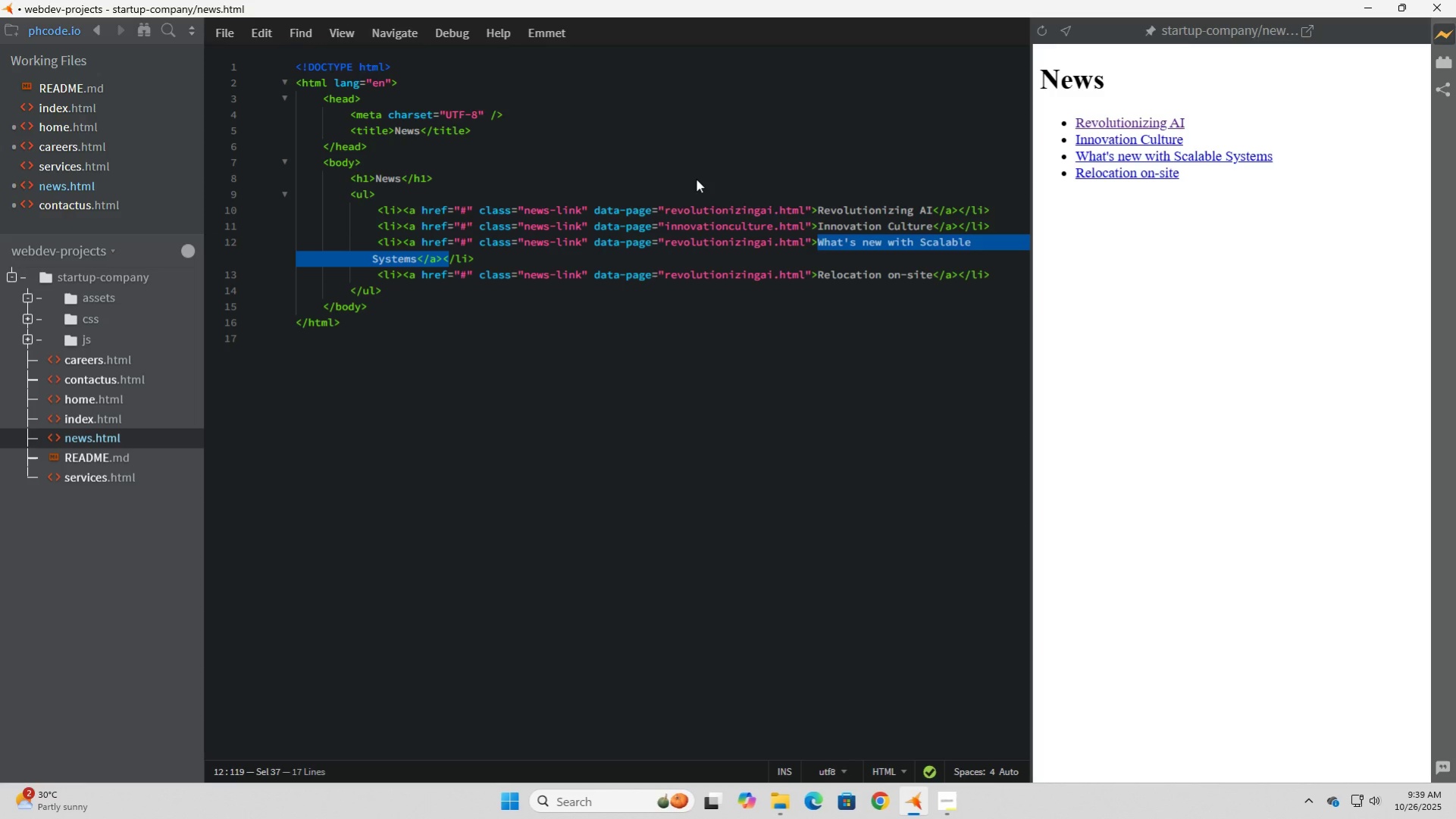 
key(Shift+ArrowRight)
 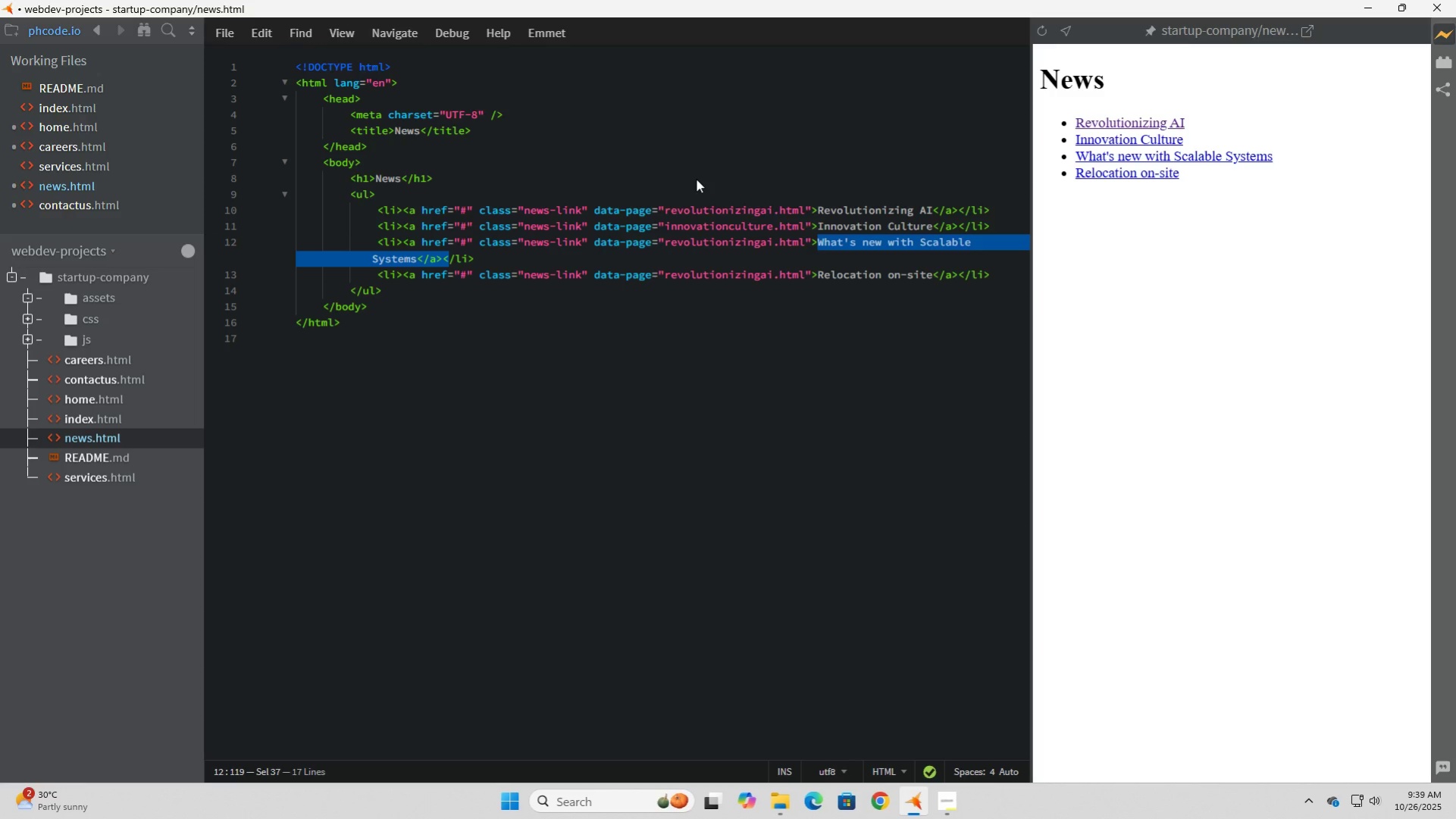 
key(Shift+ArrowRight)
 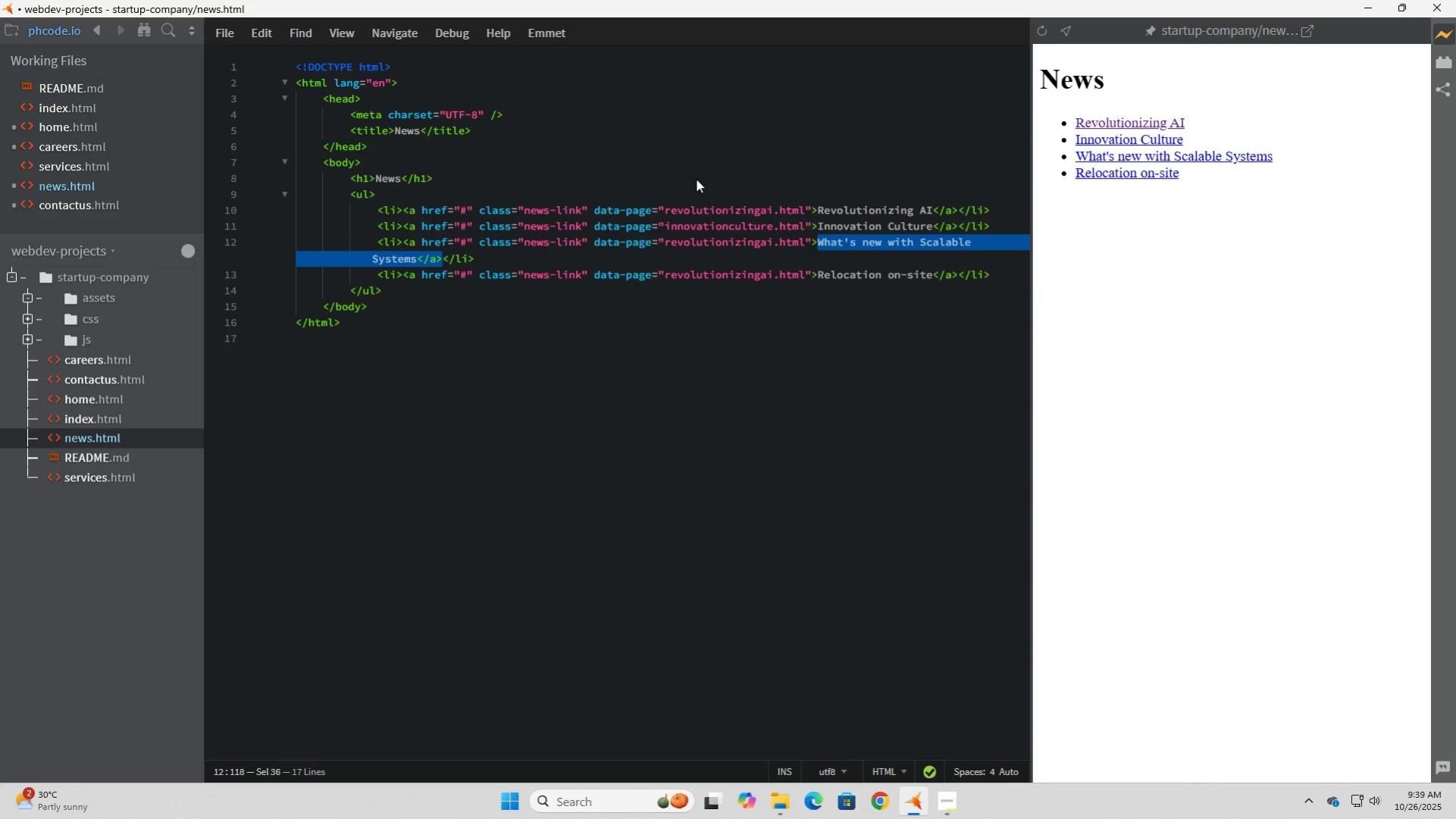 
key(Shift+ArrowLeft)
 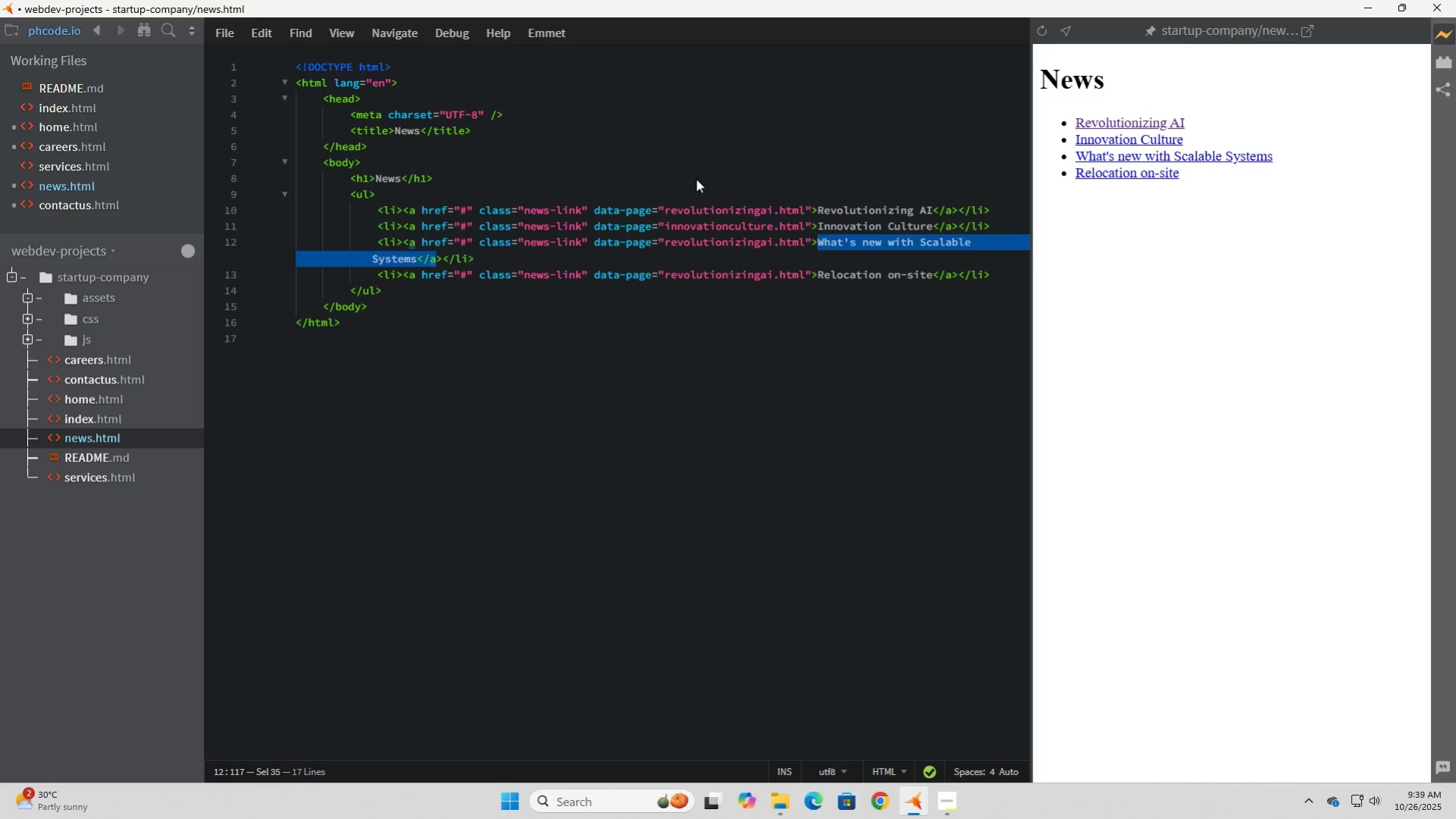 
key(Shift+ArrowLeft)
 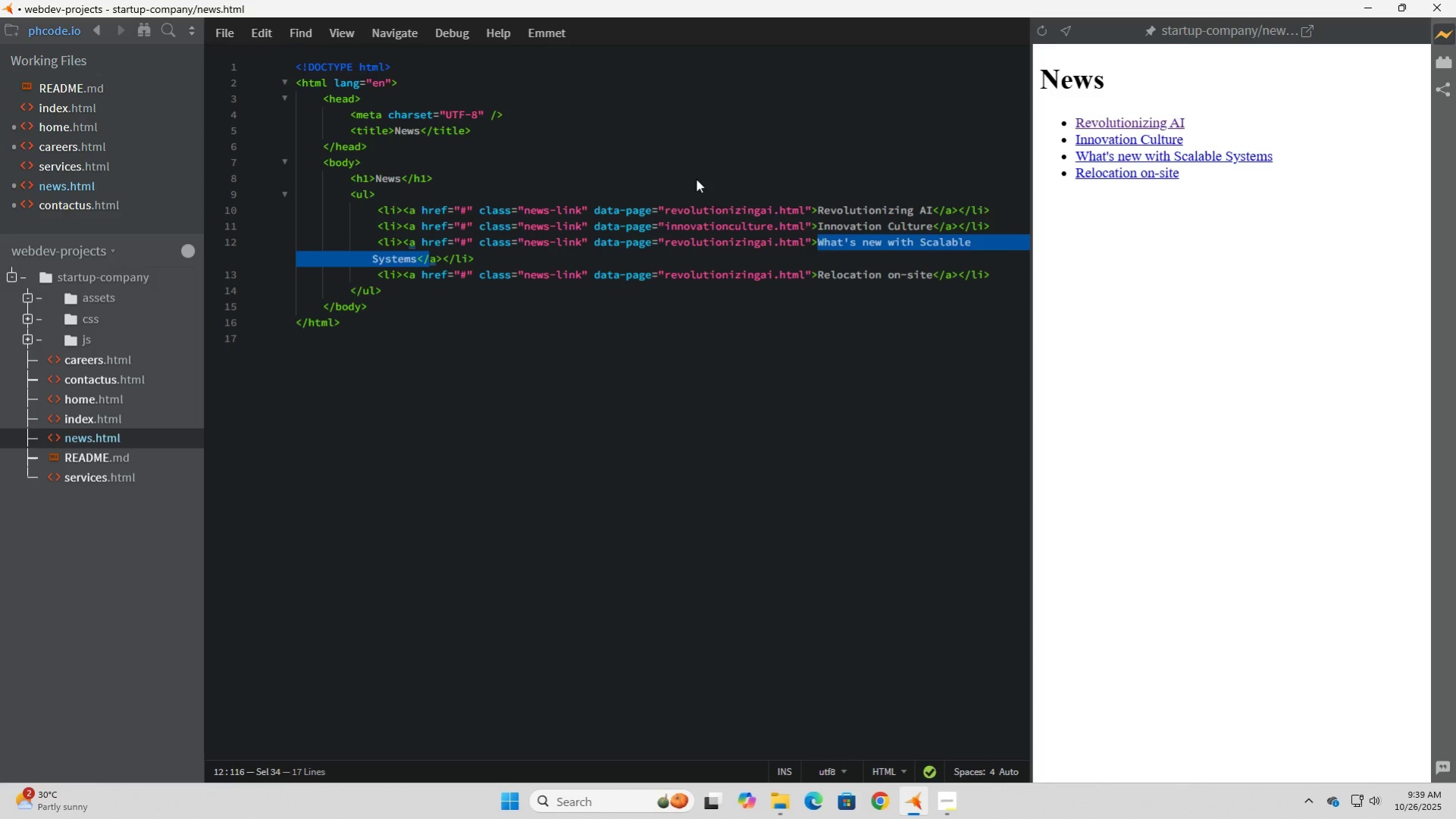 
key(Shift+ArrowLeft)
 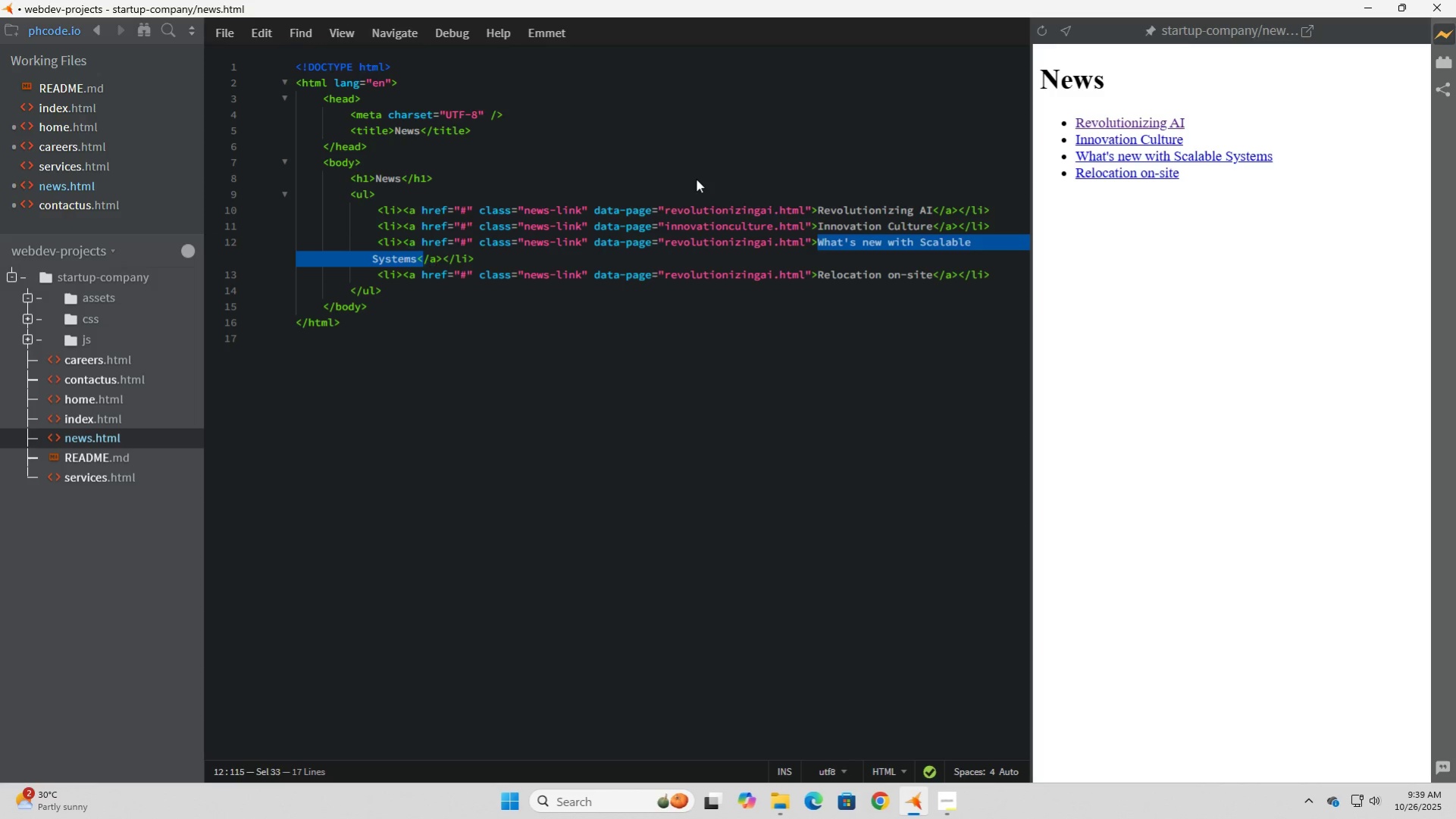 
key(Shift+ArrowLeft)
 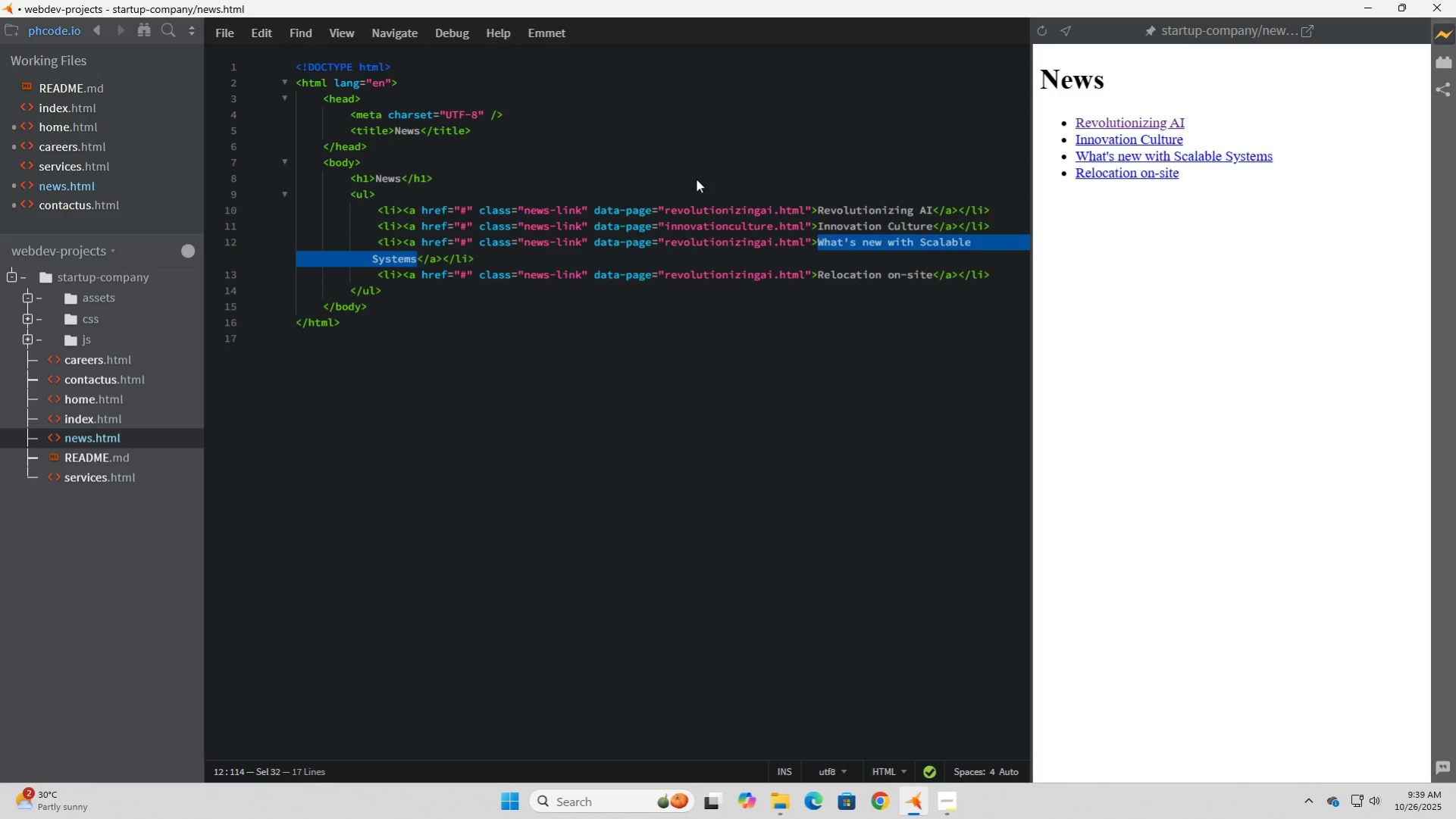 
key(Shift+ArrowLeft)
 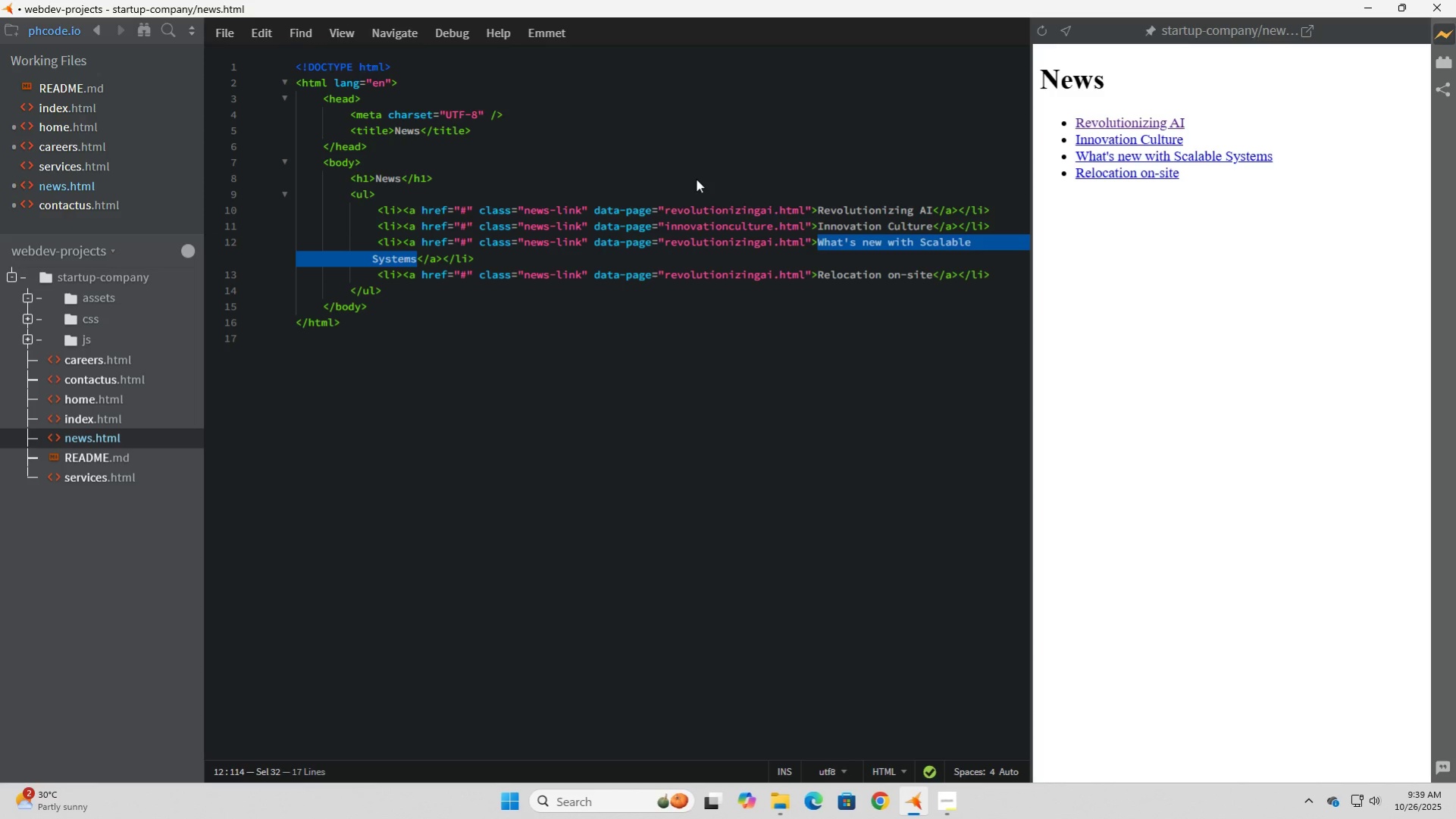 
key(Control+C)
 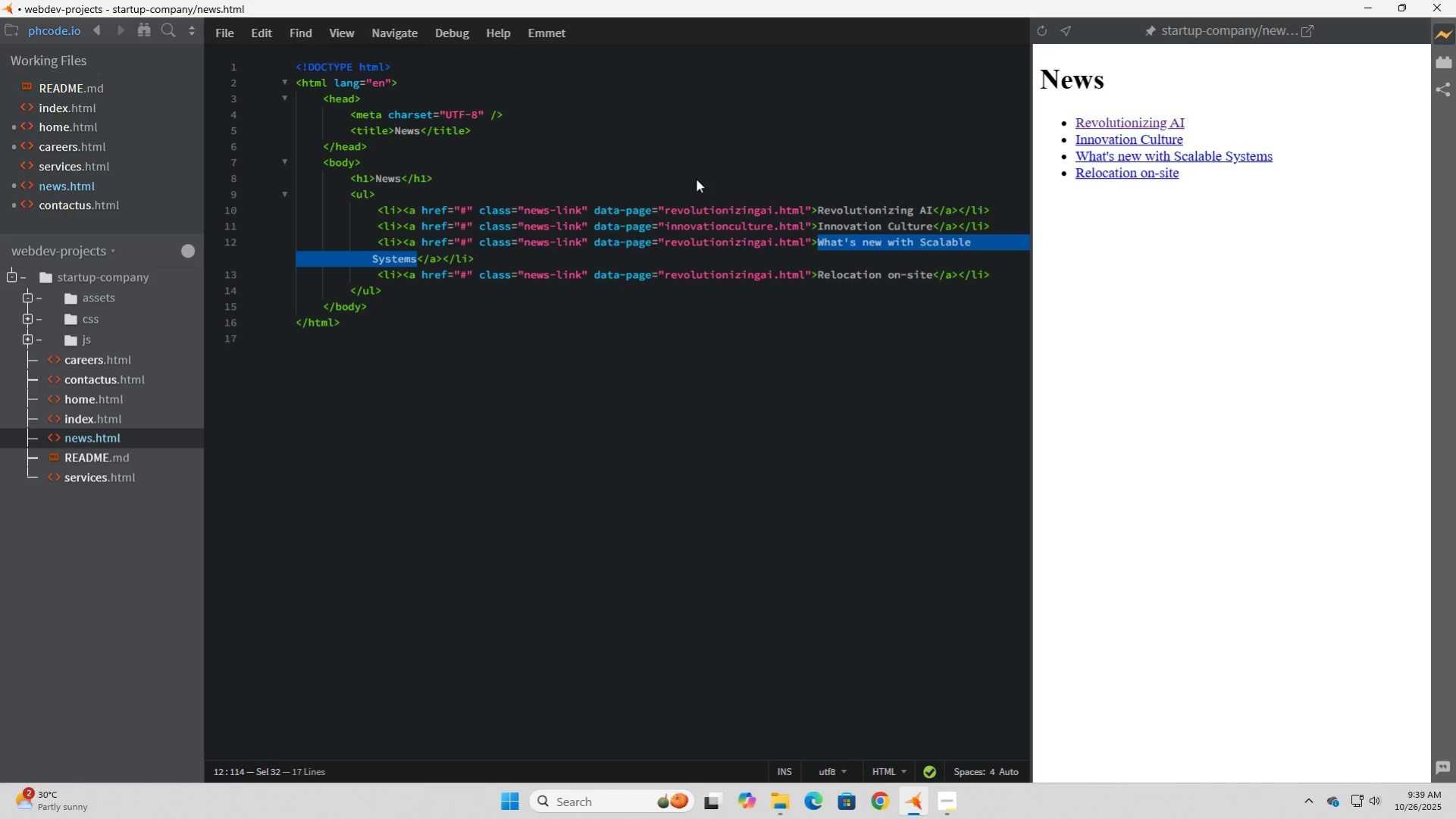 
key(ArrowLeft)
 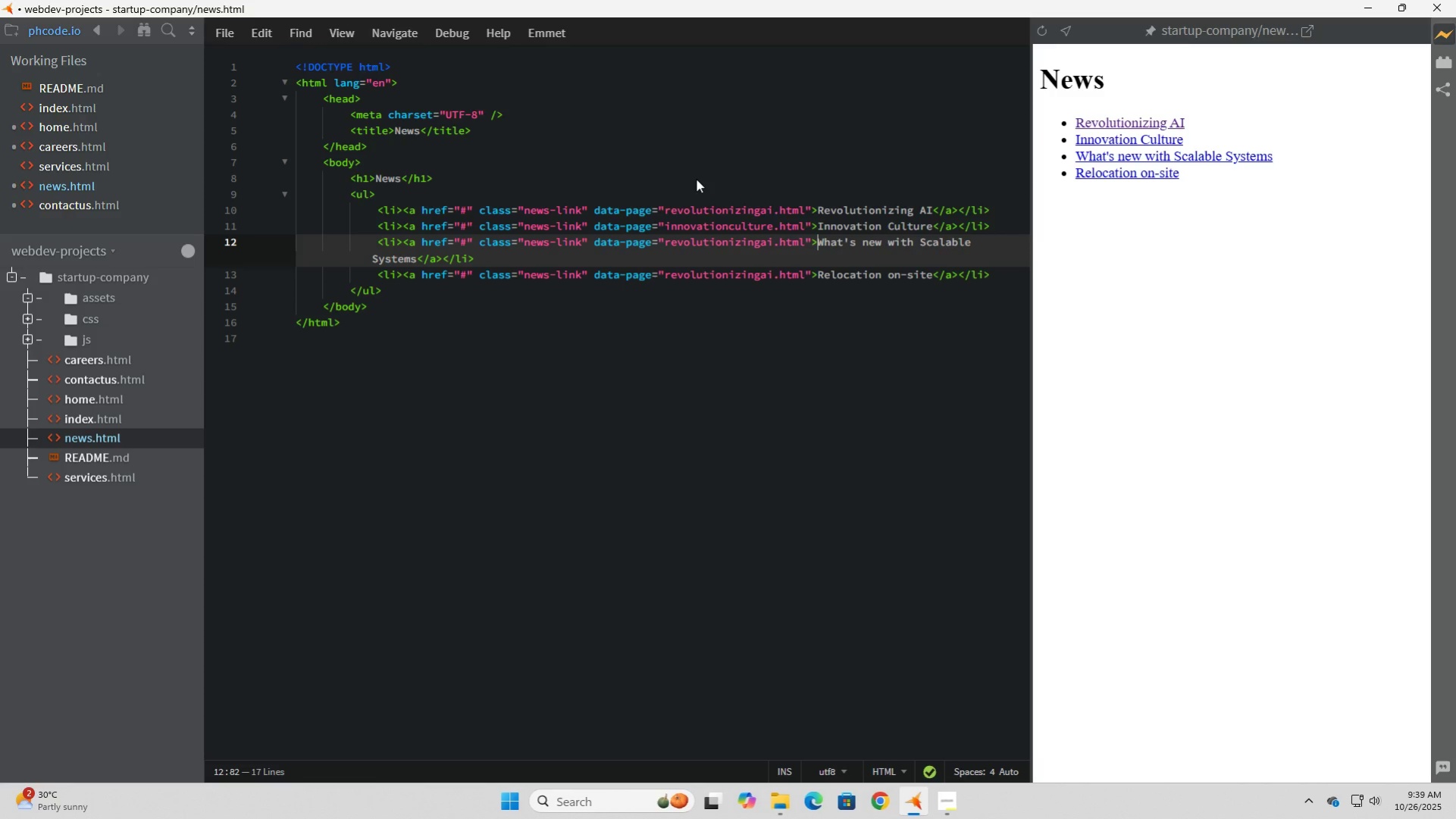 
key(ArrowLeft)
 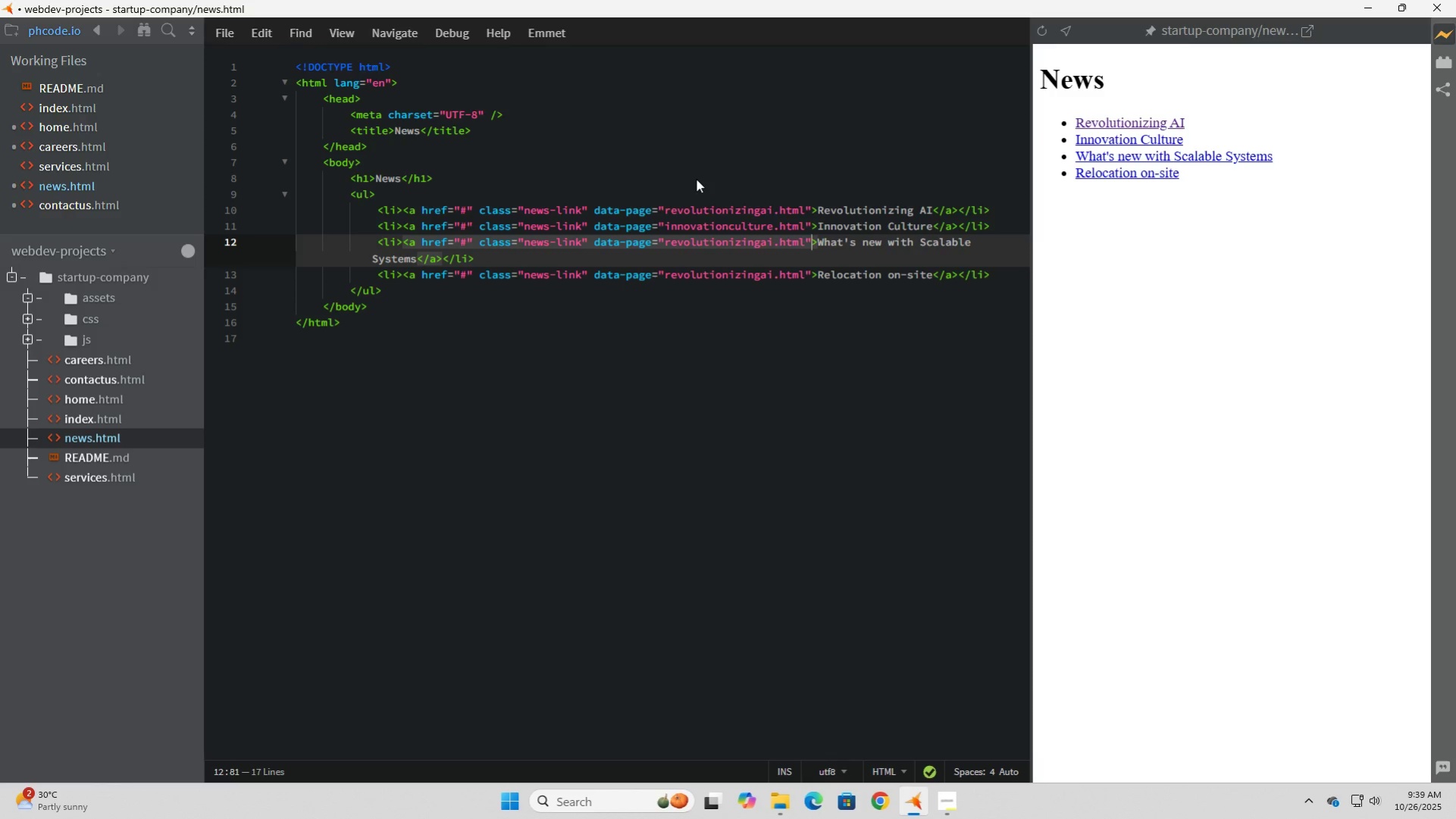 
key(ArrowLeft)
 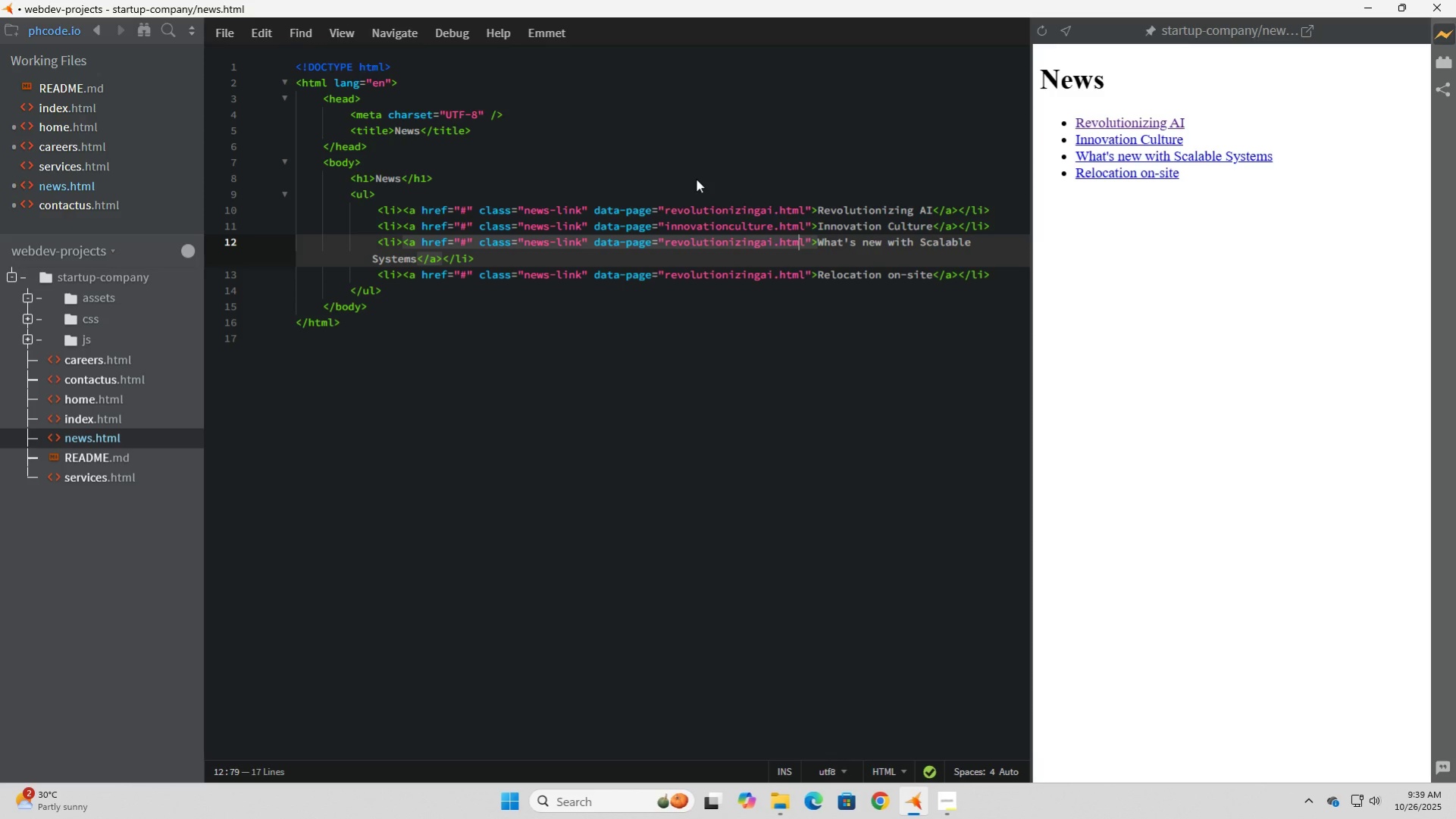 
key(ArrowLeft)
 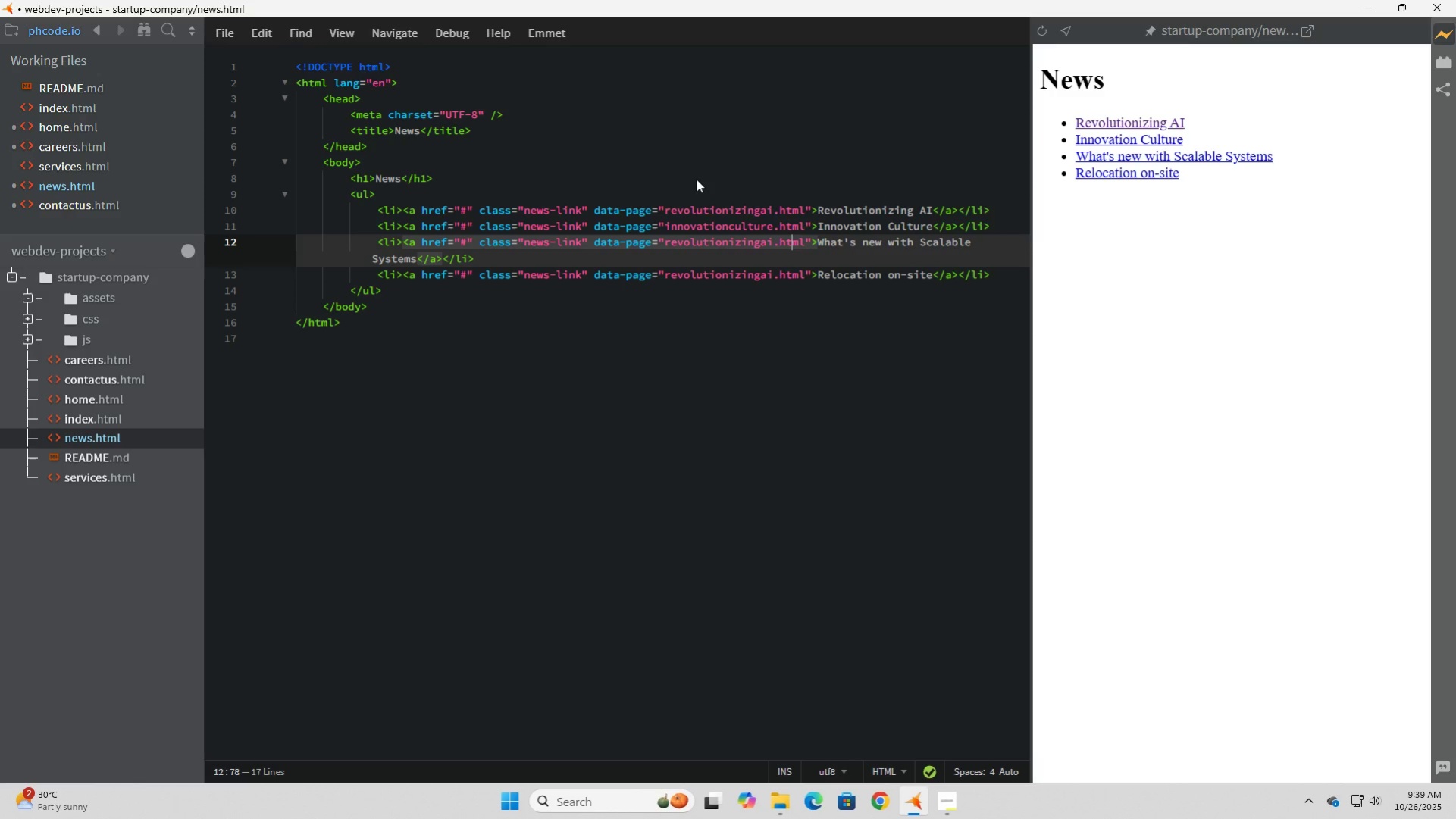 
key(ArrowLeft)
 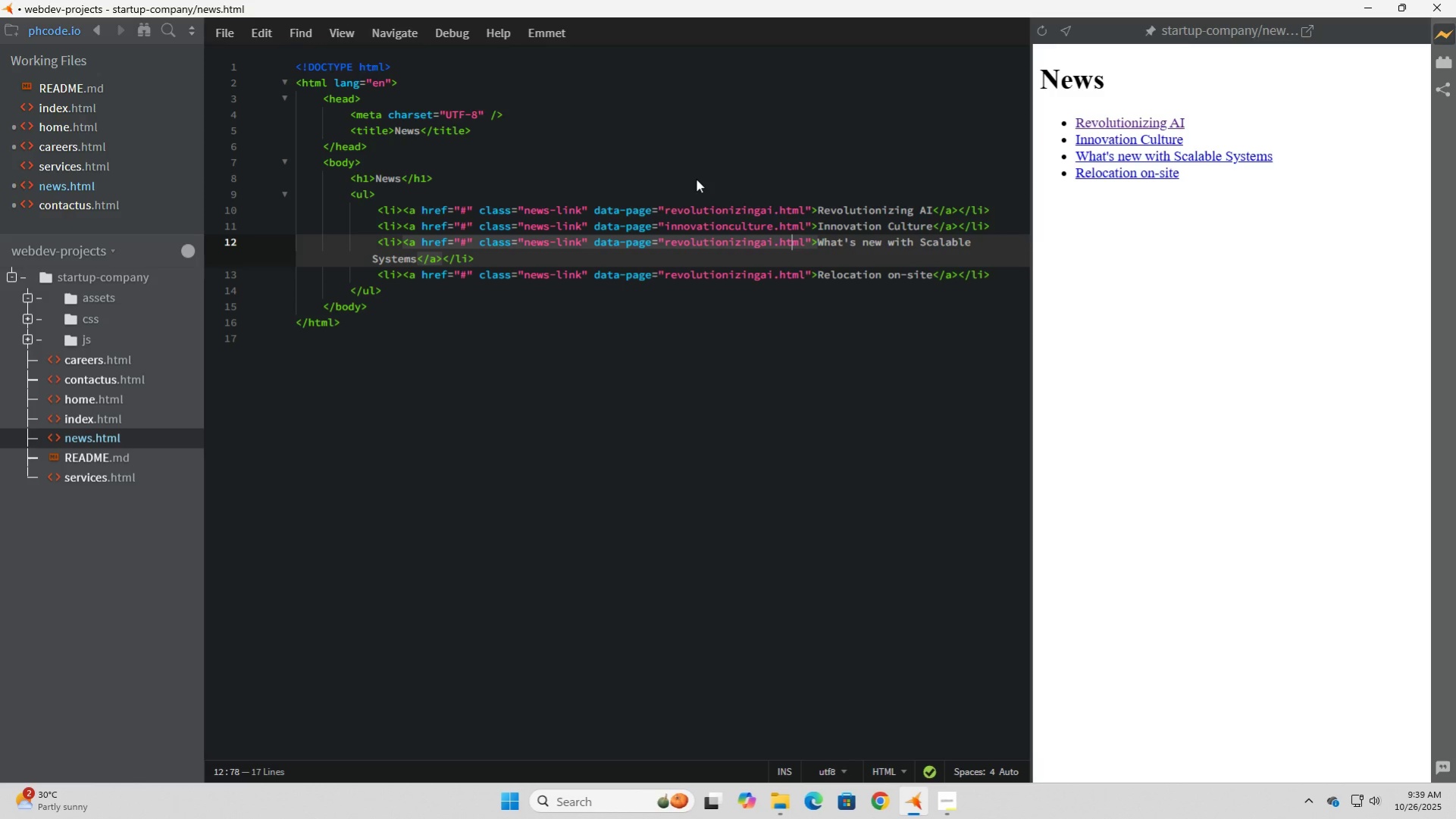 
key(ArrowLeft)
 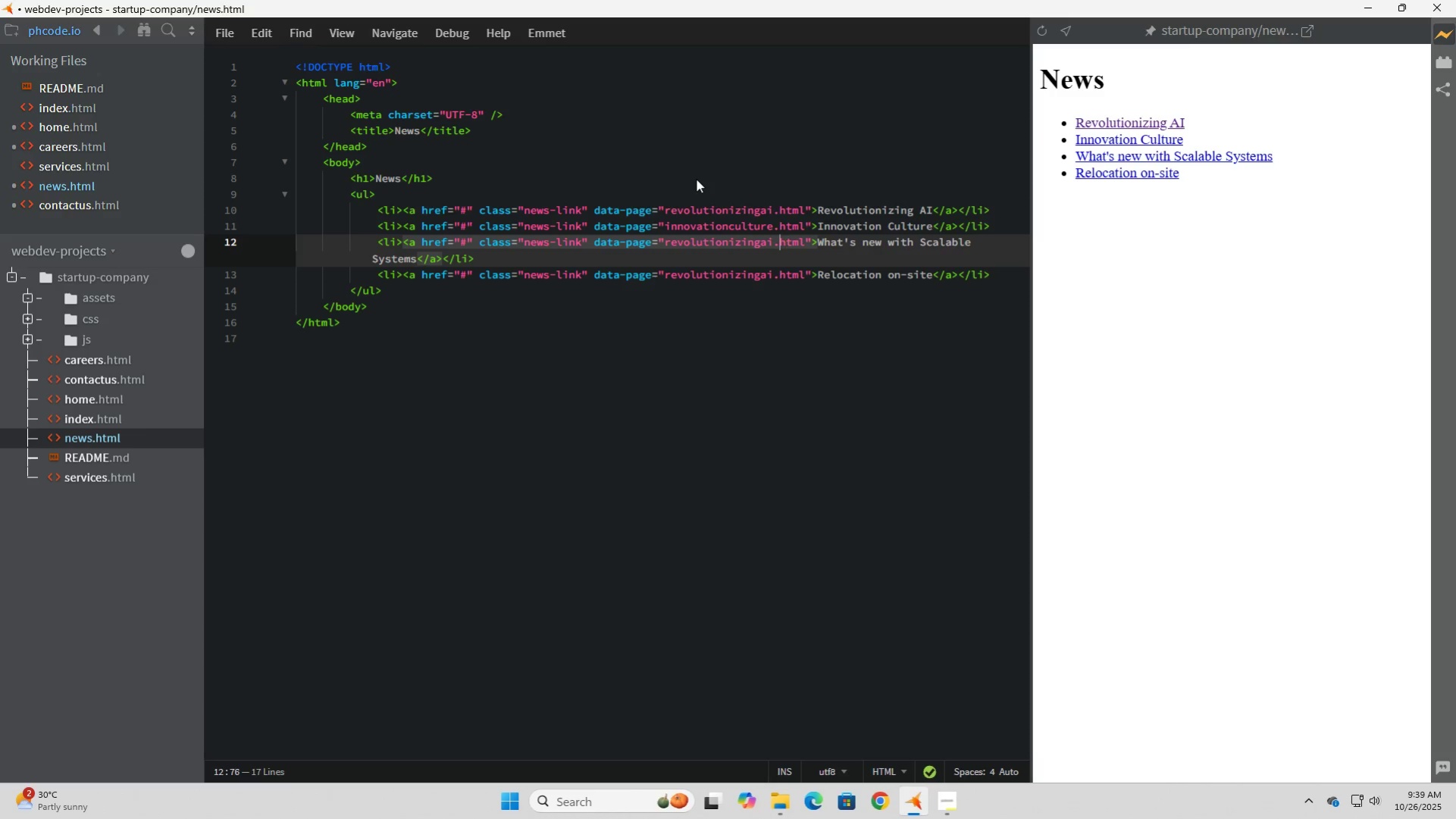 
key(ArrowLeft)
 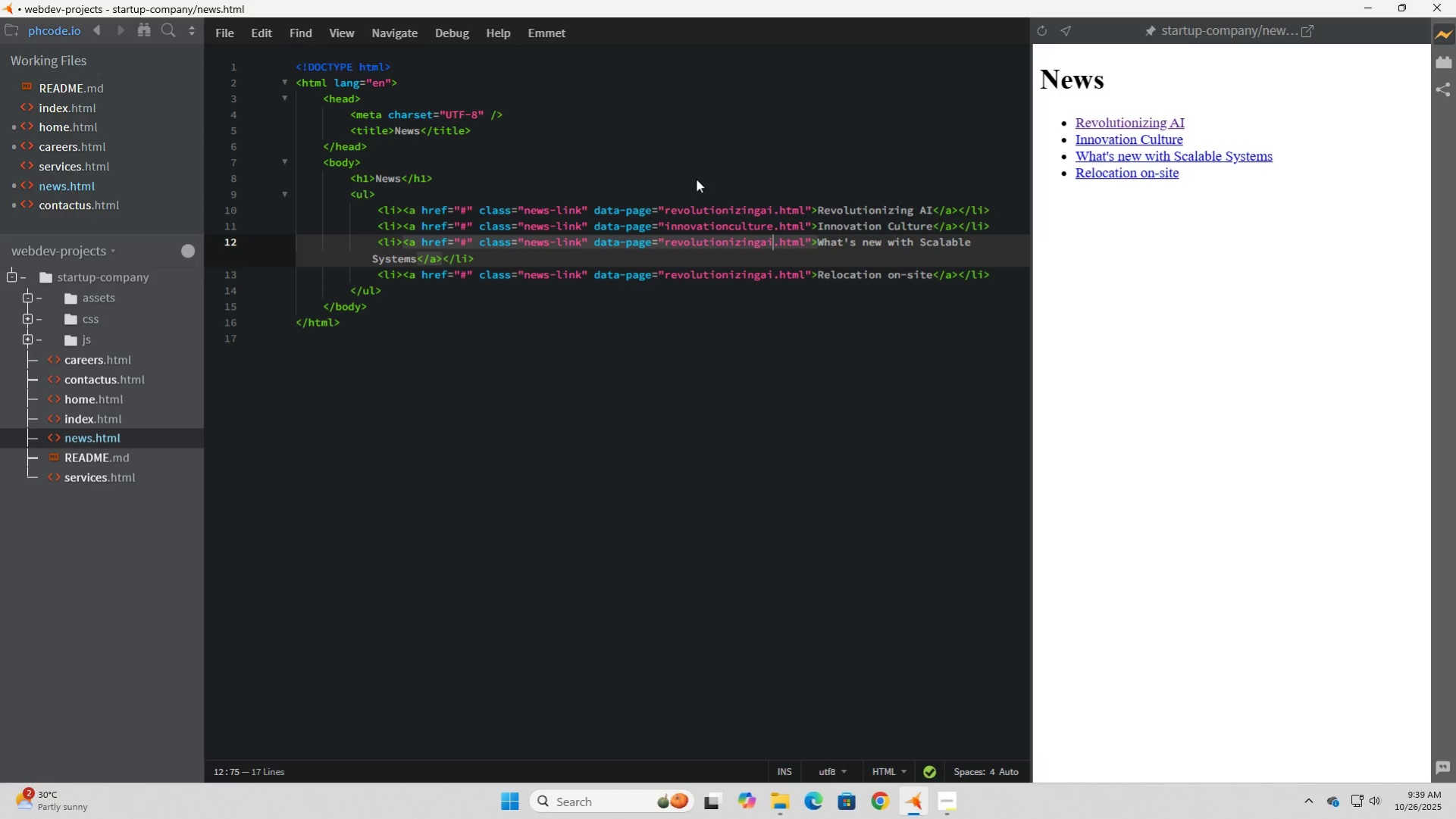 
key(ArrowLeft)
 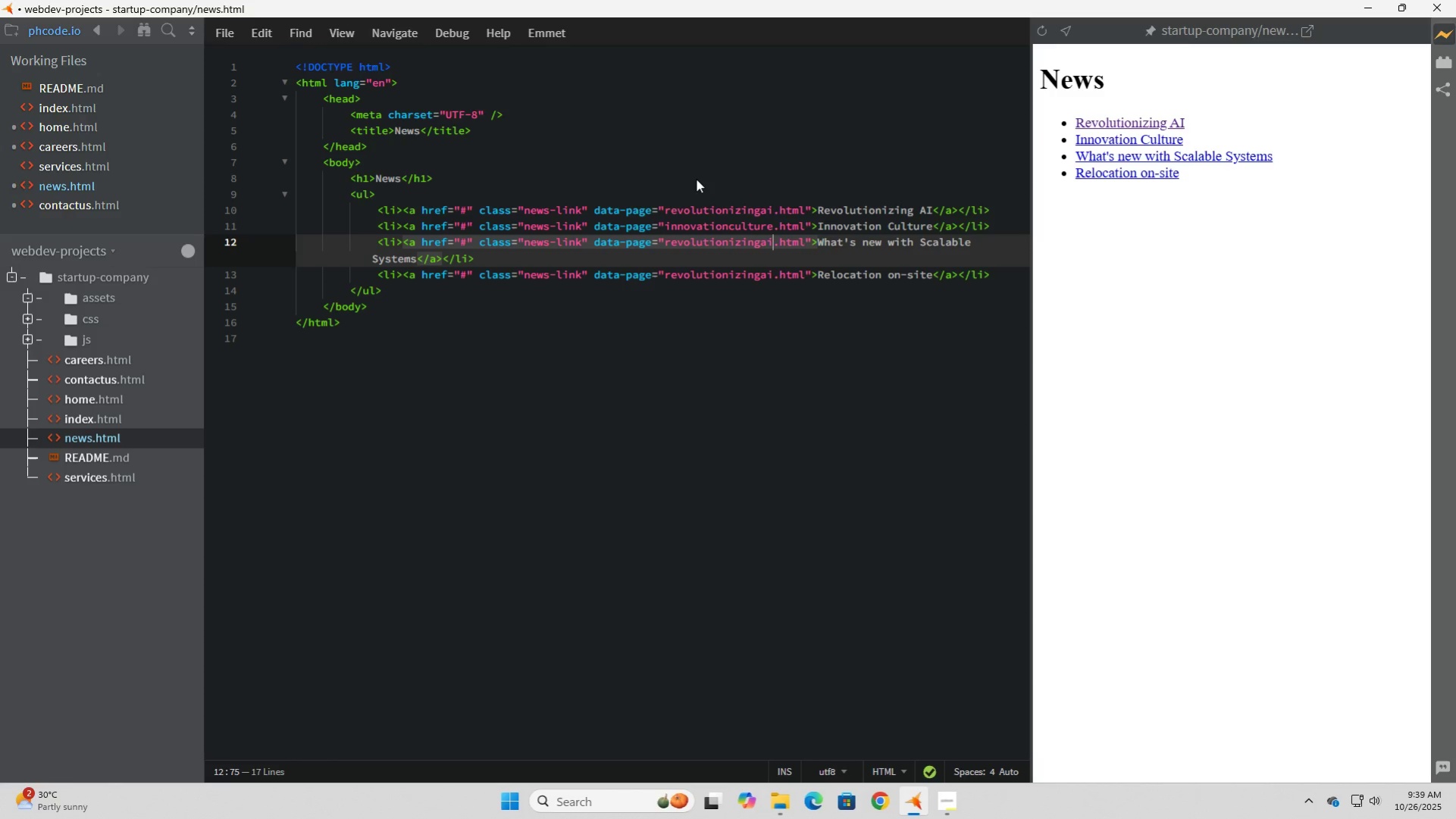 
key(Backspace)
 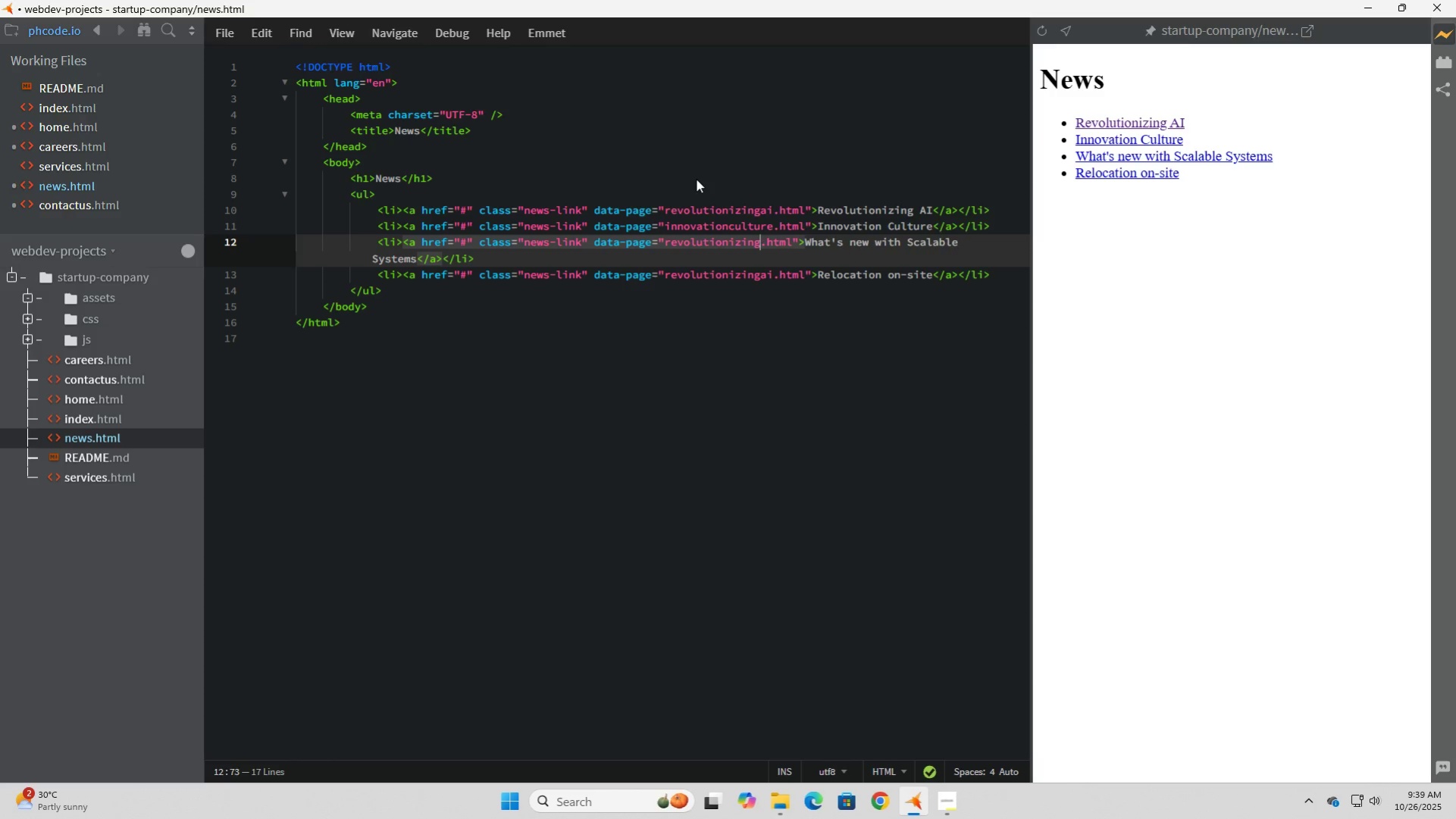 
key(Backspace)
 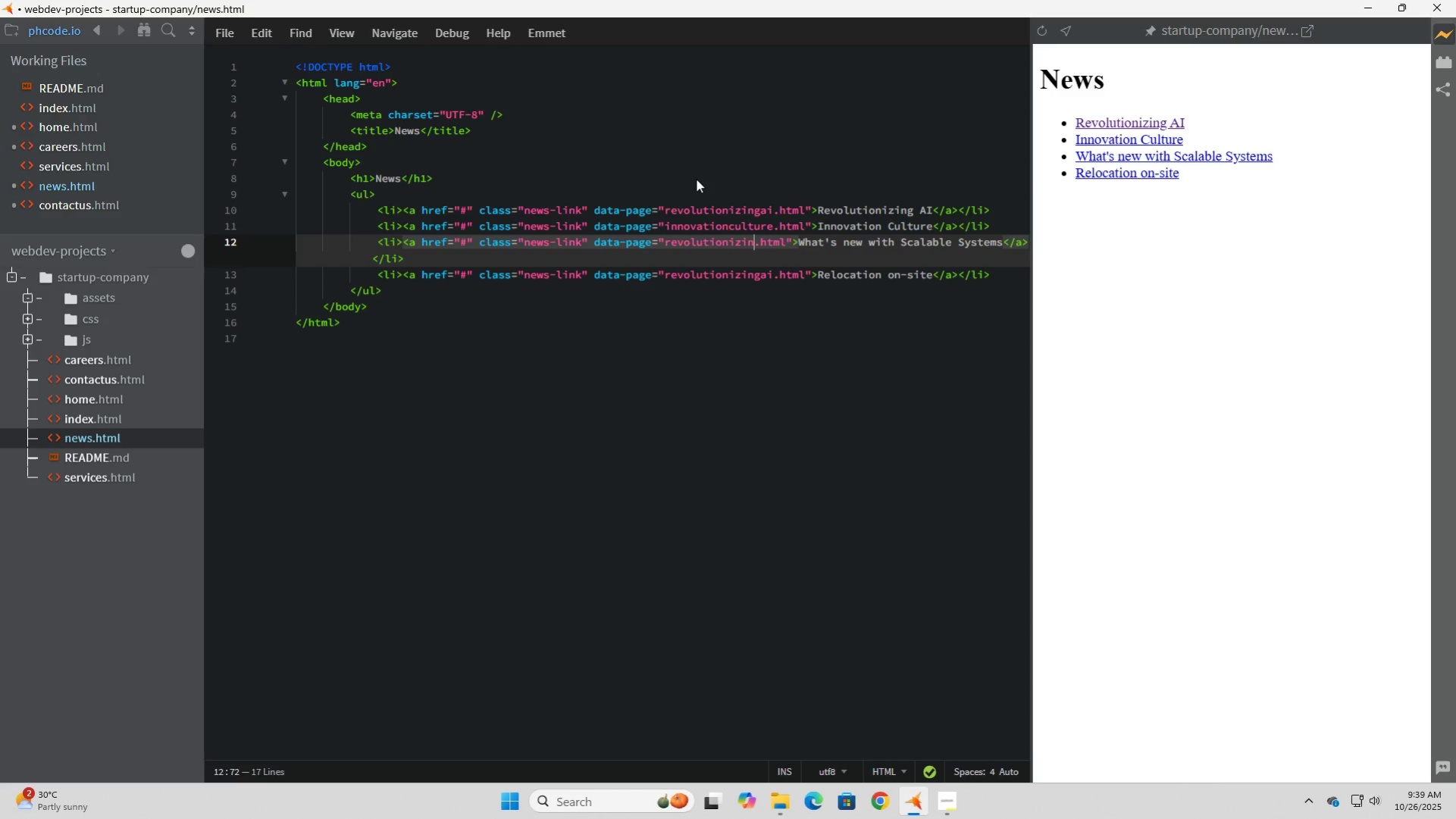 
hold_key(key=Backspace, duration=0.9)
 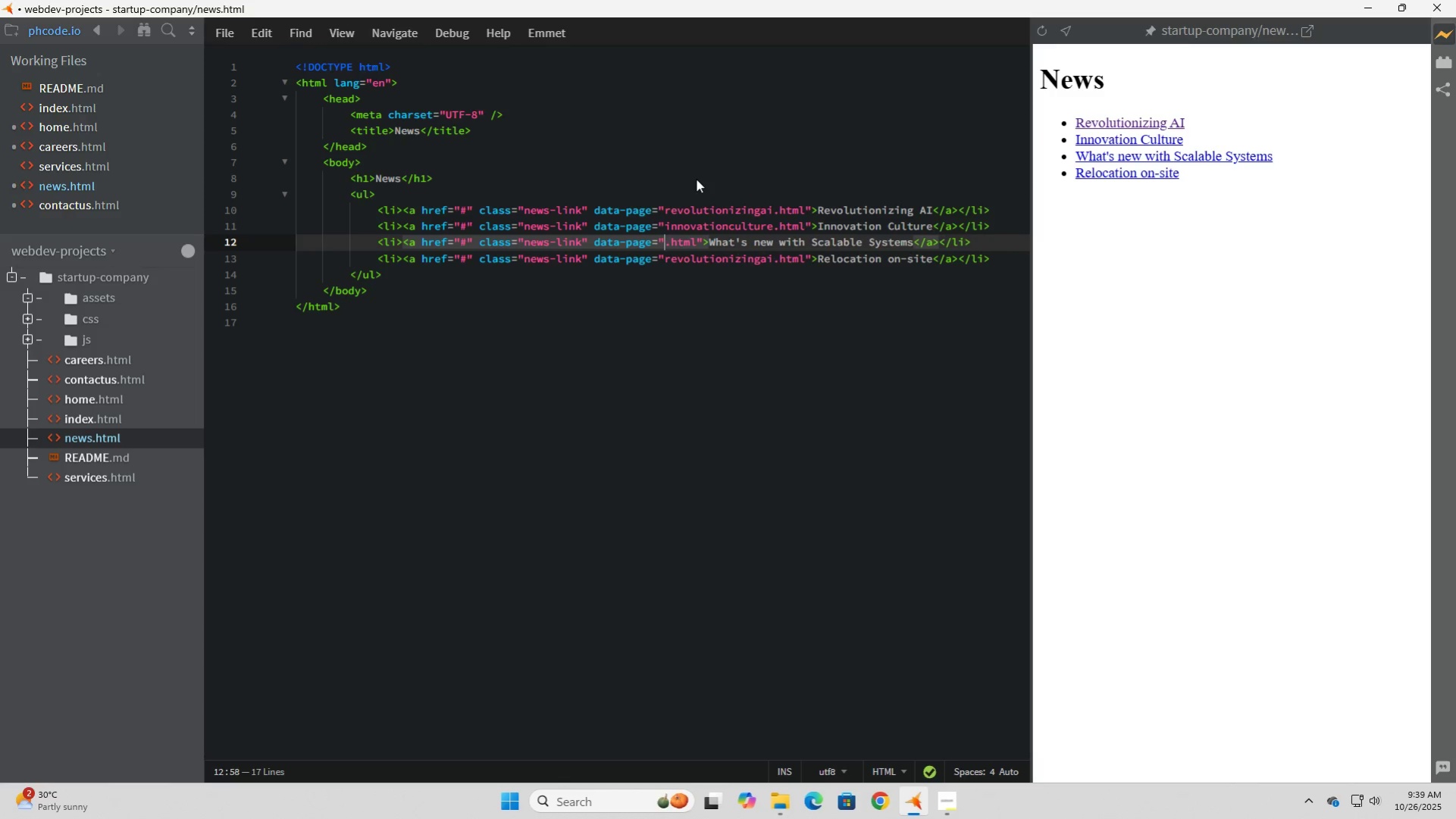 
key(Backspace)
 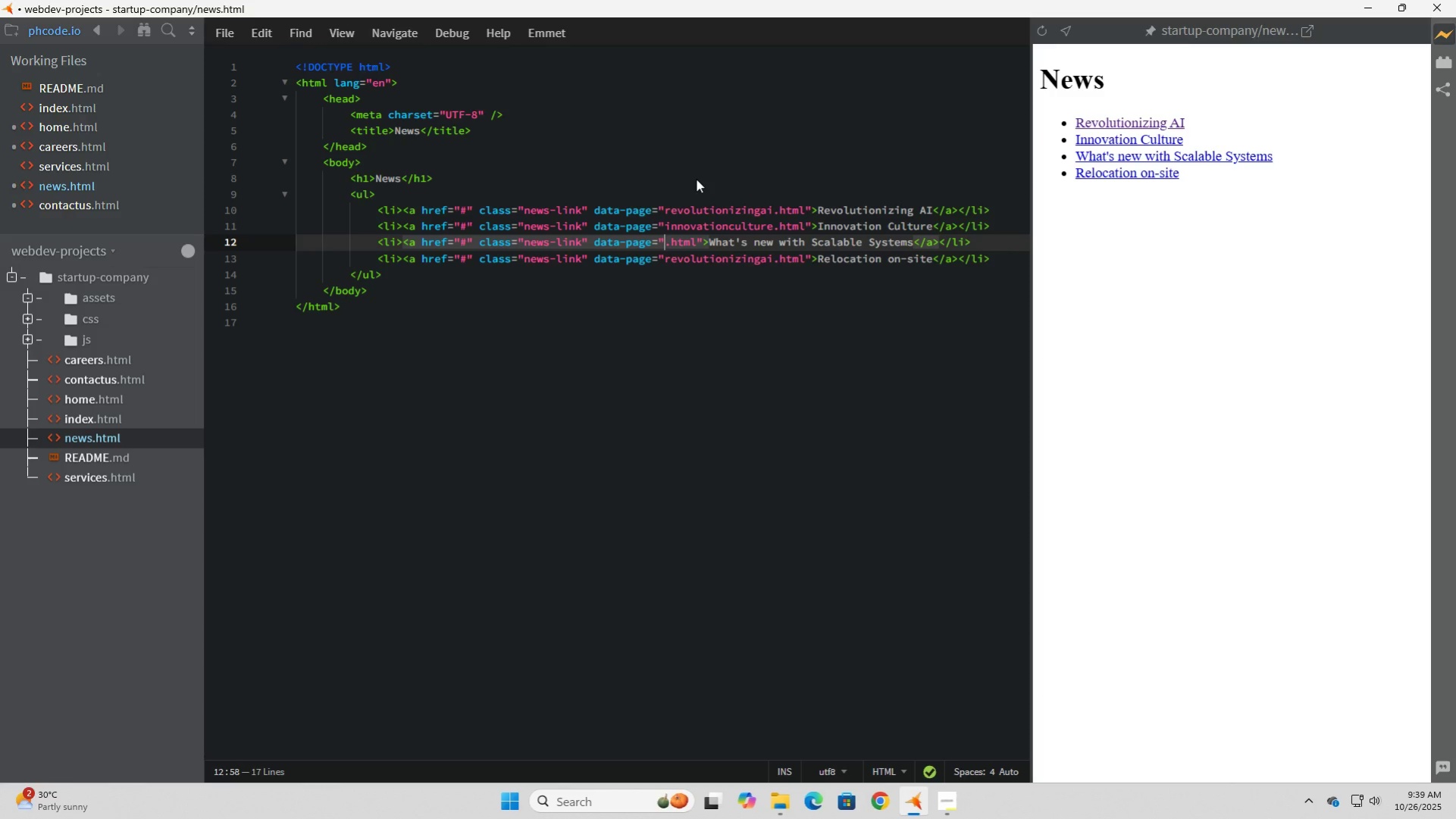 
key(Control+V)
 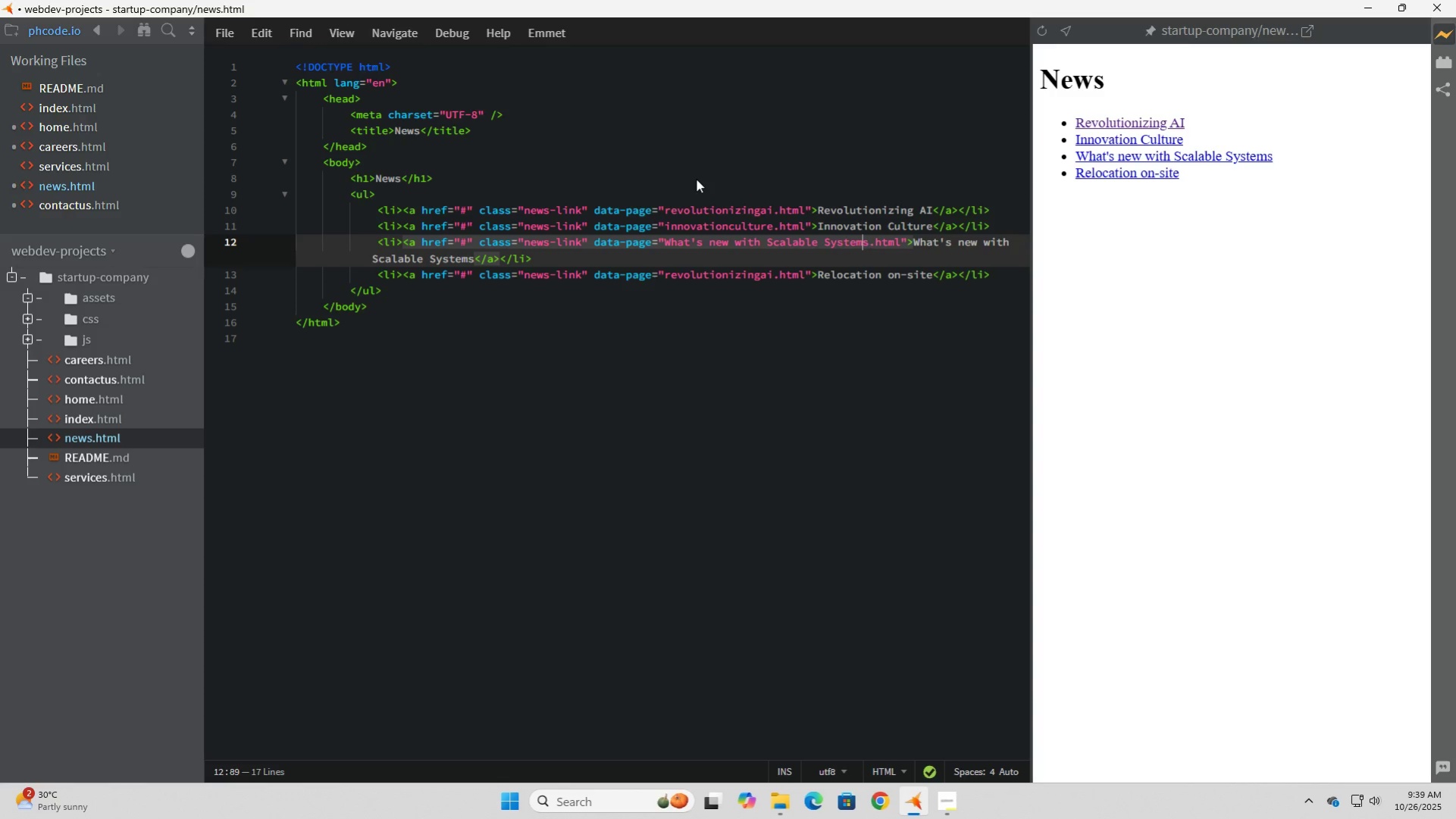 
key(ArrowLeft)
 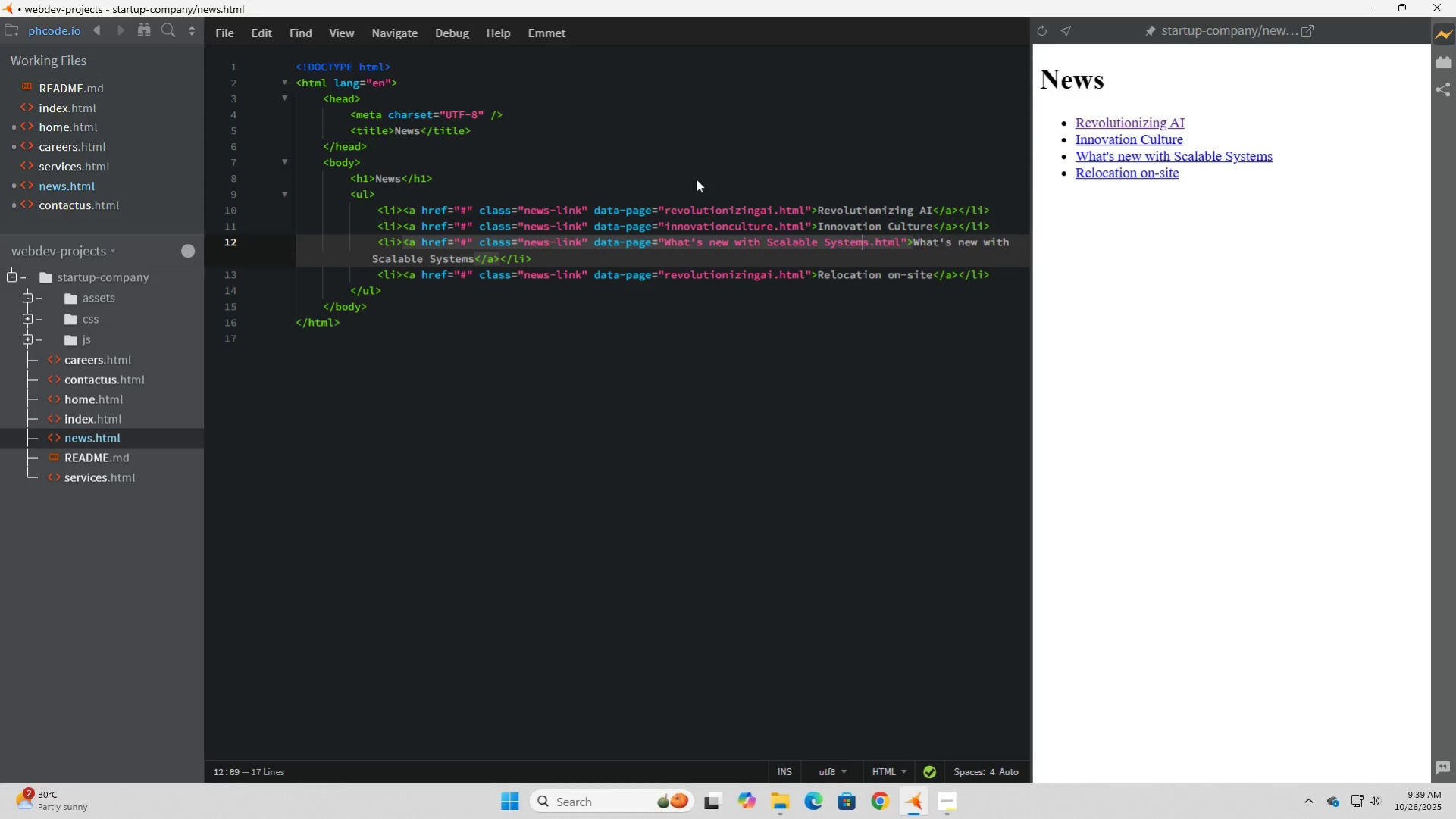 
key(ArrowLeft)
 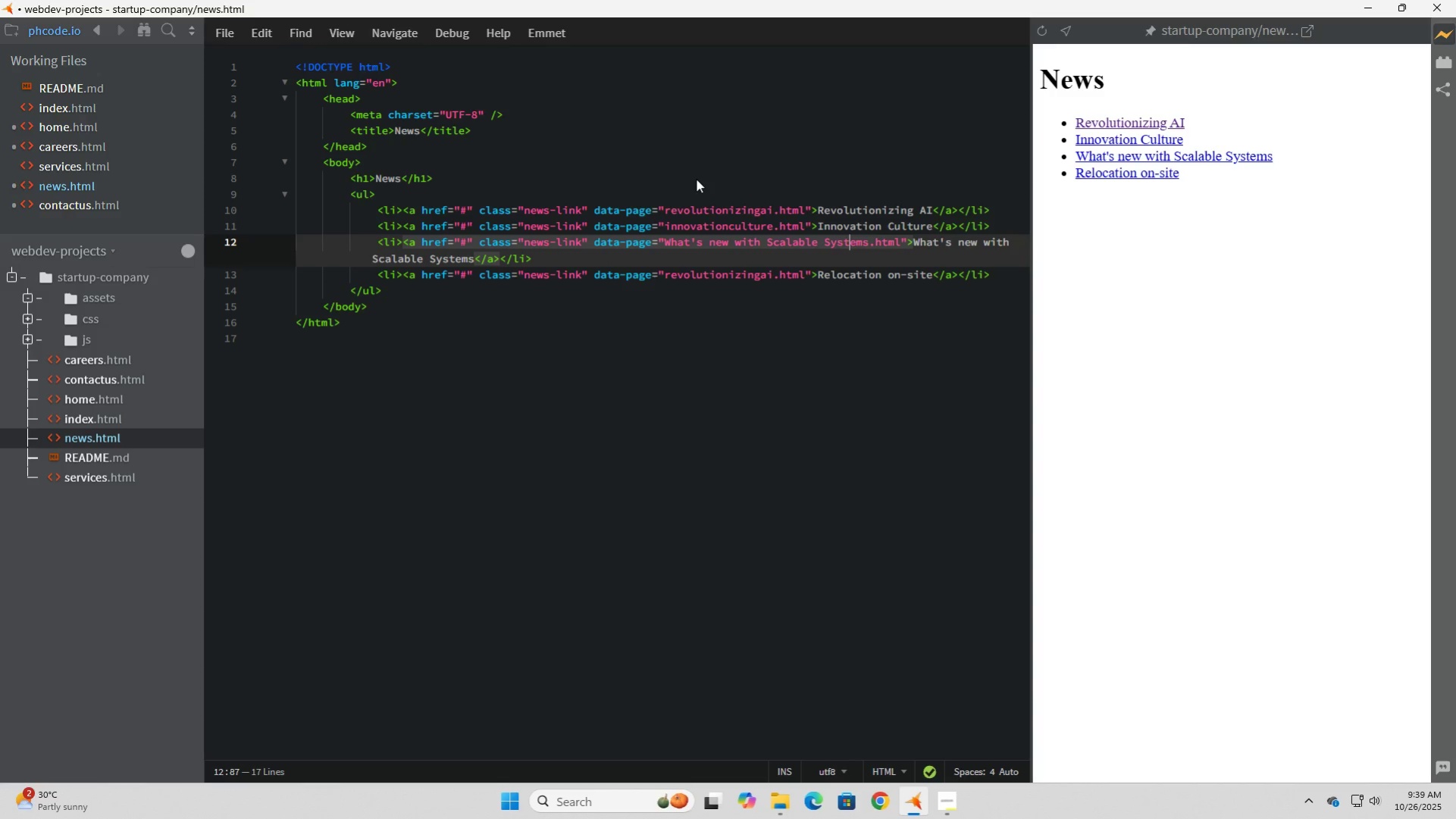 
key(ArrowLeft)
 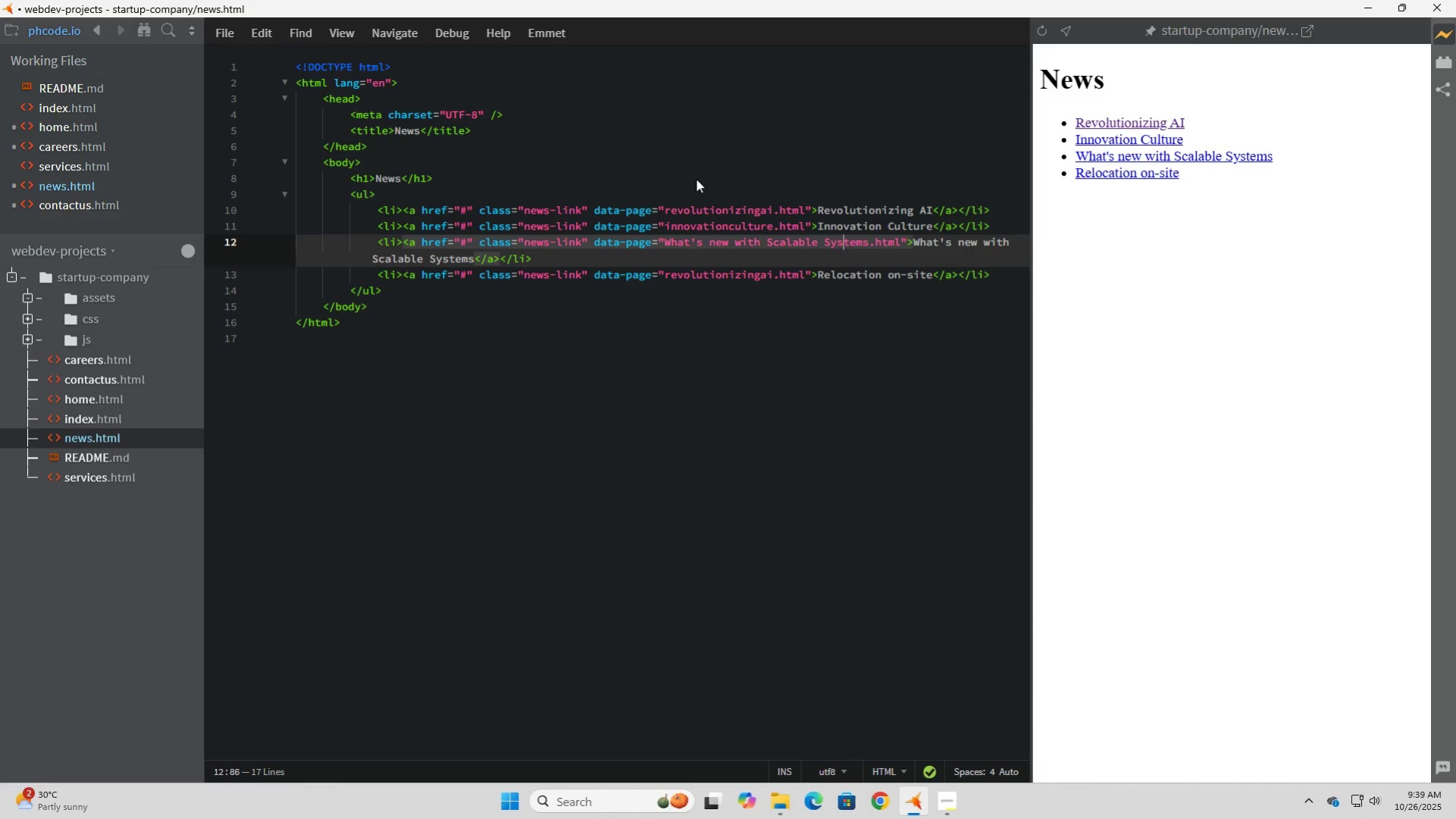 
key(ArrowLeft)
 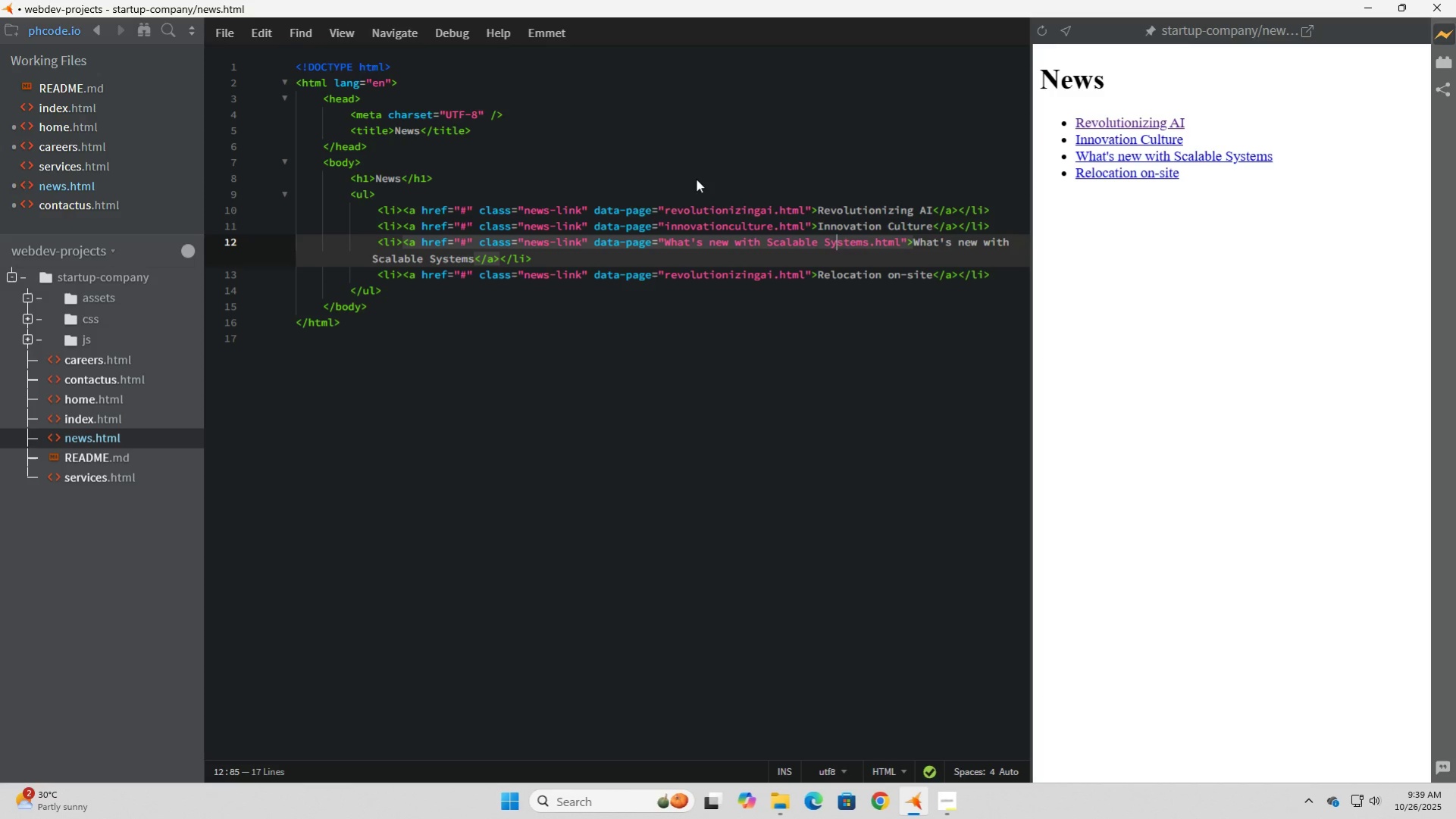 
key(ArrowLeft)
 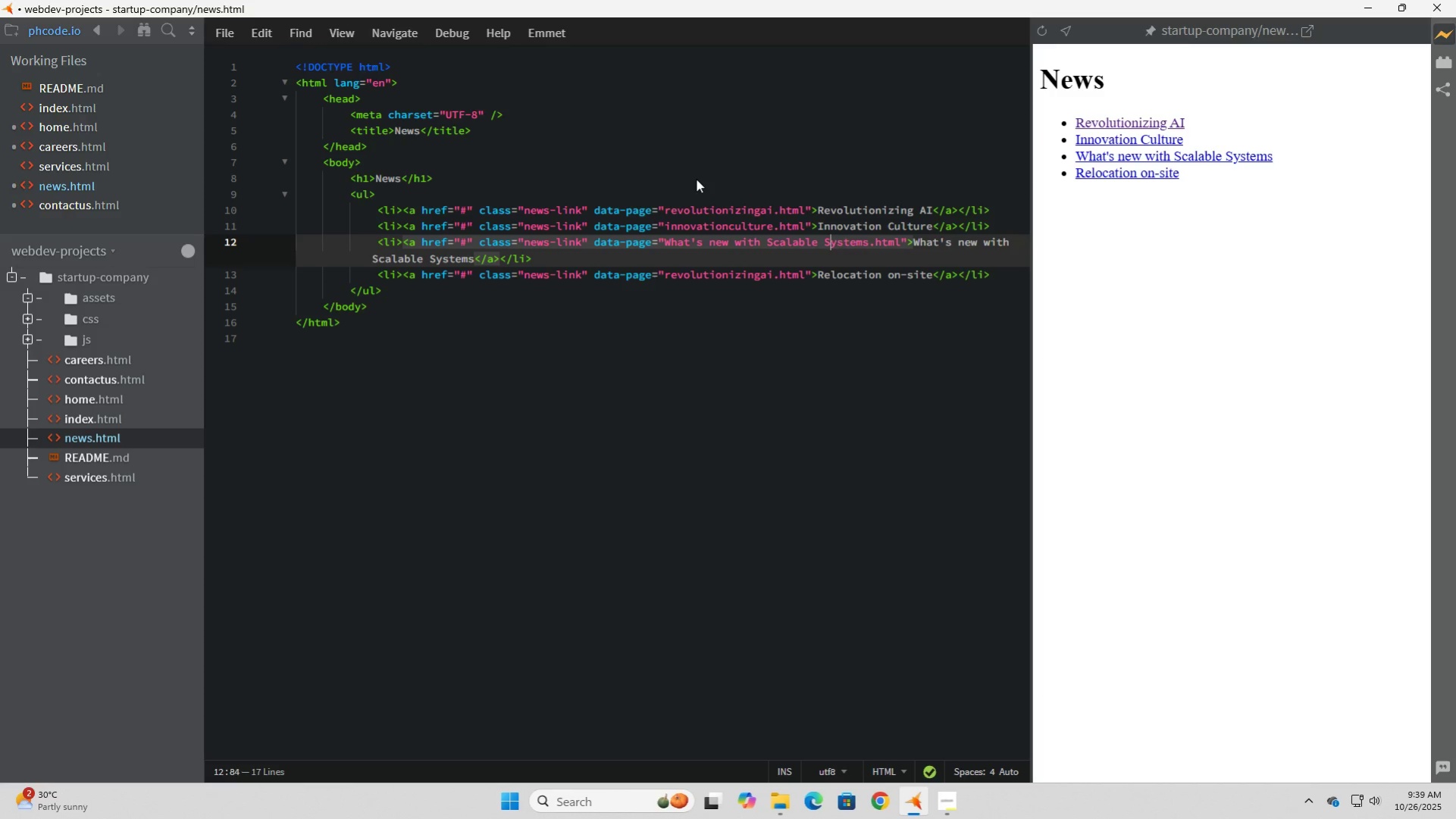 
key(ArrowLeft)
 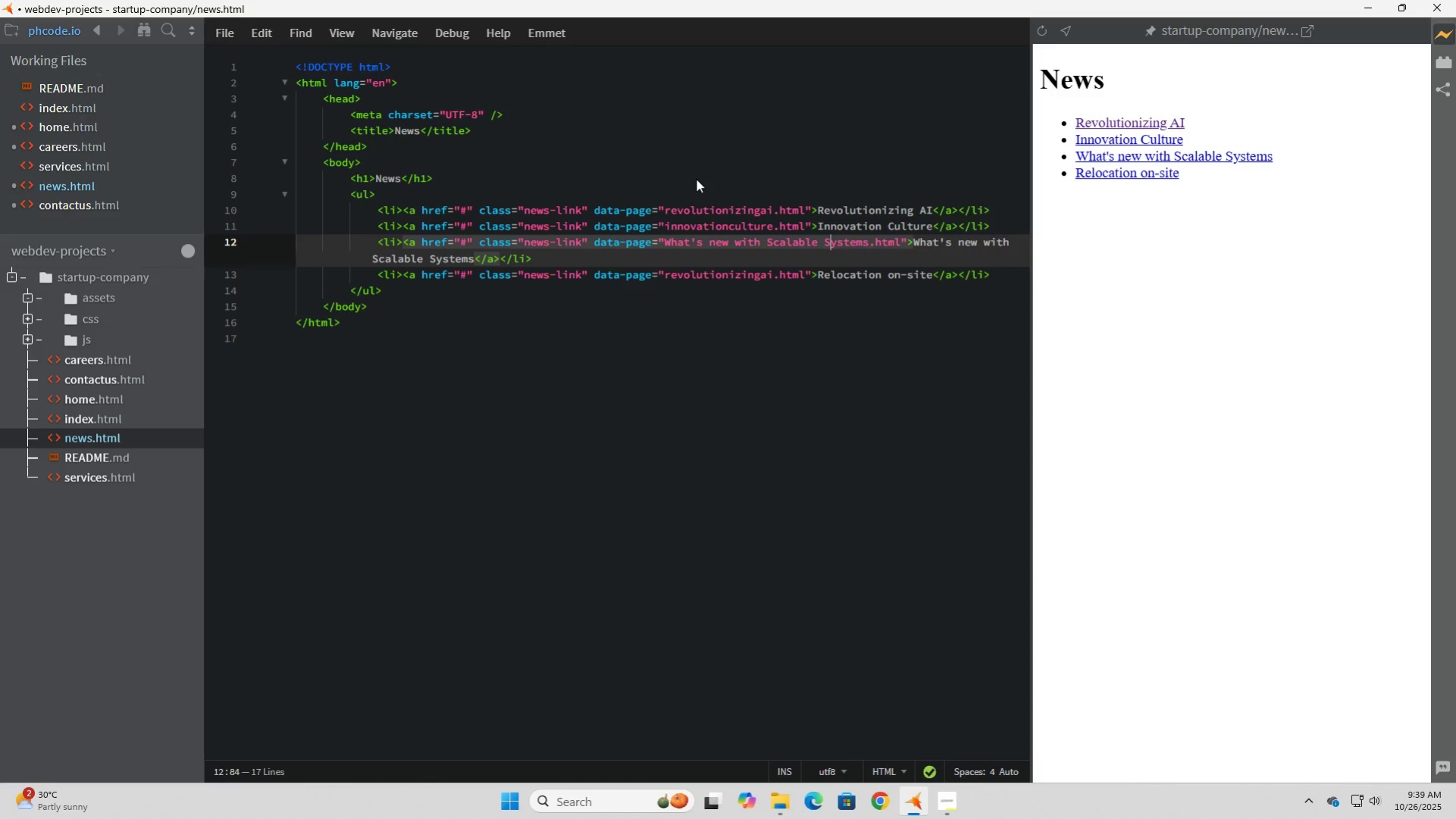 
key(Backspace)
 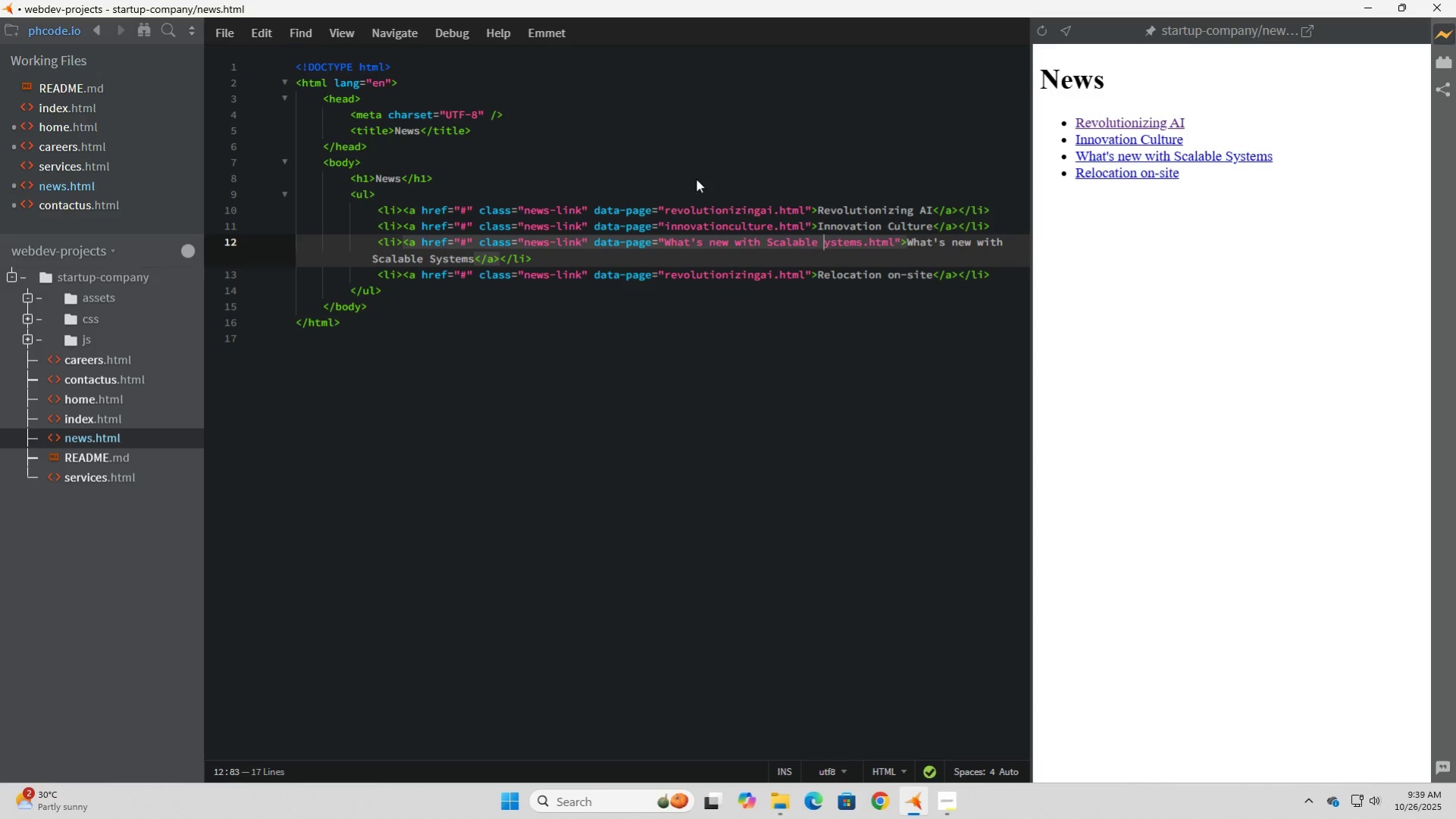 
key(Backspace)
 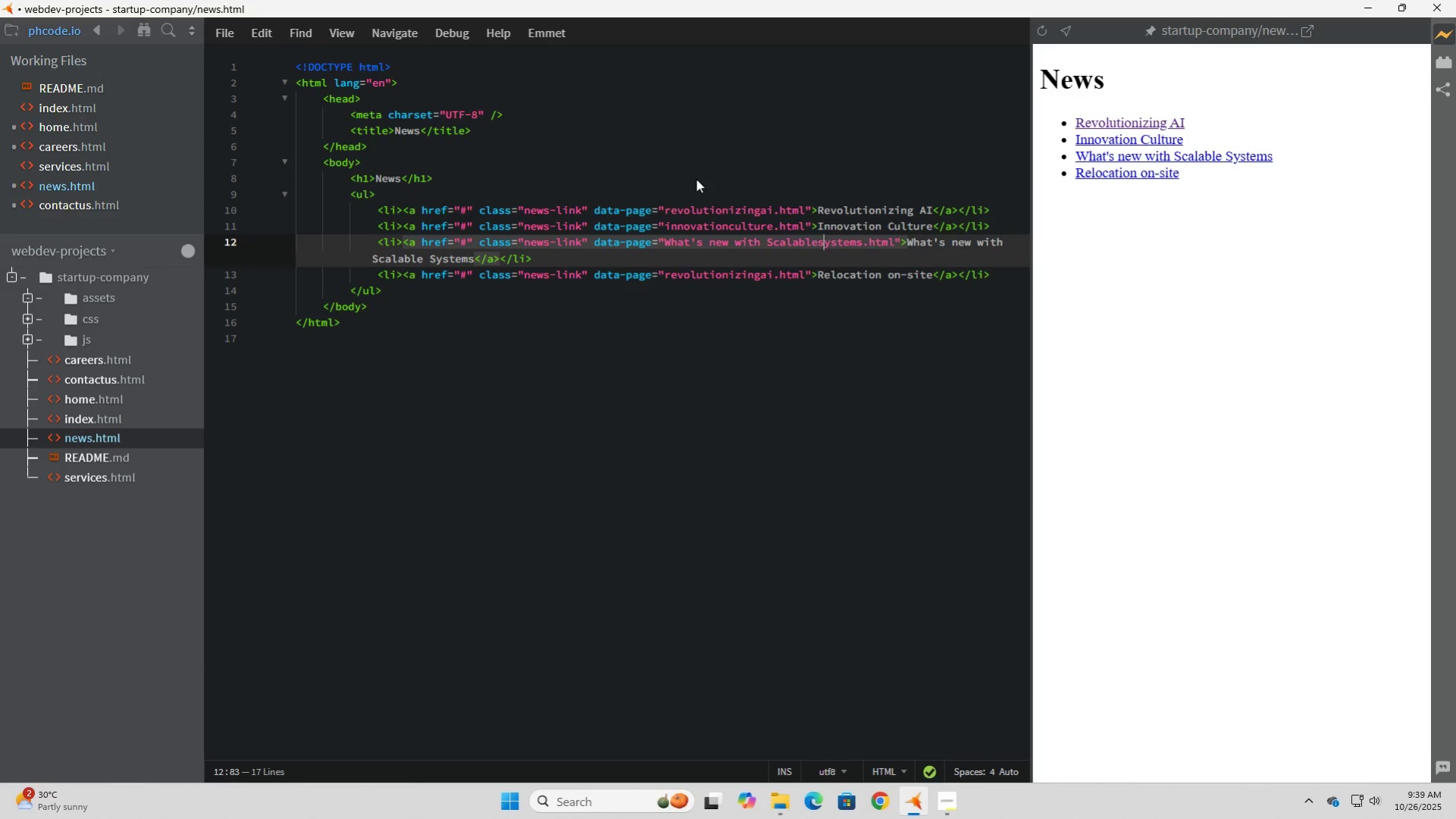 
key(S)
 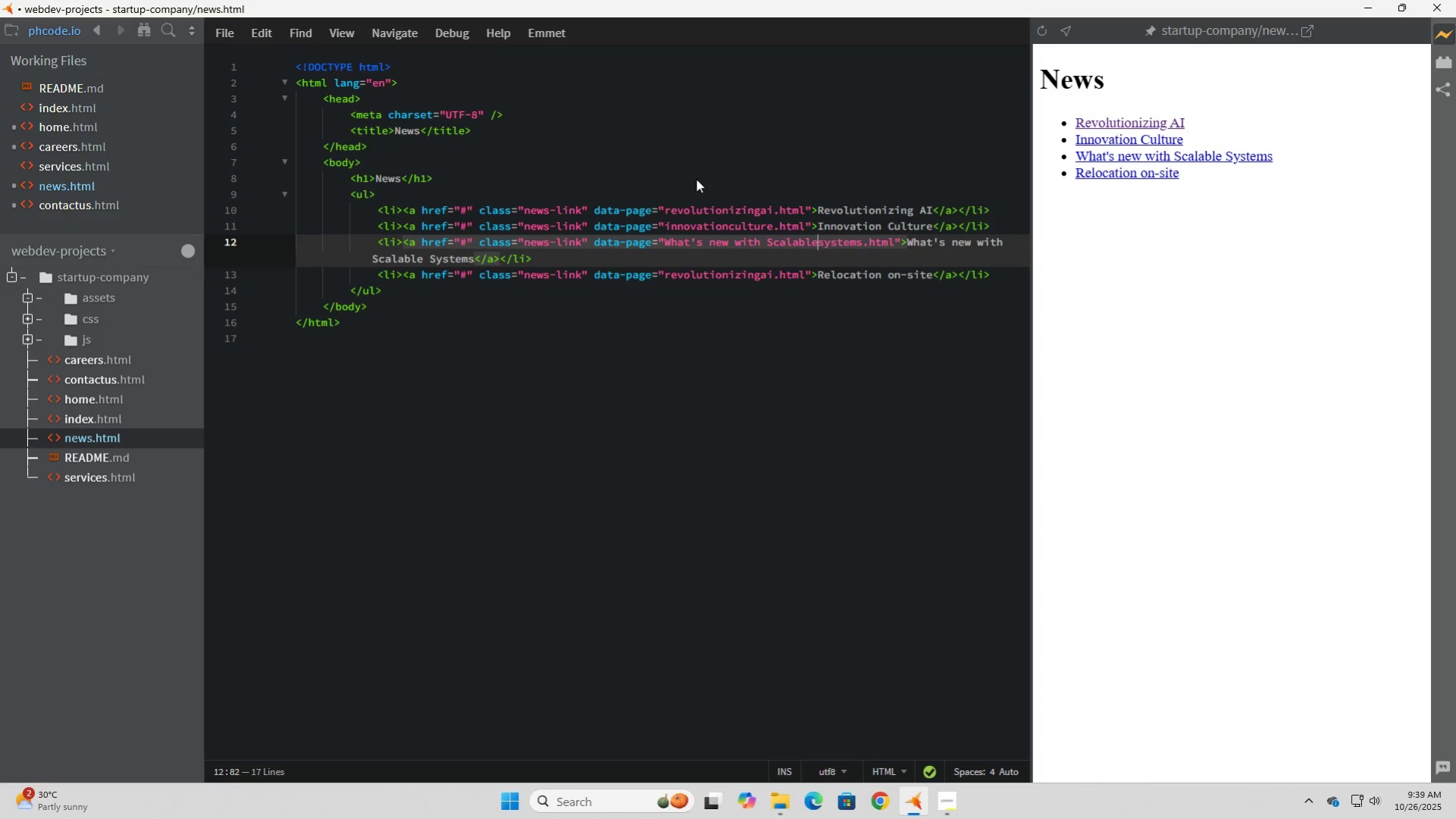 
key(ArrowLeft)
 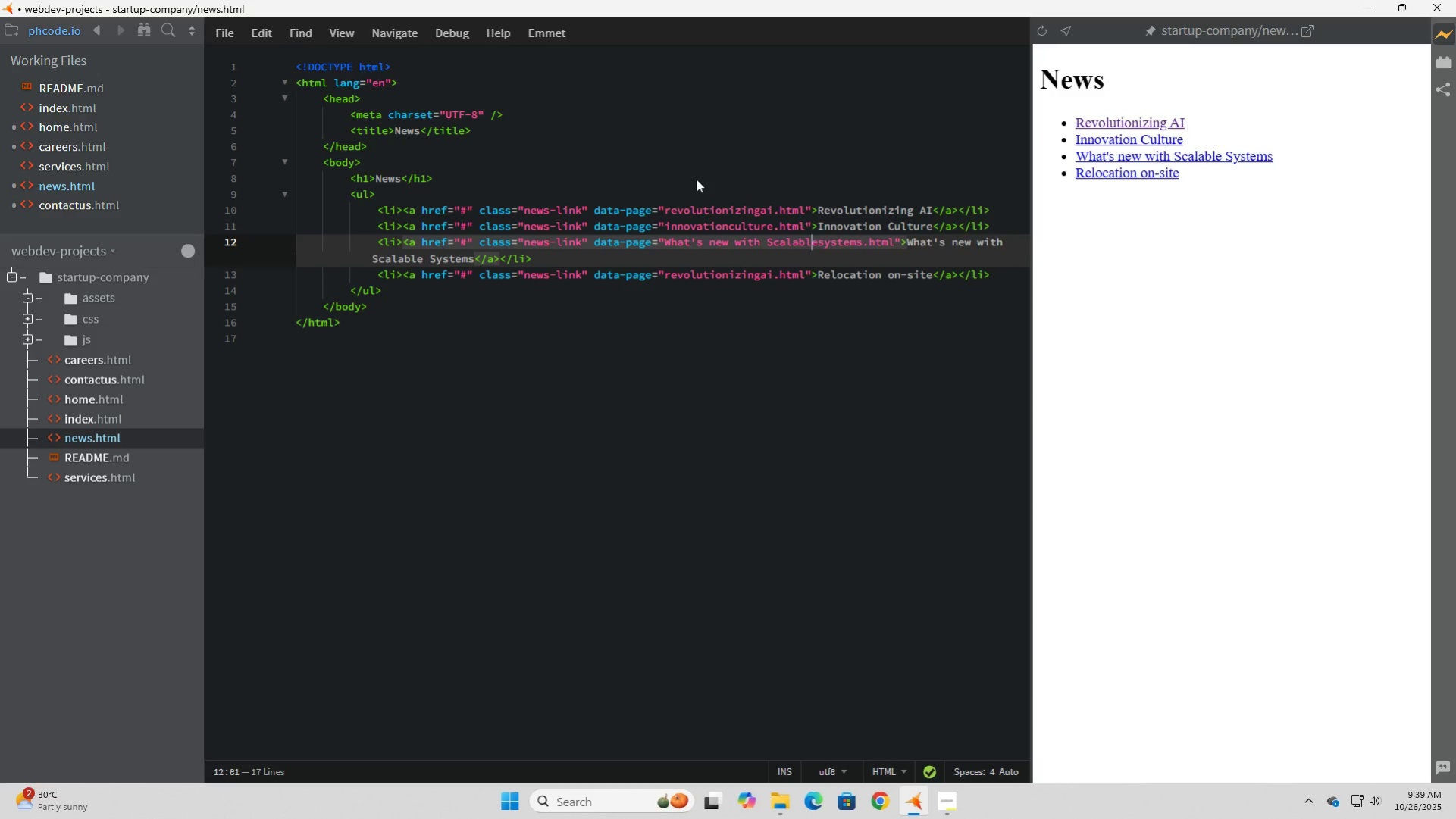 
hold_key(key=ArrowLeft, duration=0.68)
 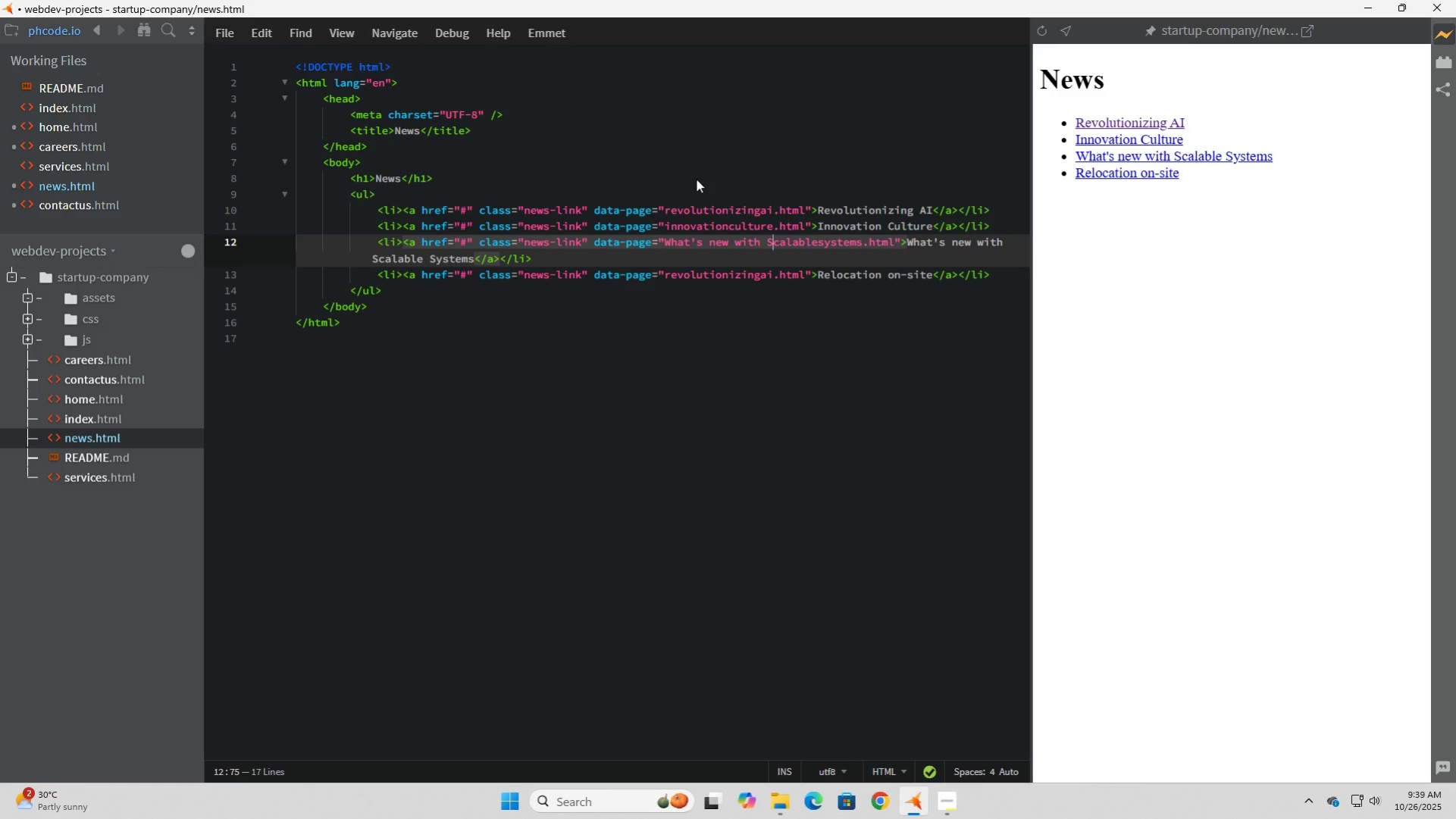 
key(Backspace)
 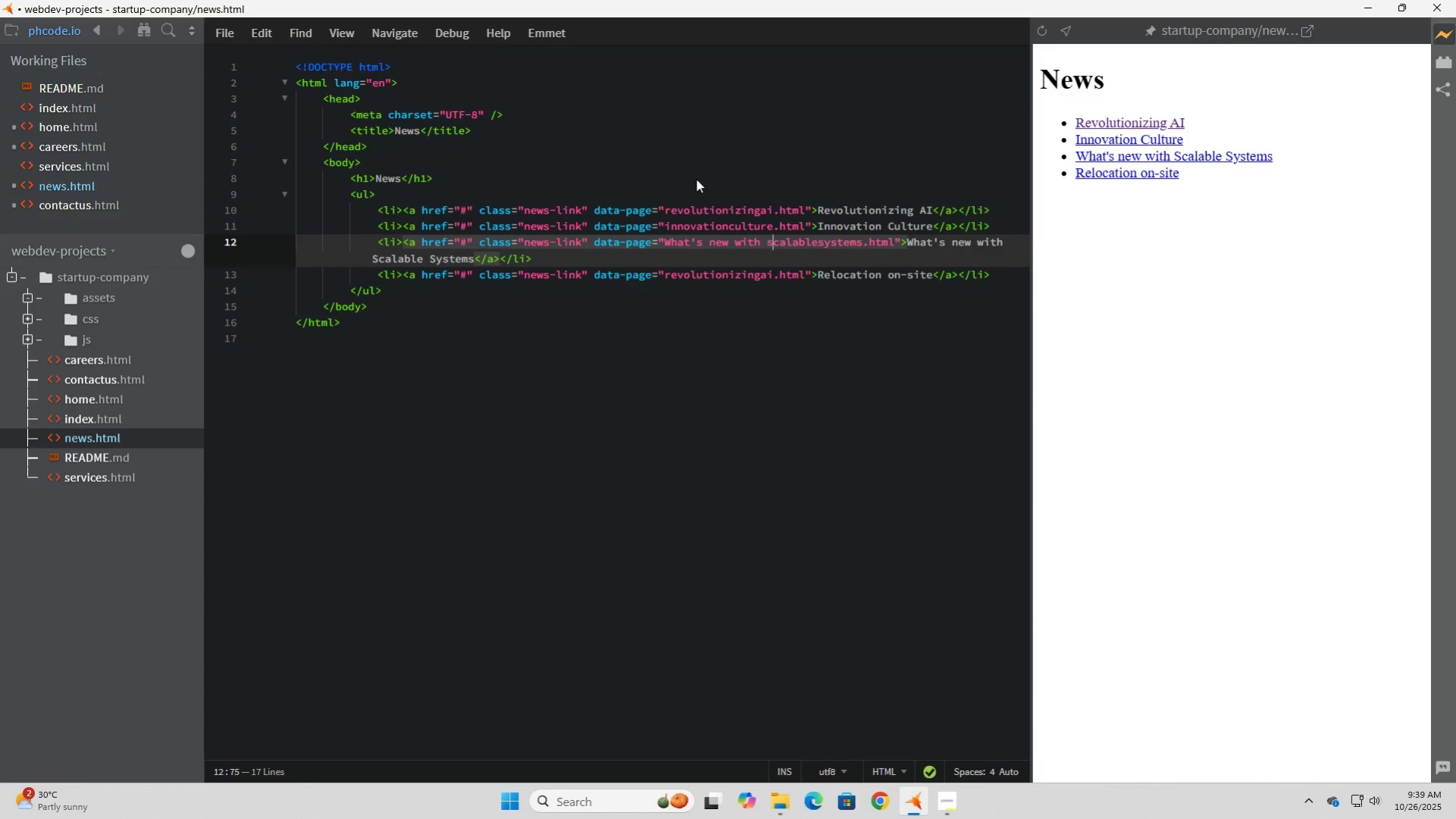 
key(S)
 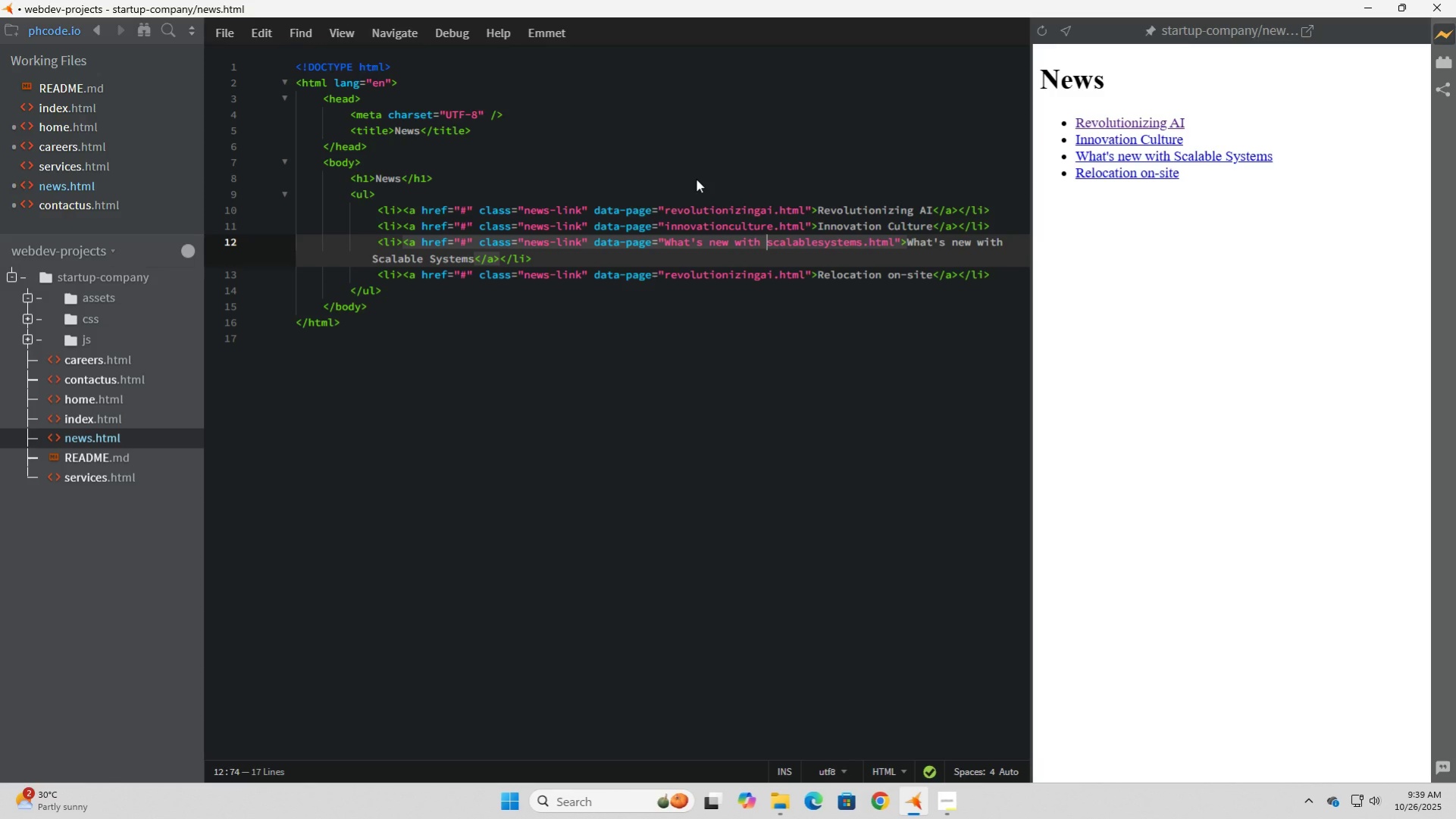 
hold_key(key=ArrowLeft, duration=0.56)
 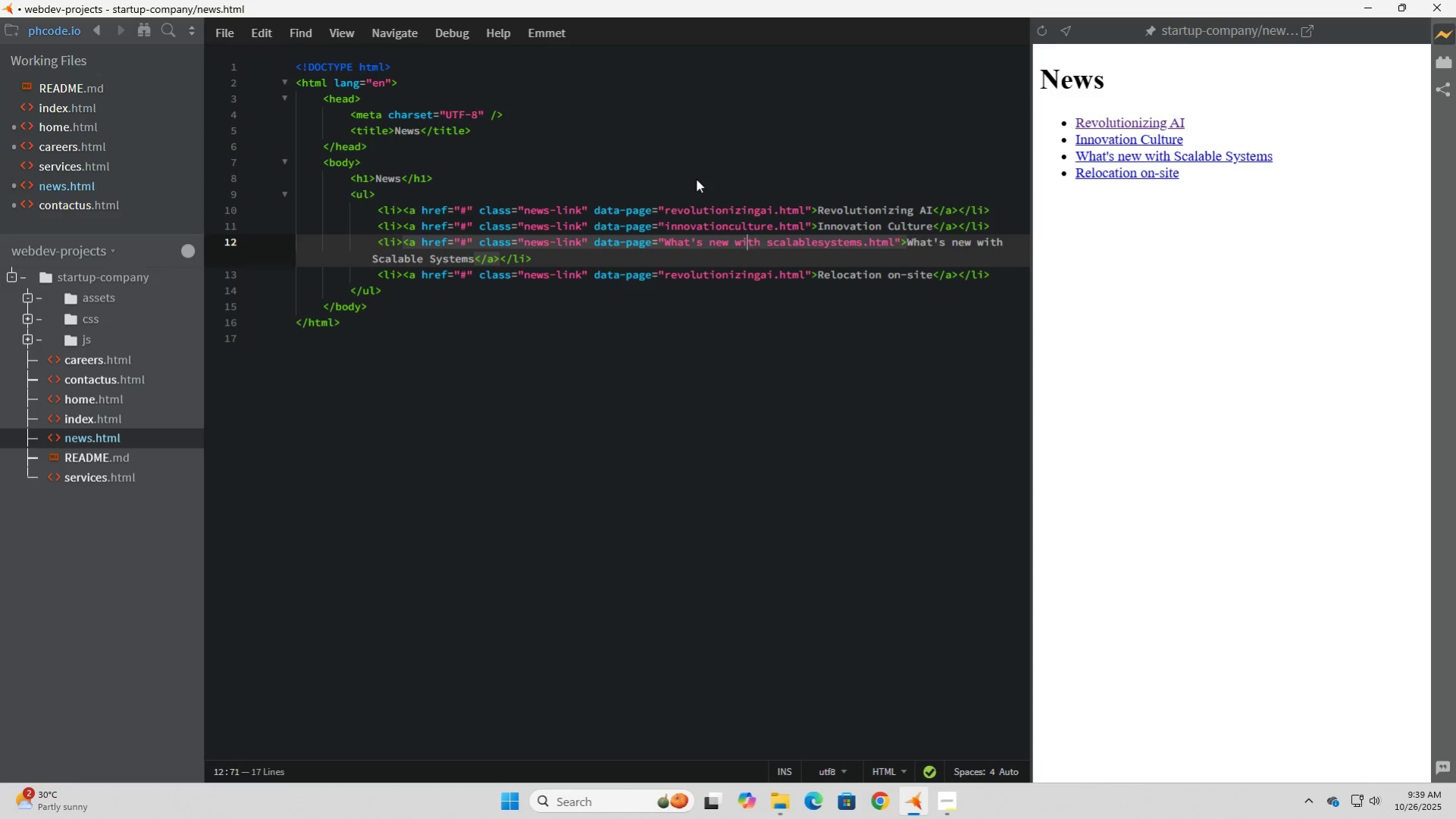 
key(ArrowLeft)
 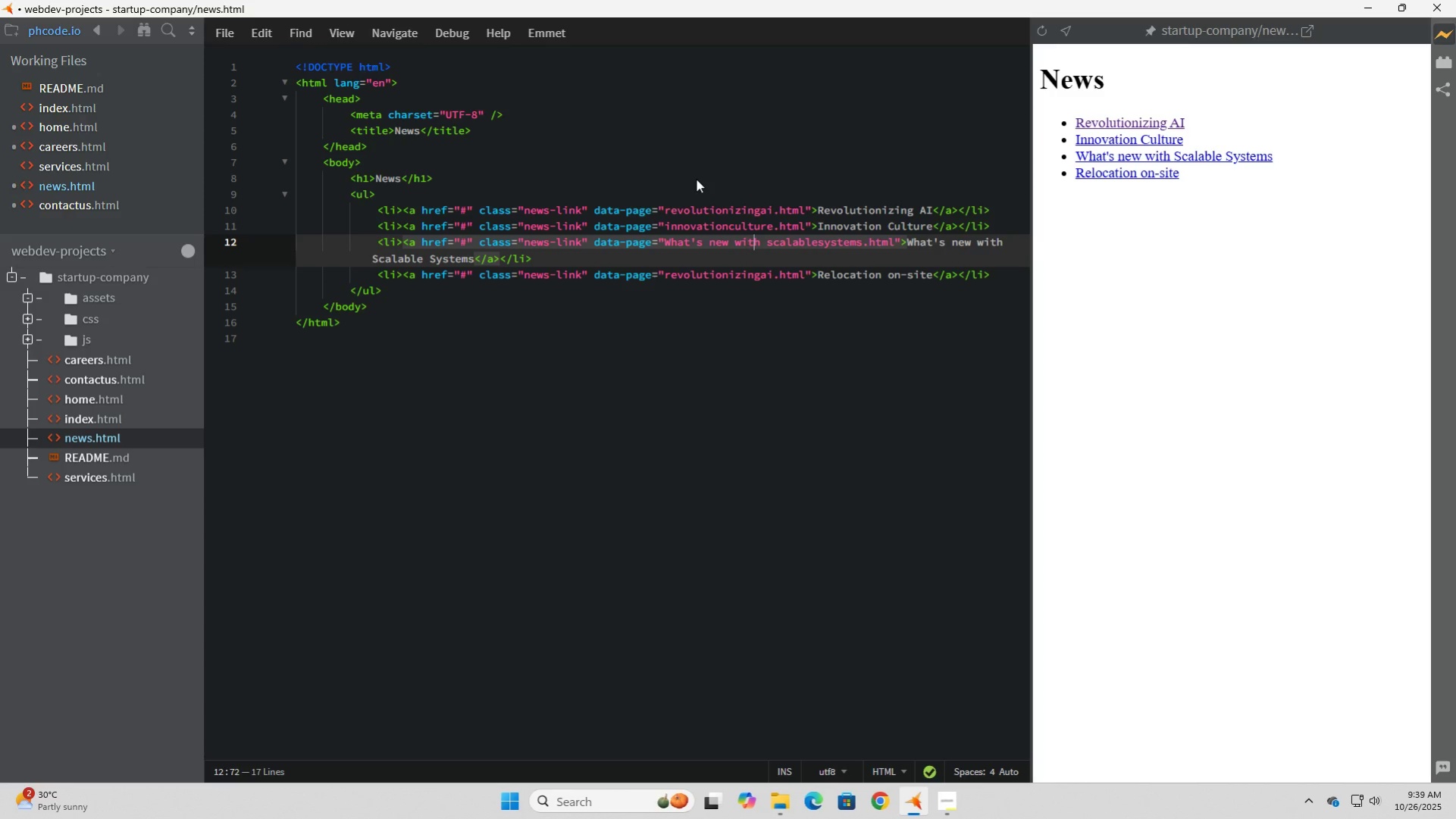 
key(ArrowRight)
 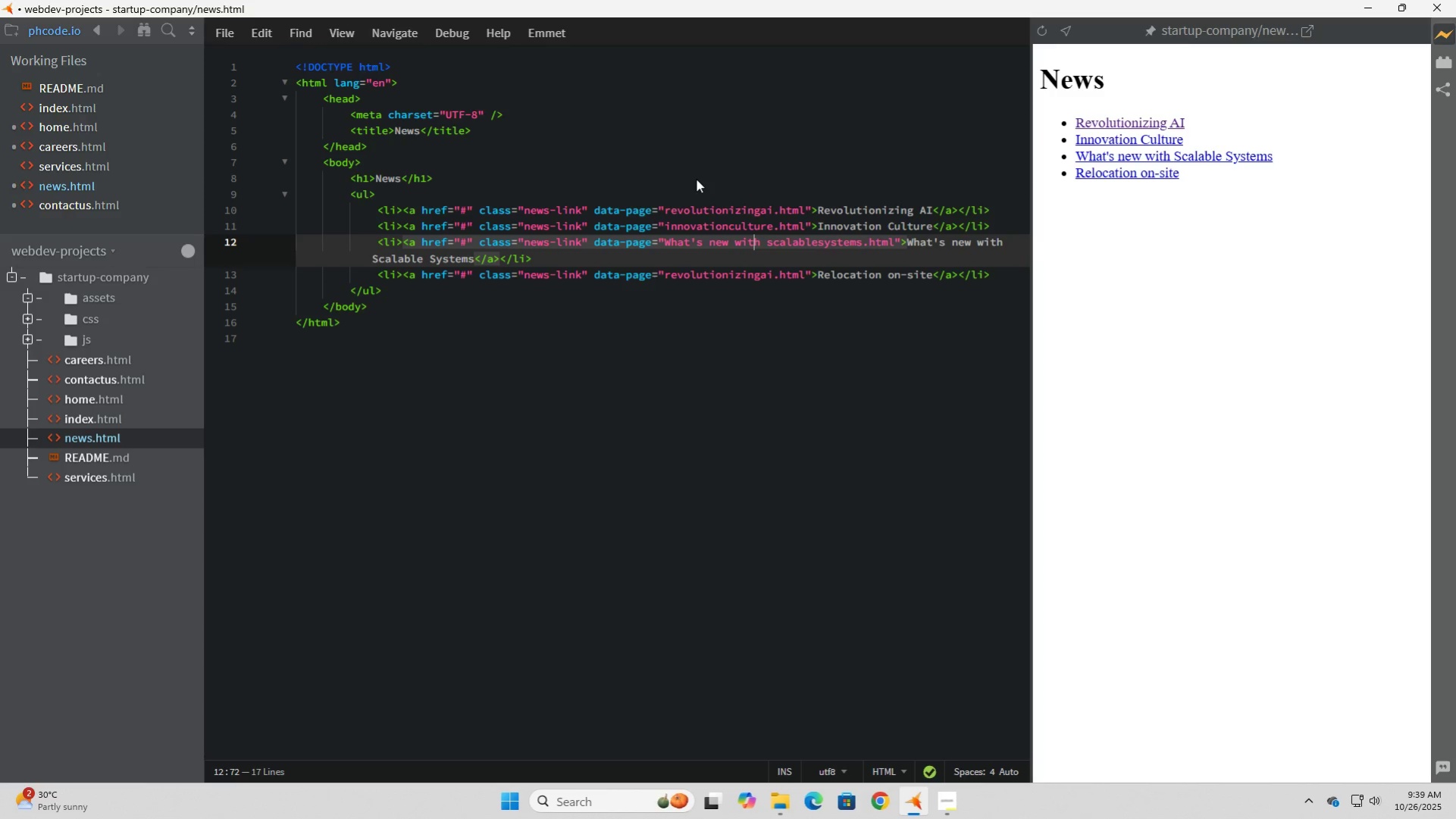 
key(ArrowRight)
 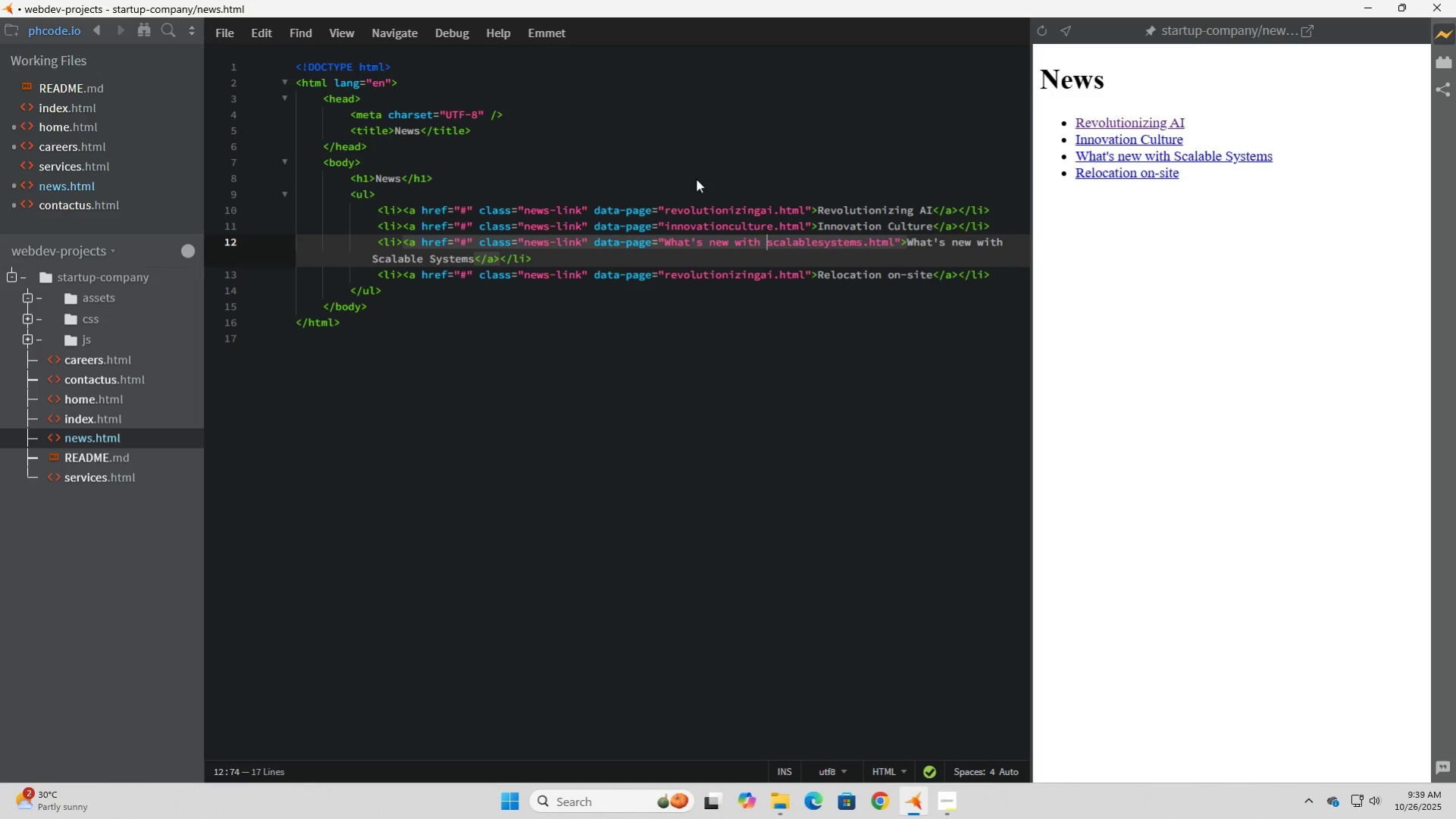 
key(ArrowRight)
 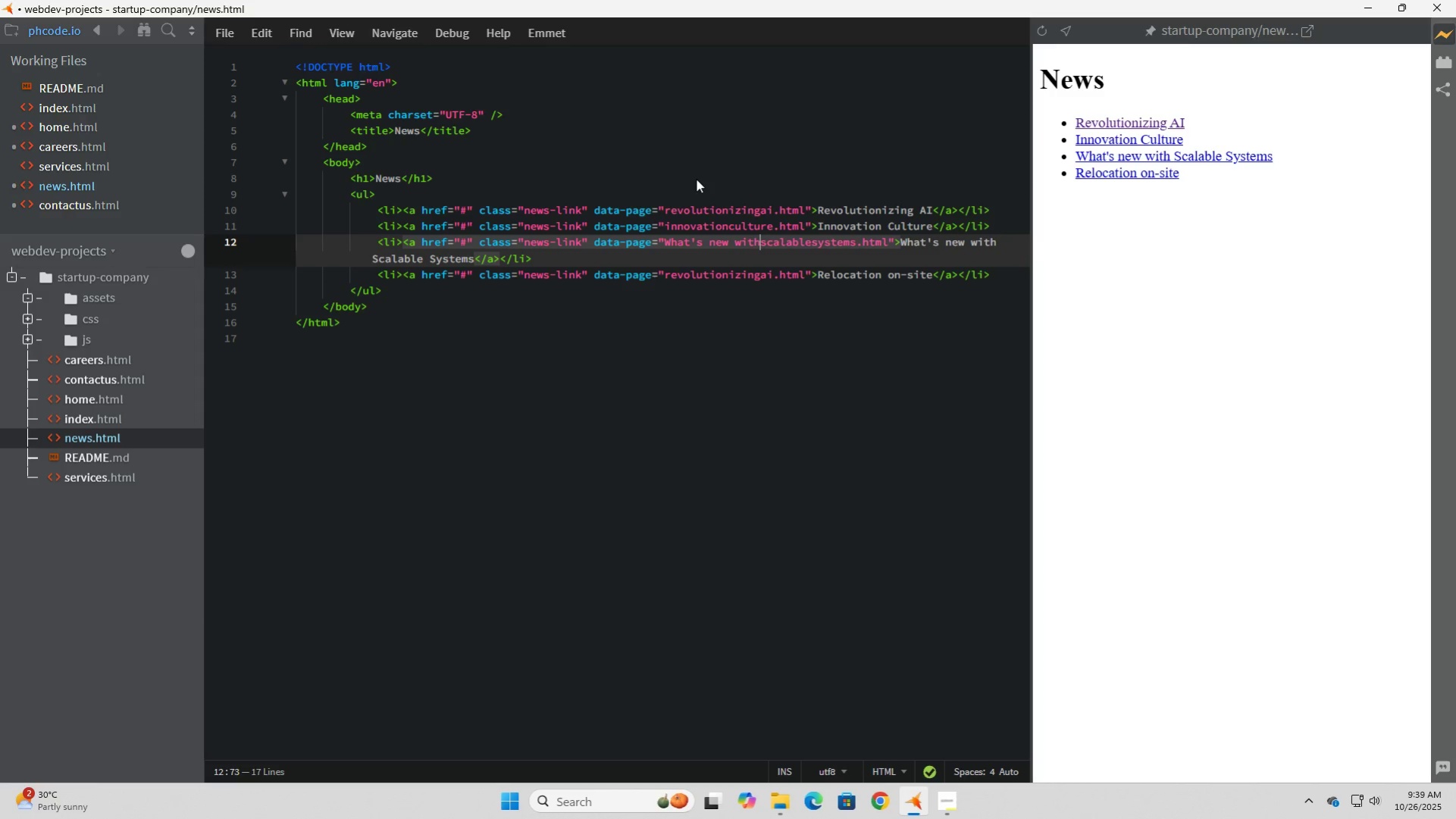 
key(Backspace)
 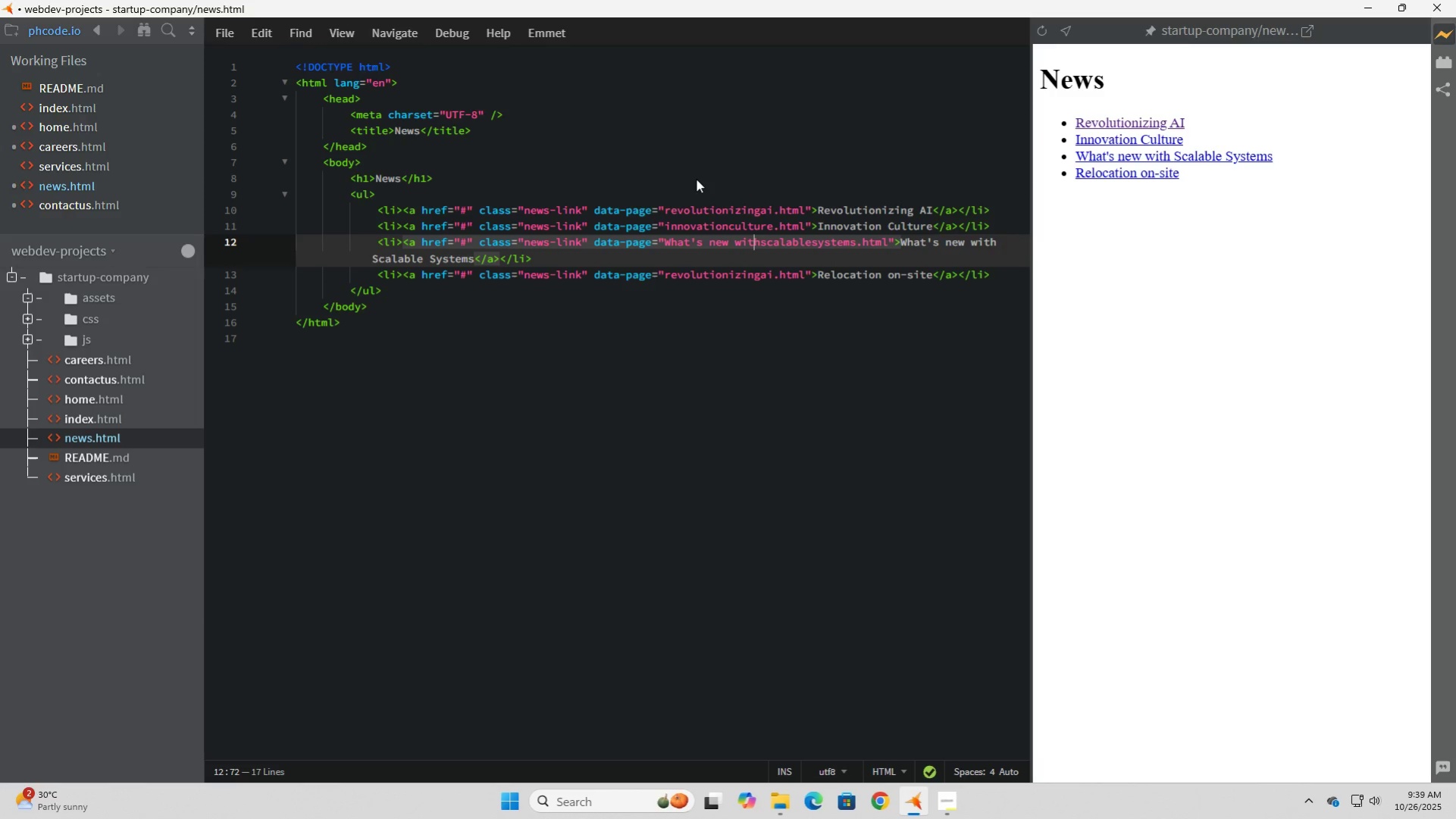 
key(ArrowLeft)
 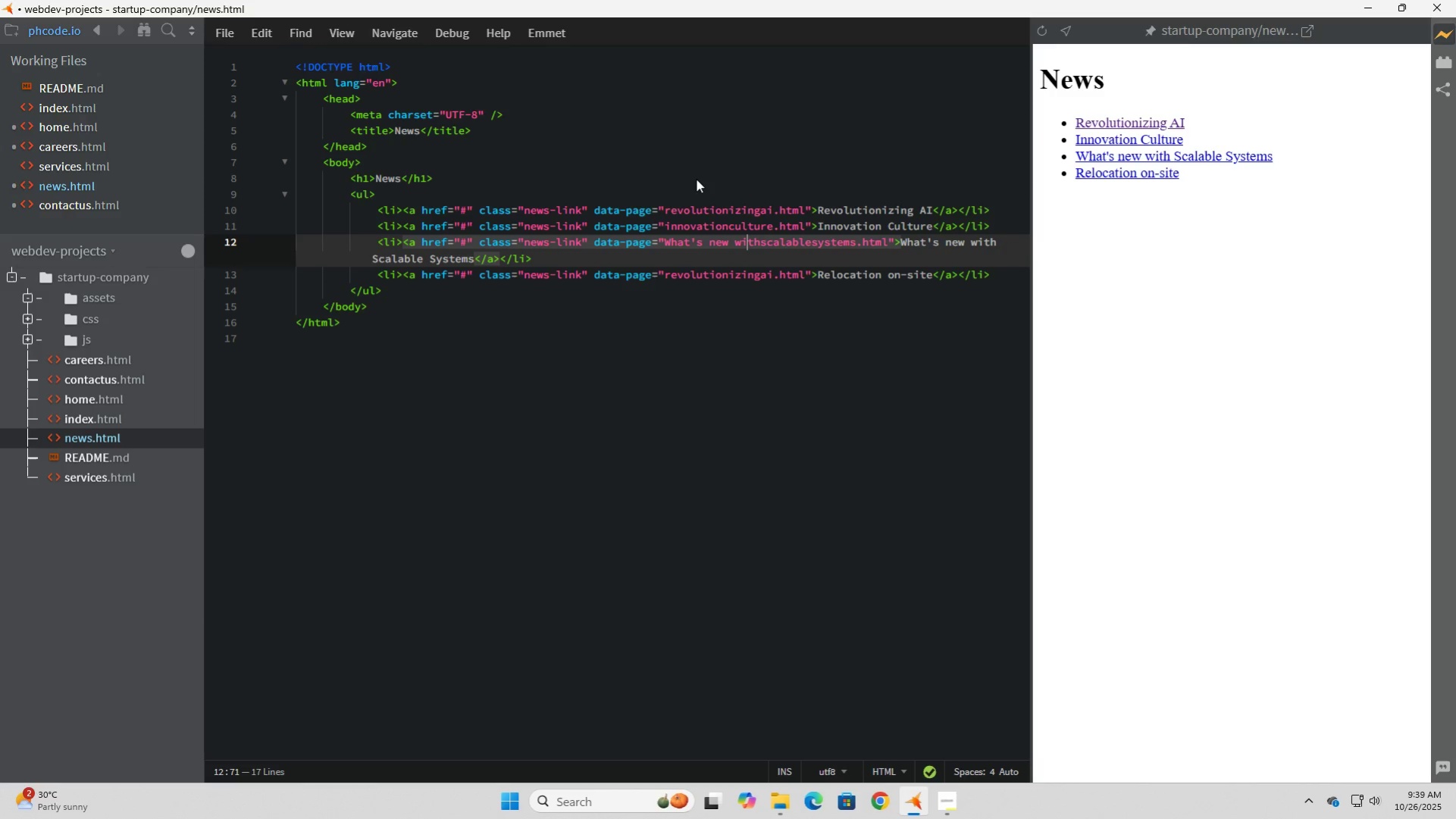 
key(ArrowLeft)
 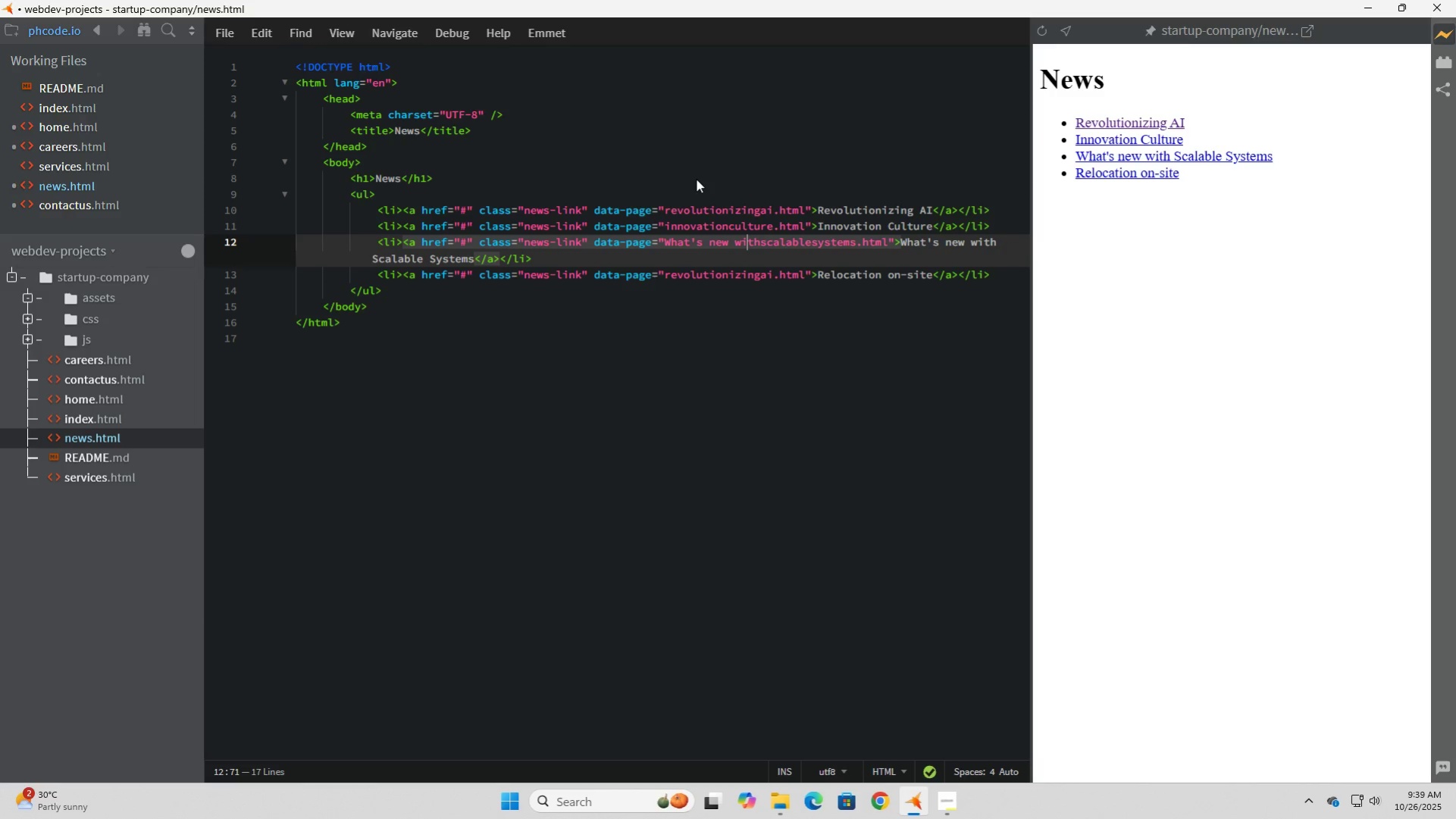 
key(ArrowLeft)
 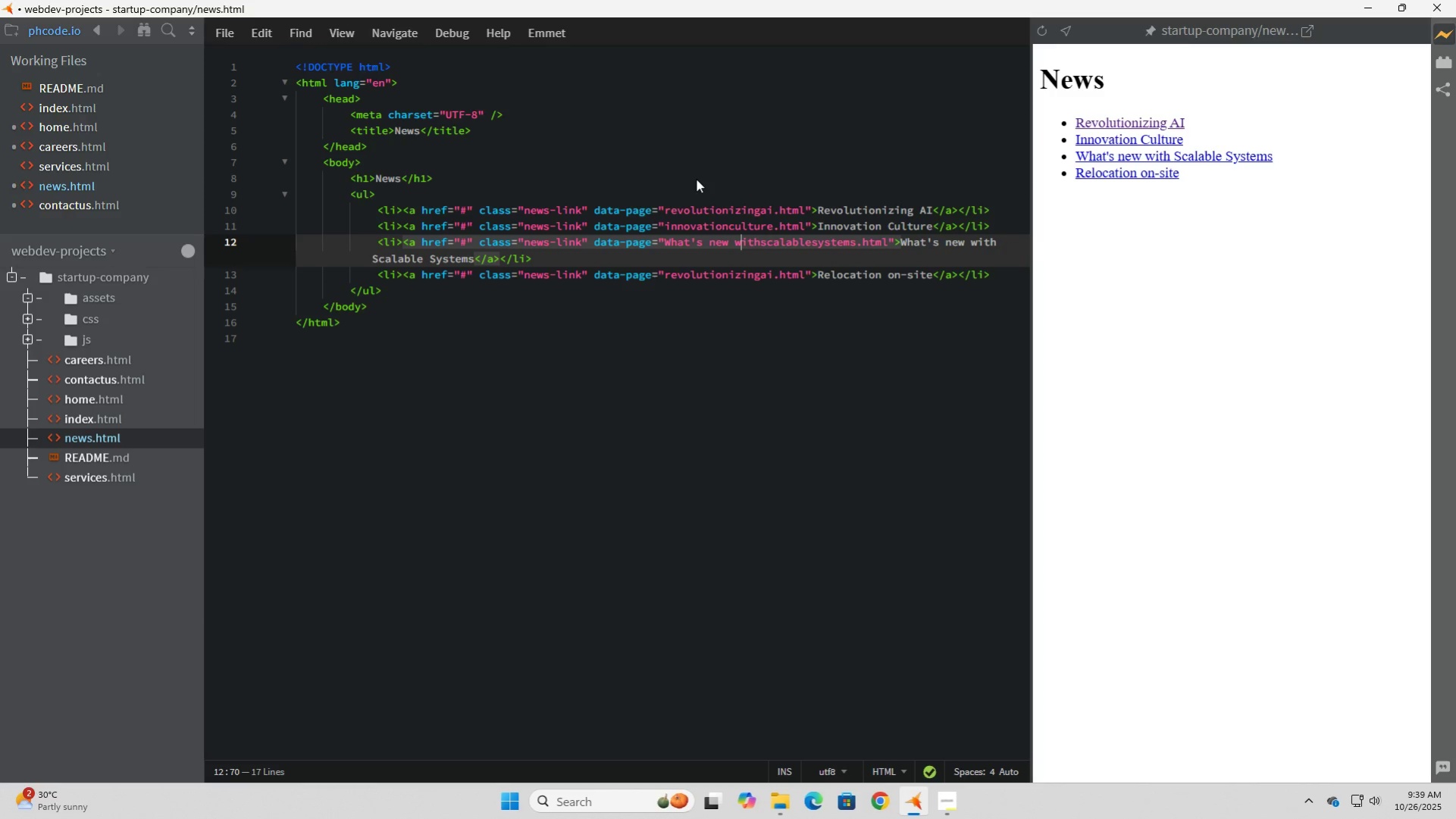 
key(ArrowLeft)
 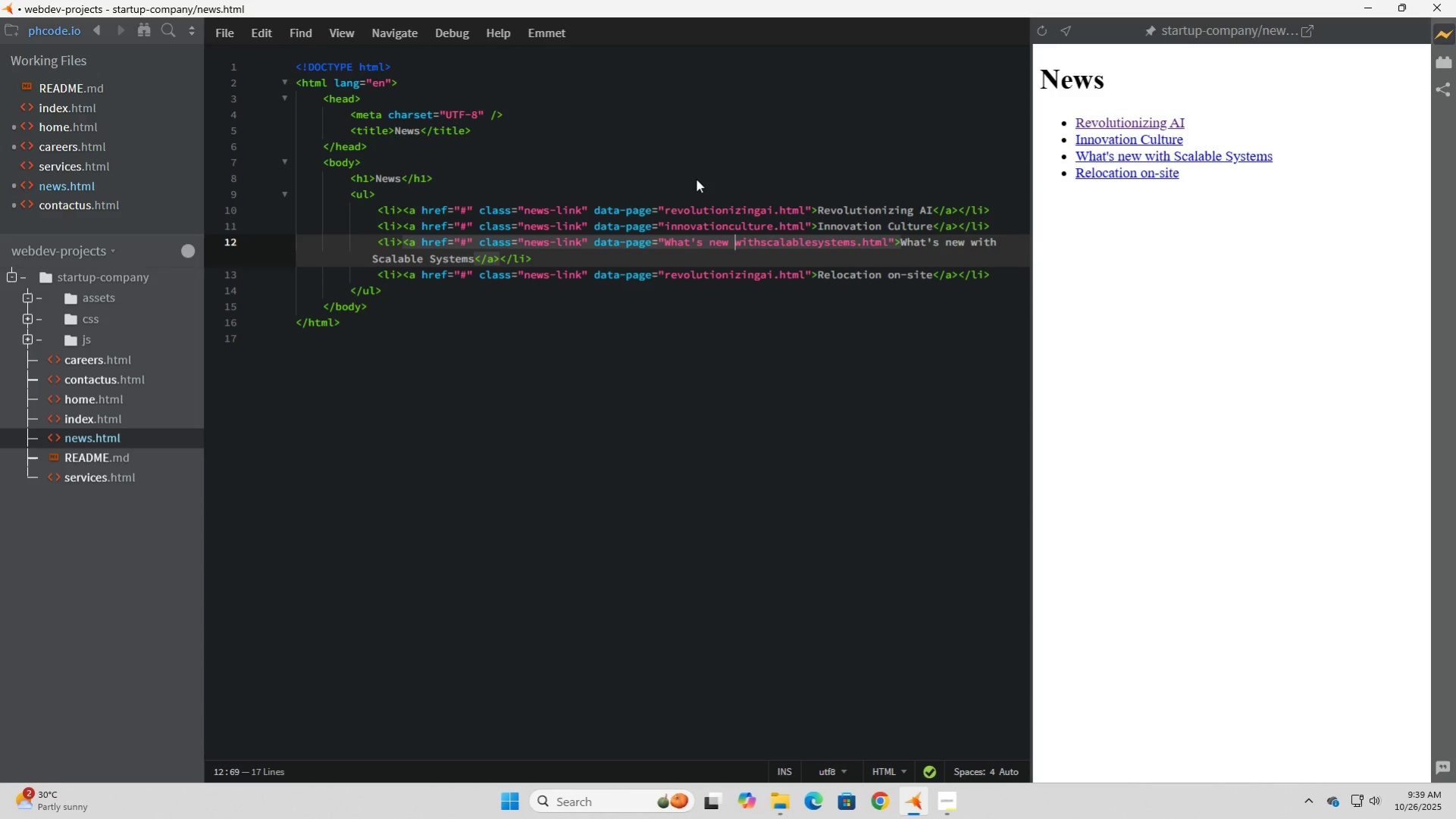 
key(Backspace)
 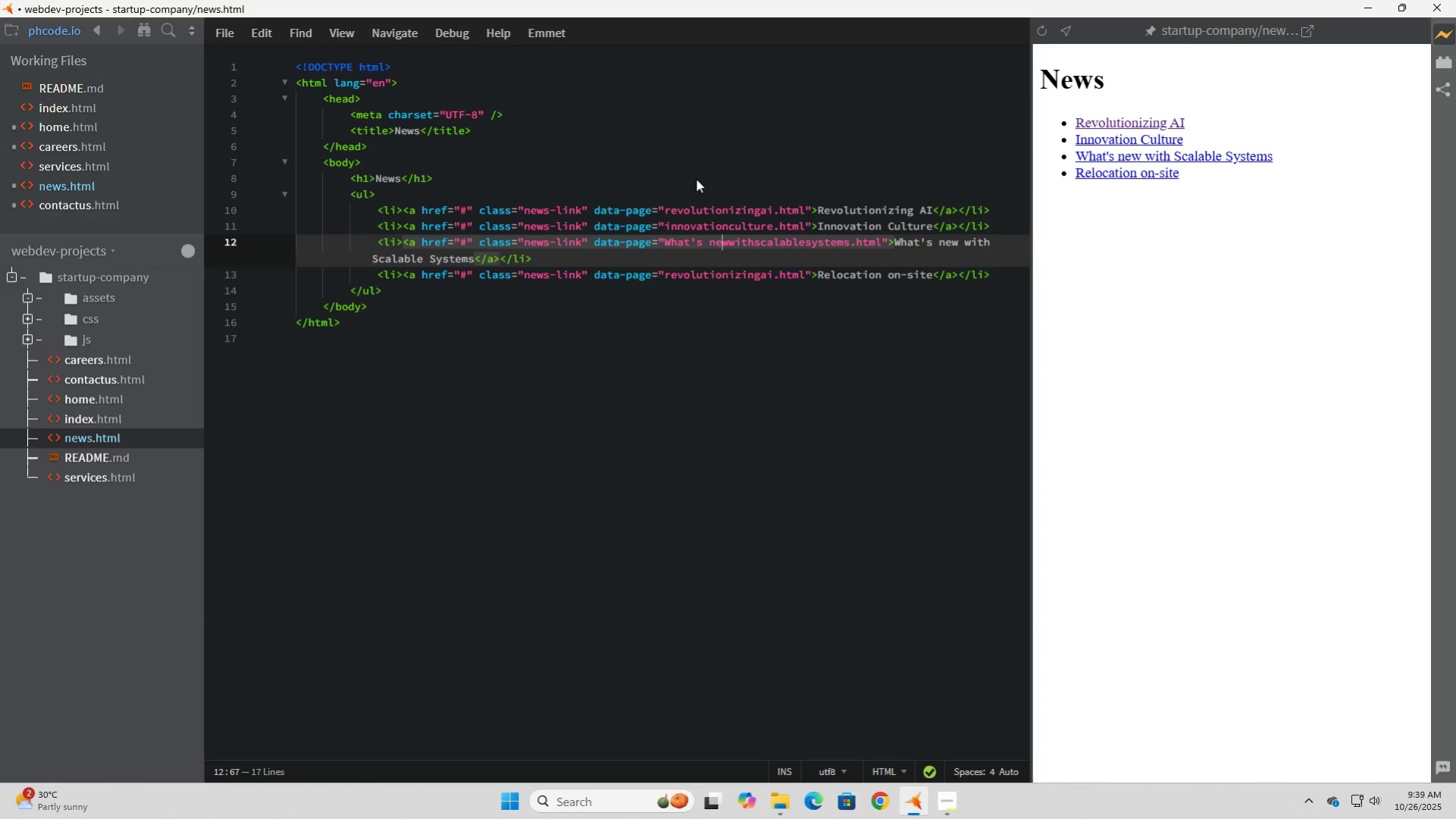 
key(ArrowLeft)
 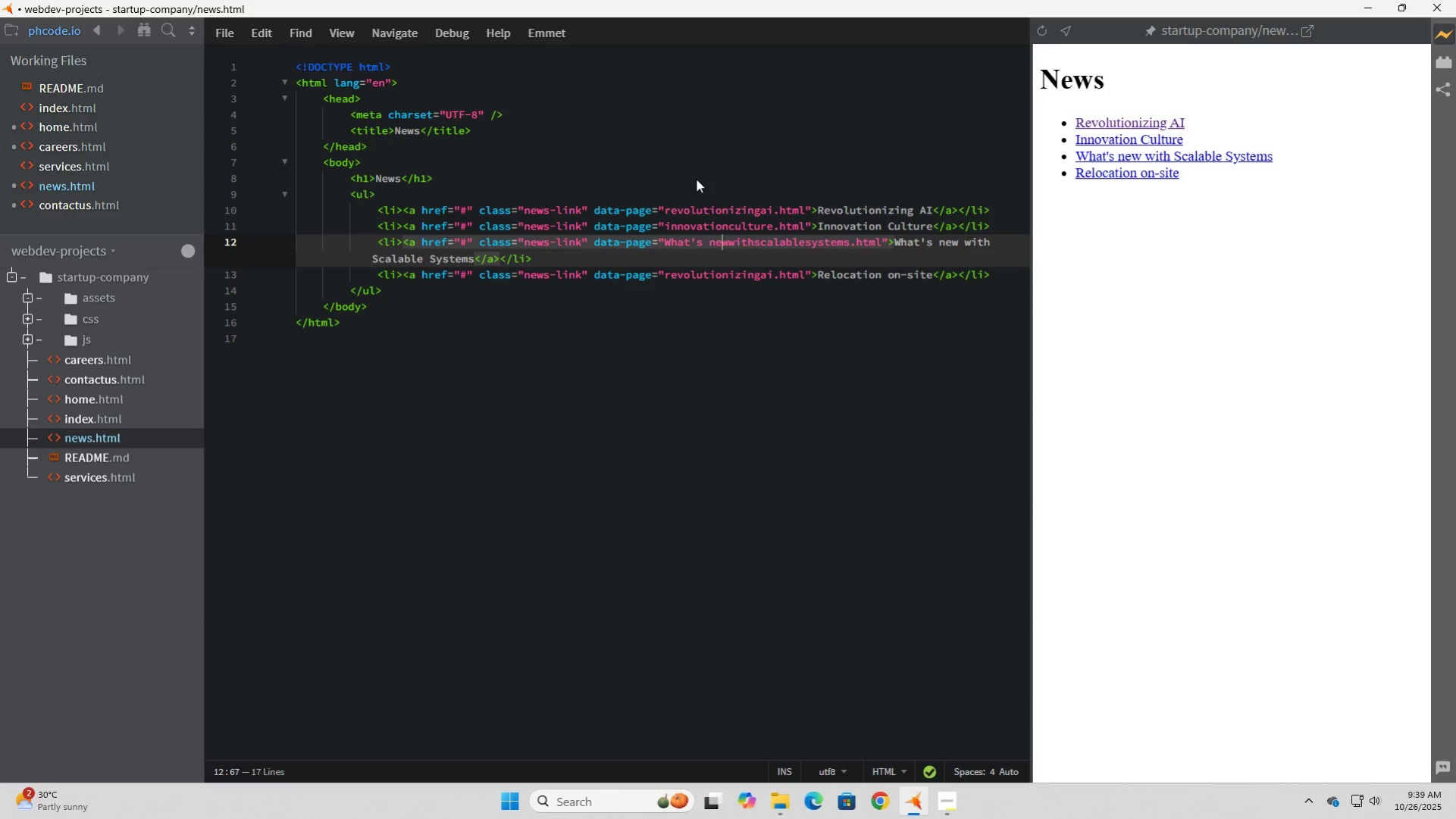 
key(ArrowLeft)
 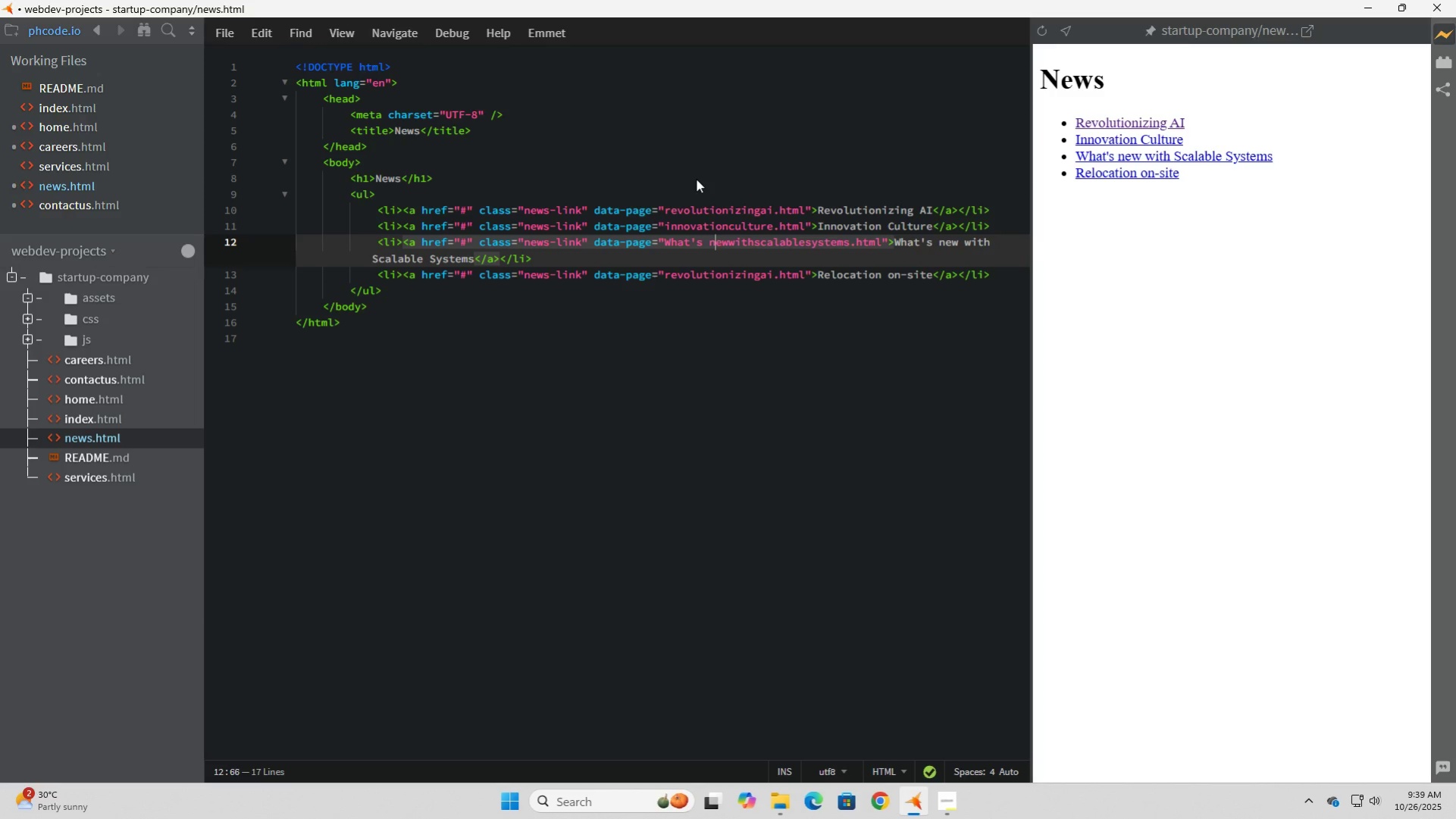 
key(ArrowLeft)
 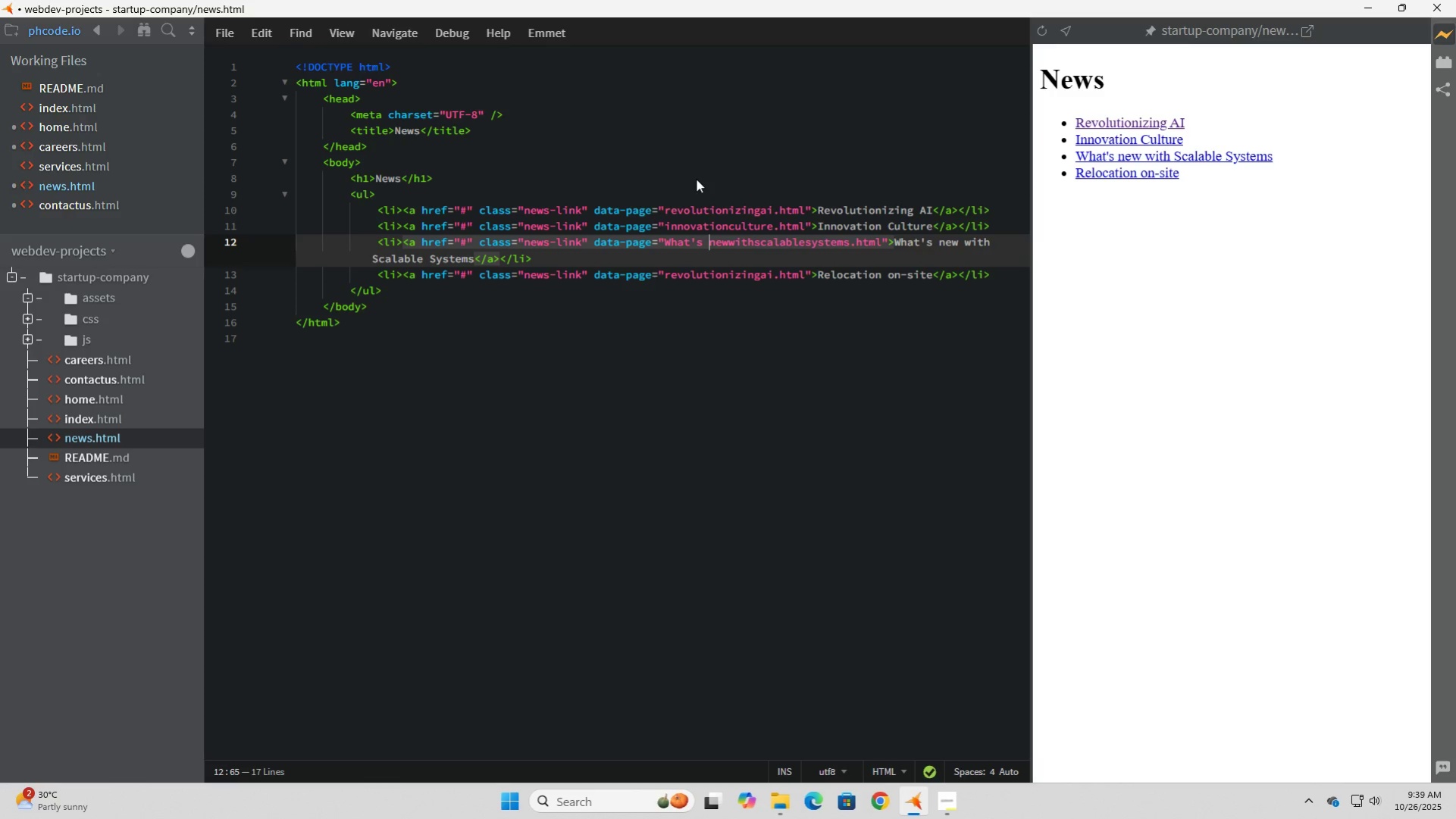 
key(Backspace)
key(Backspace)
key(Backspace)
key(Backspace)
key(Backspace)
key(Backspace)
key(Backspace)
type(whats)
 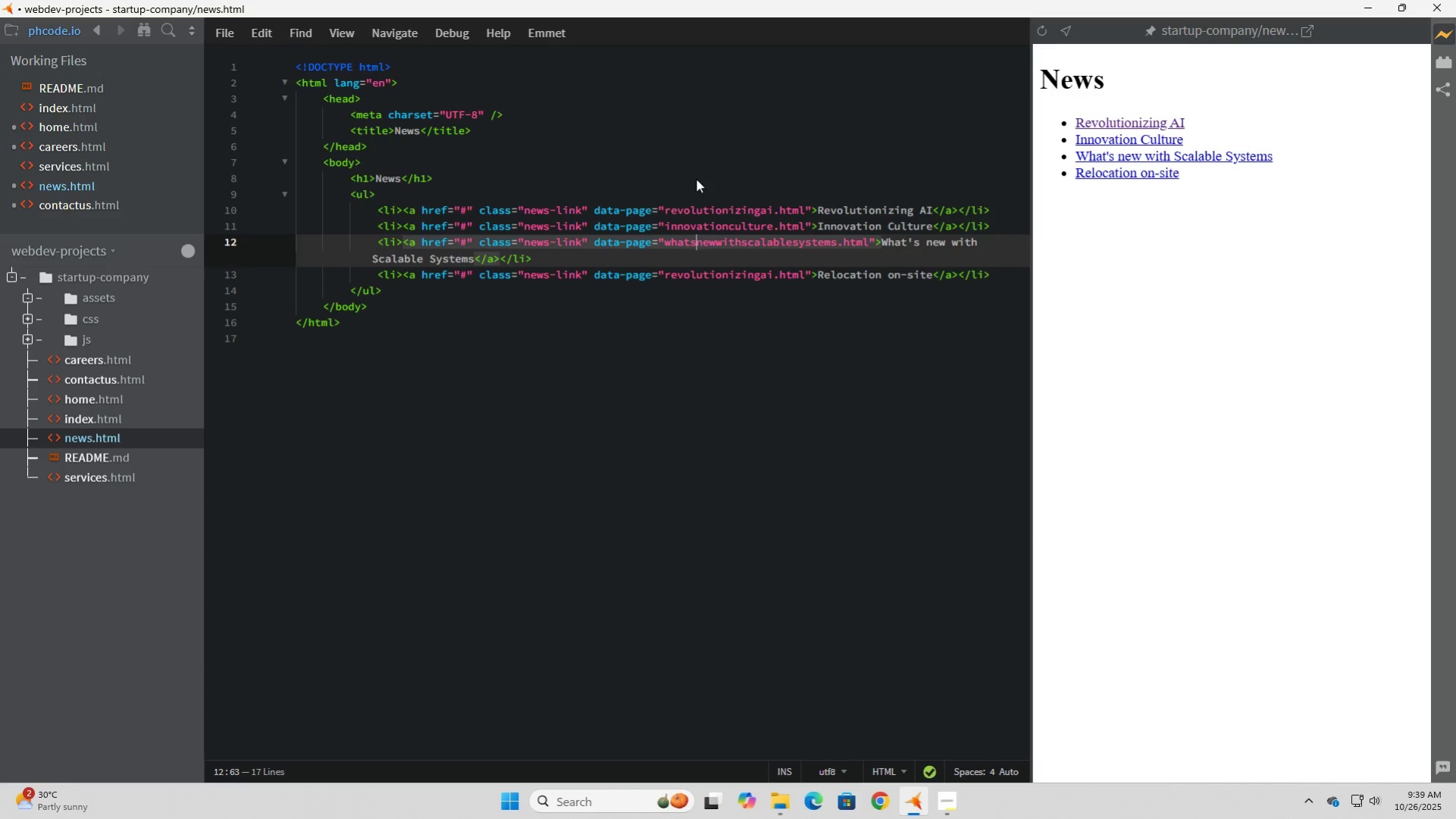 
key(ArrowDown)
 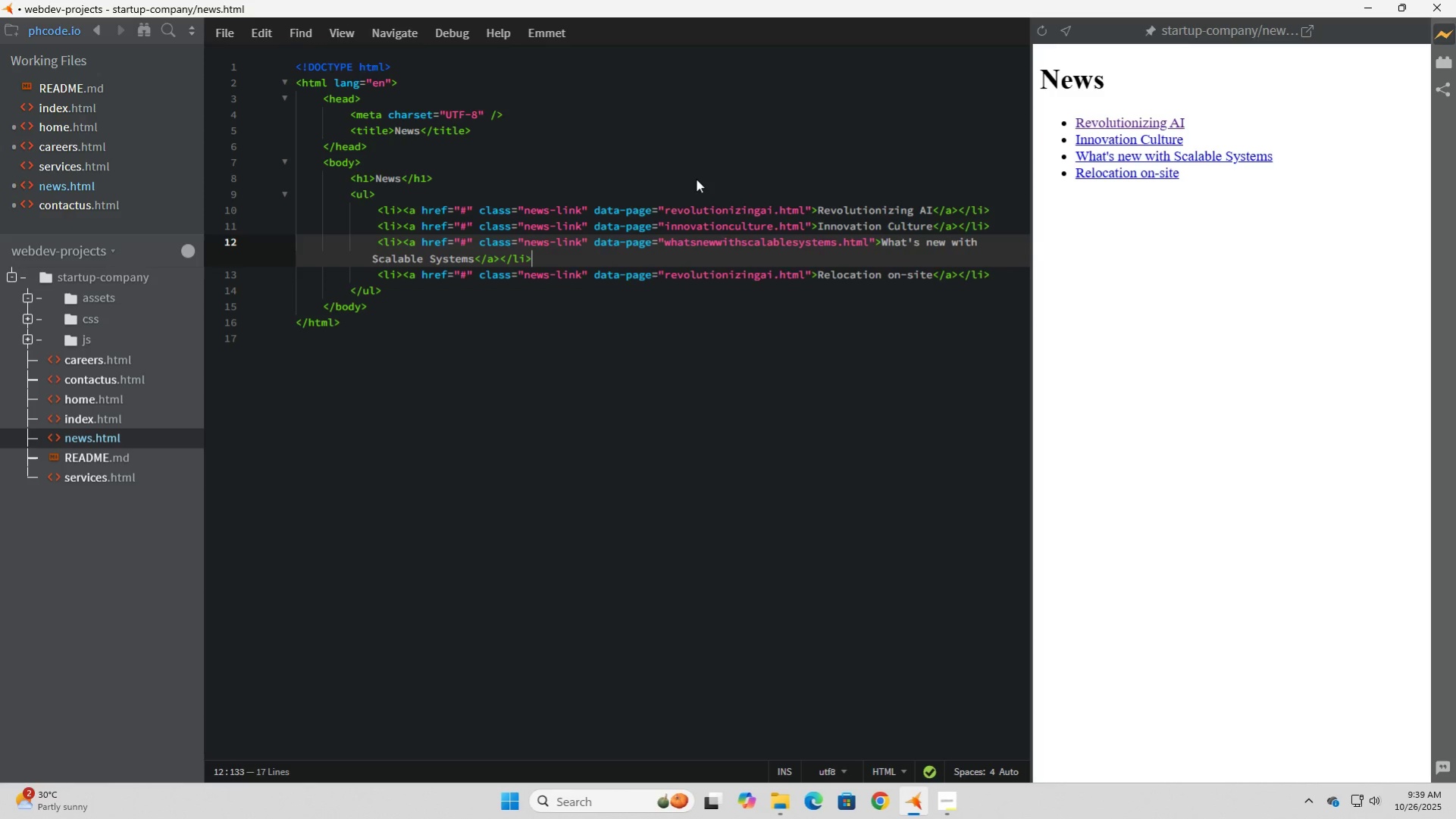 
key(ArrowDown)
 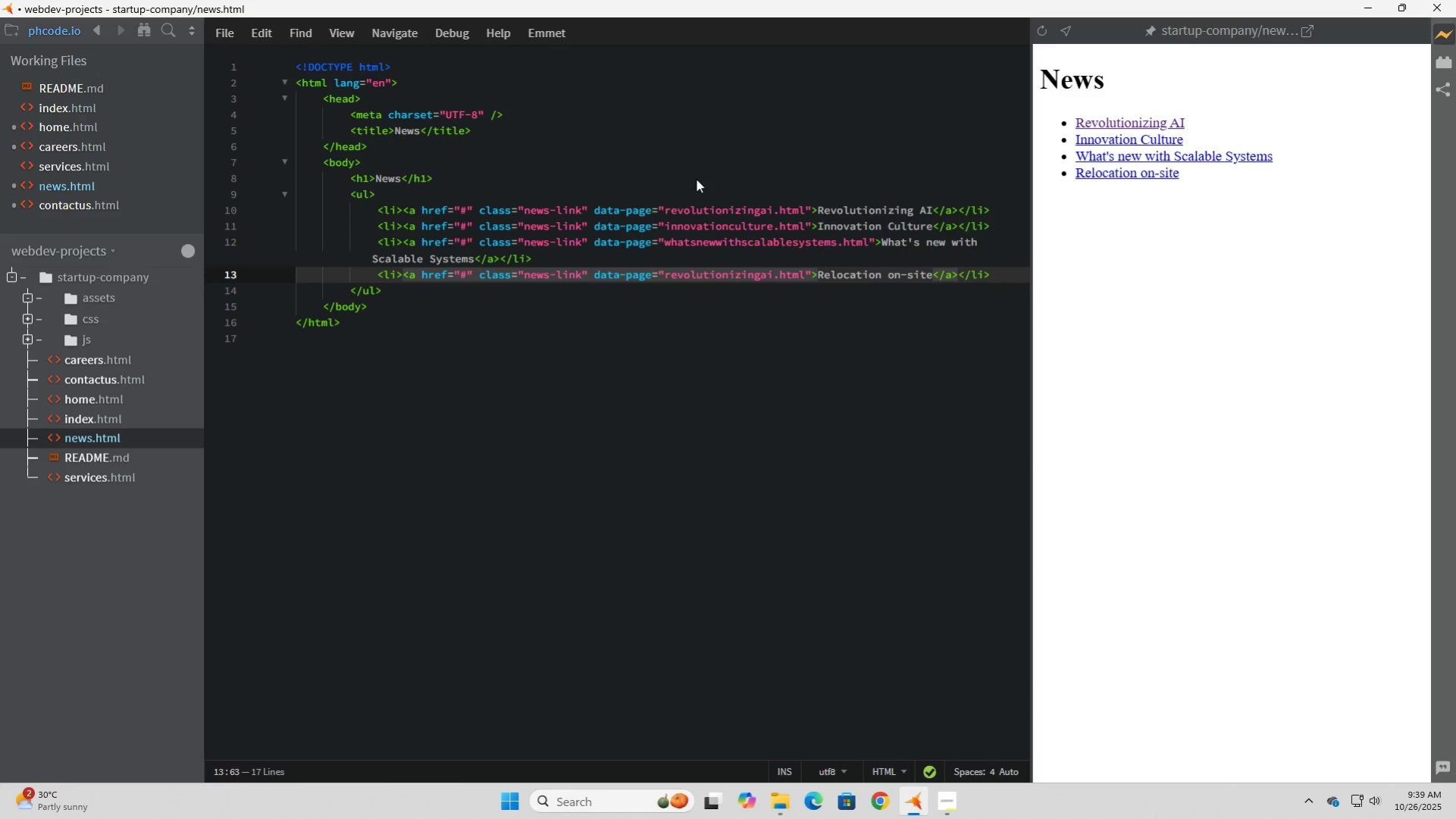 
hold_key(key=ArrowRight, duration=1.25)
 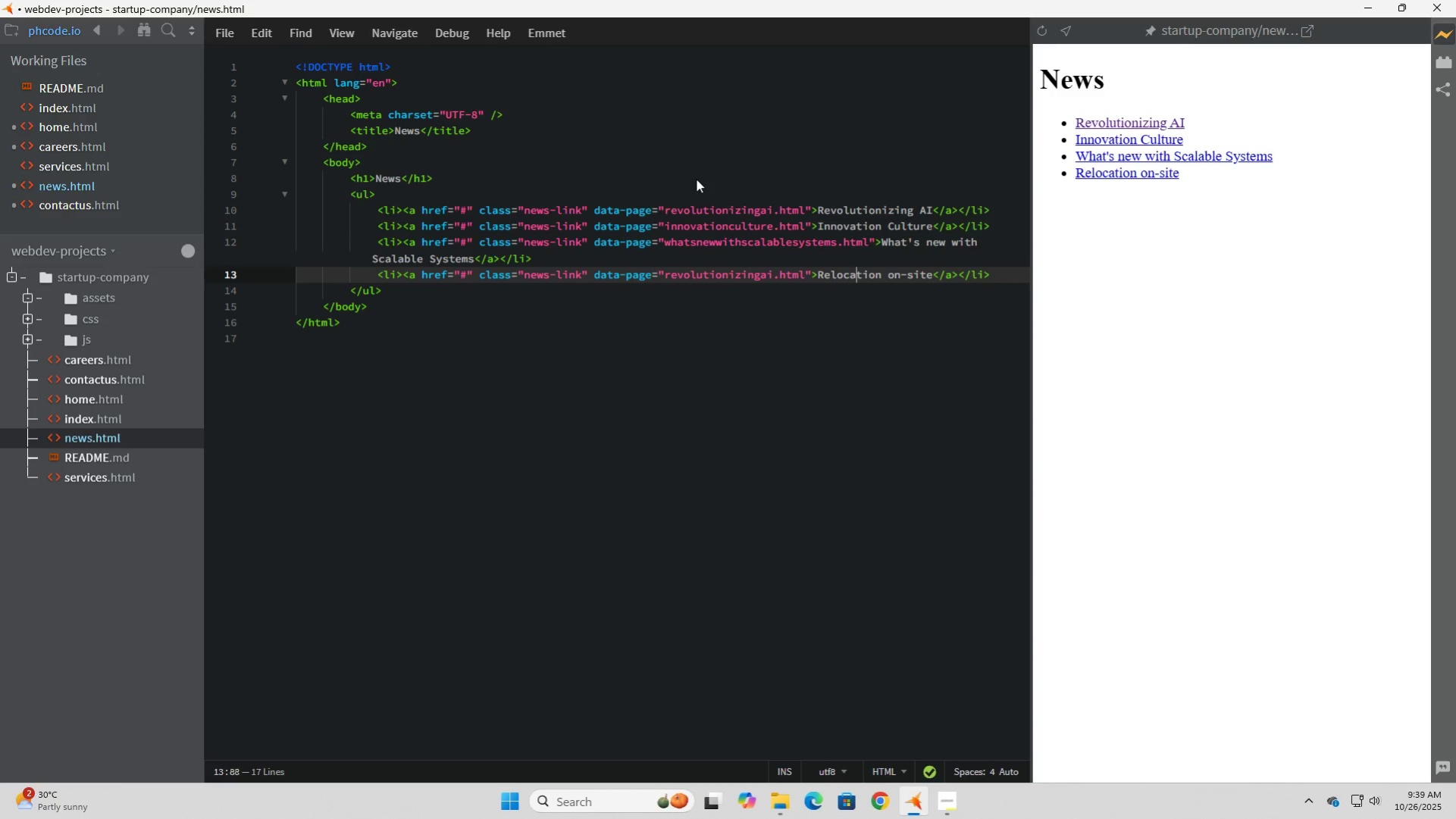 
hold_key(key=ArrowRight, duration=0.81)
 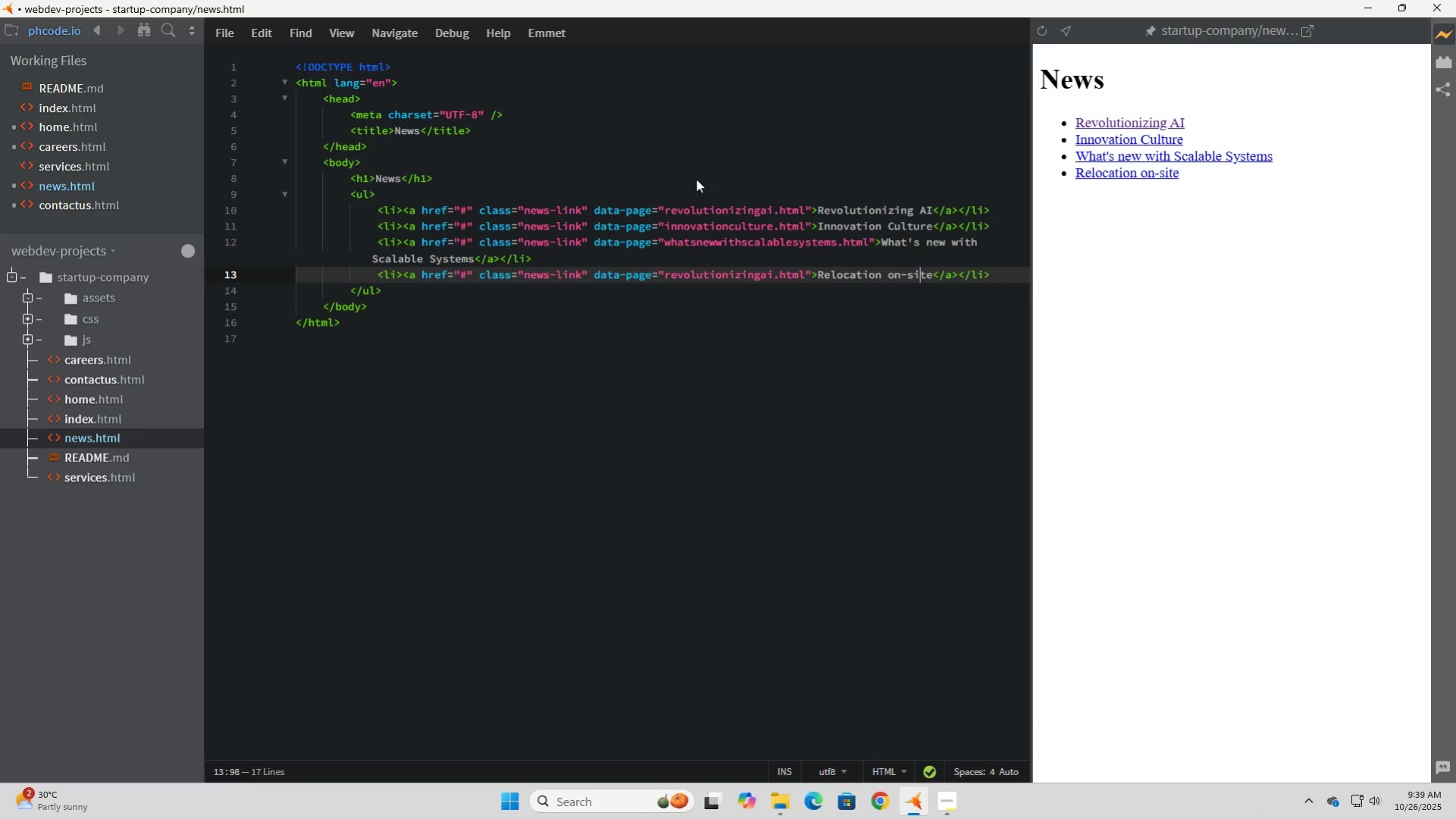 
key(ArrowRight)
 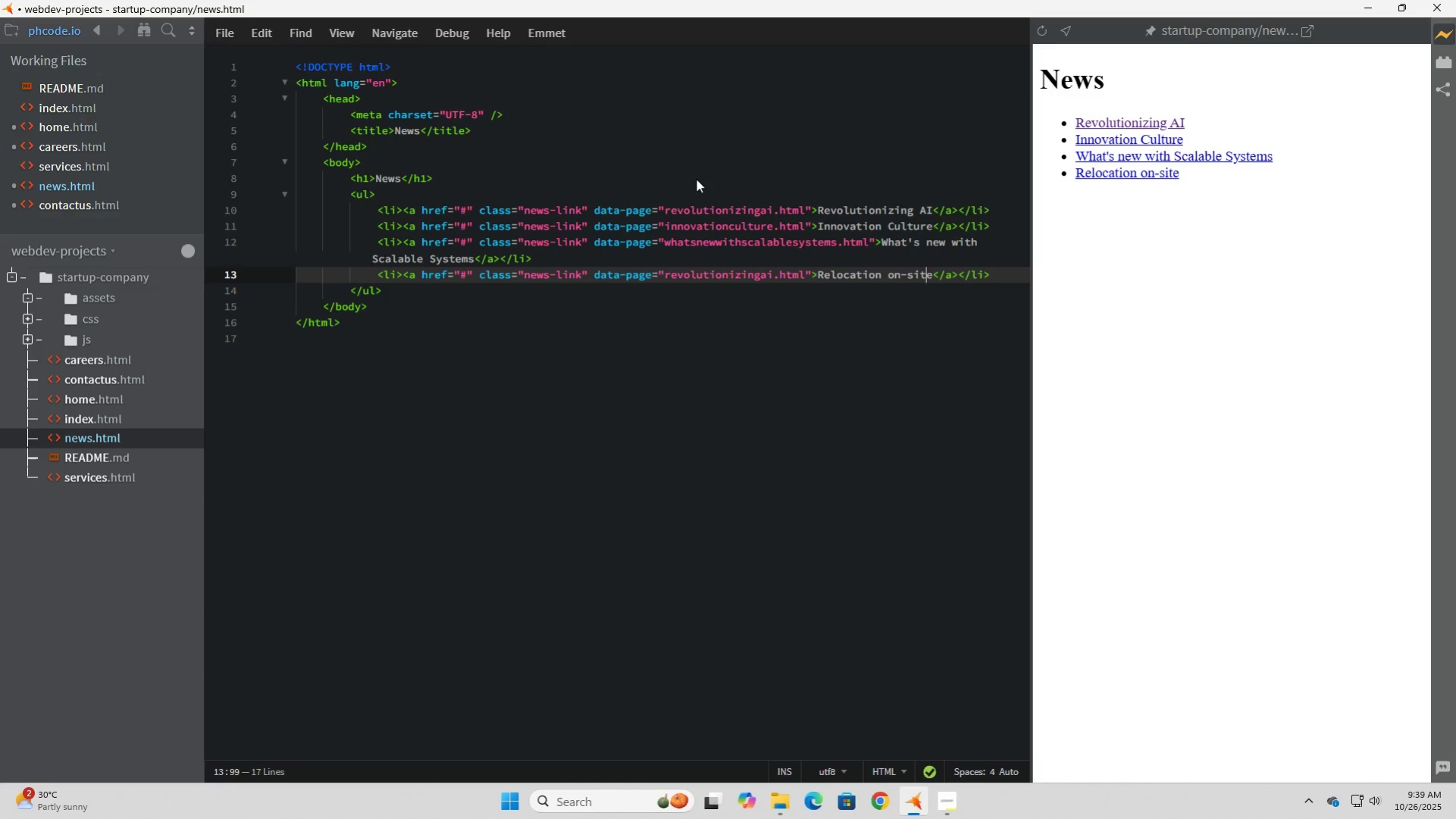 
key(ArrowRight)
 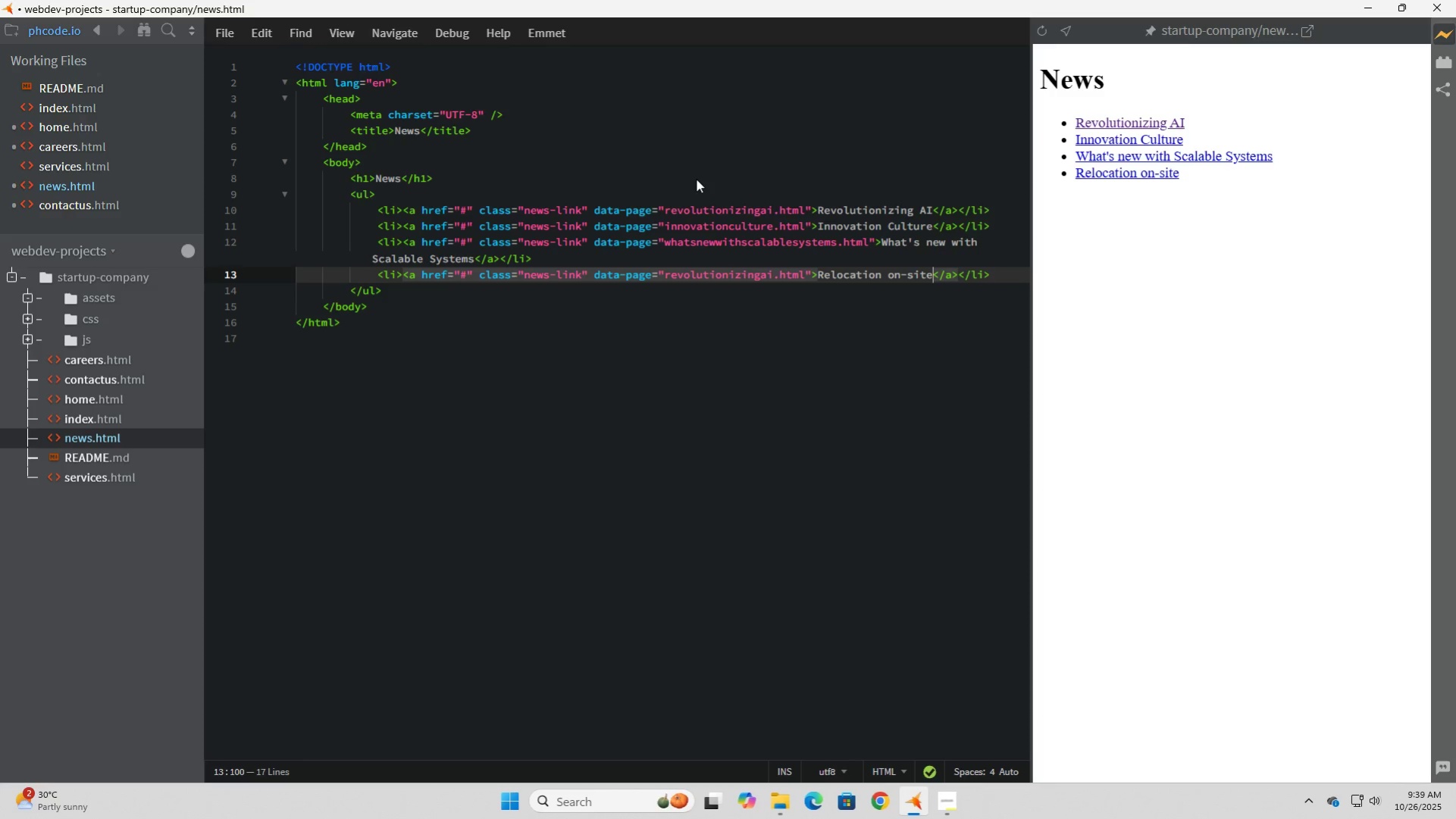 
hold_key(key=ArrowLeft, duration=1.0)
 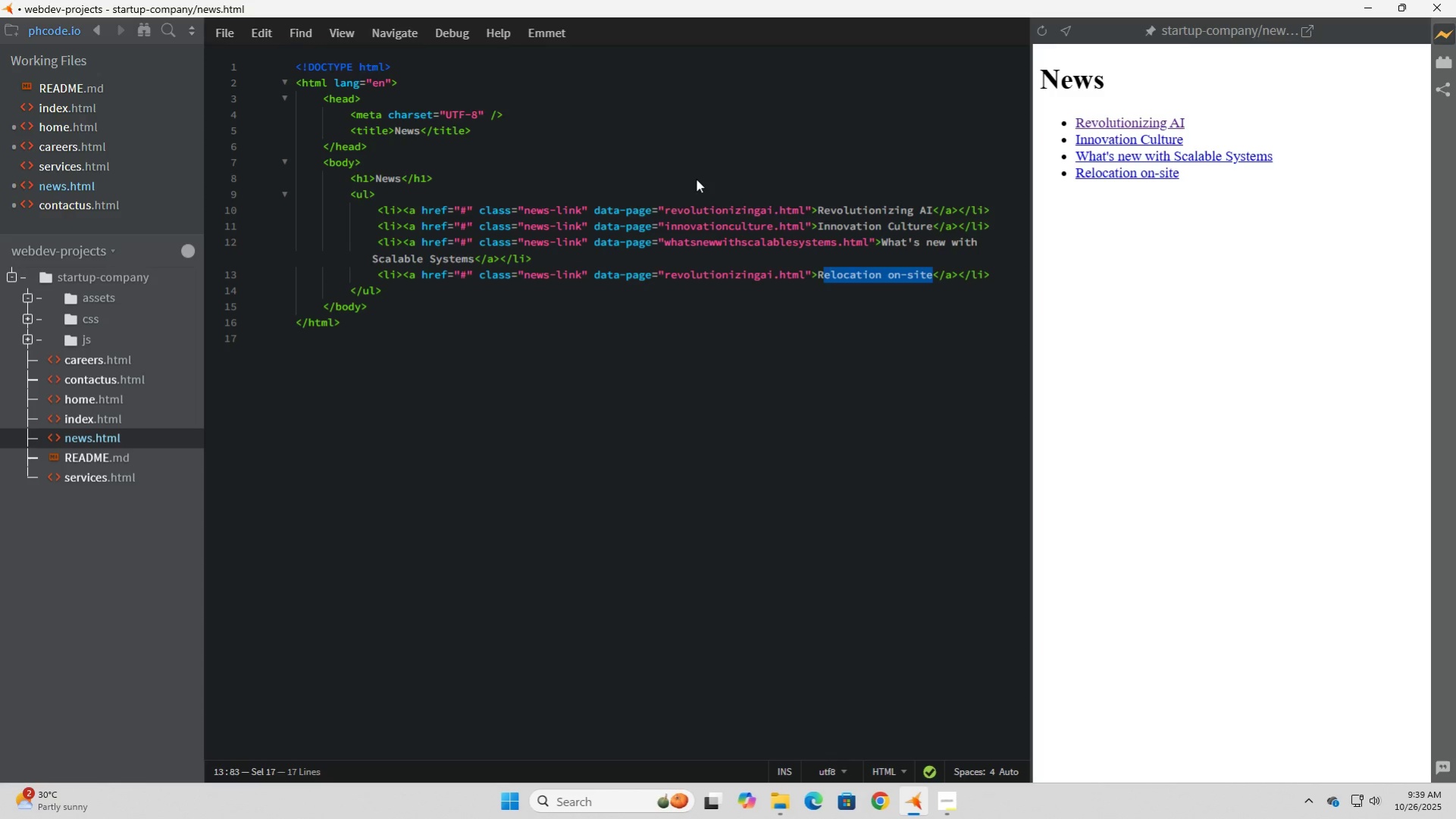 
key(Shift+ArrowLeft)
 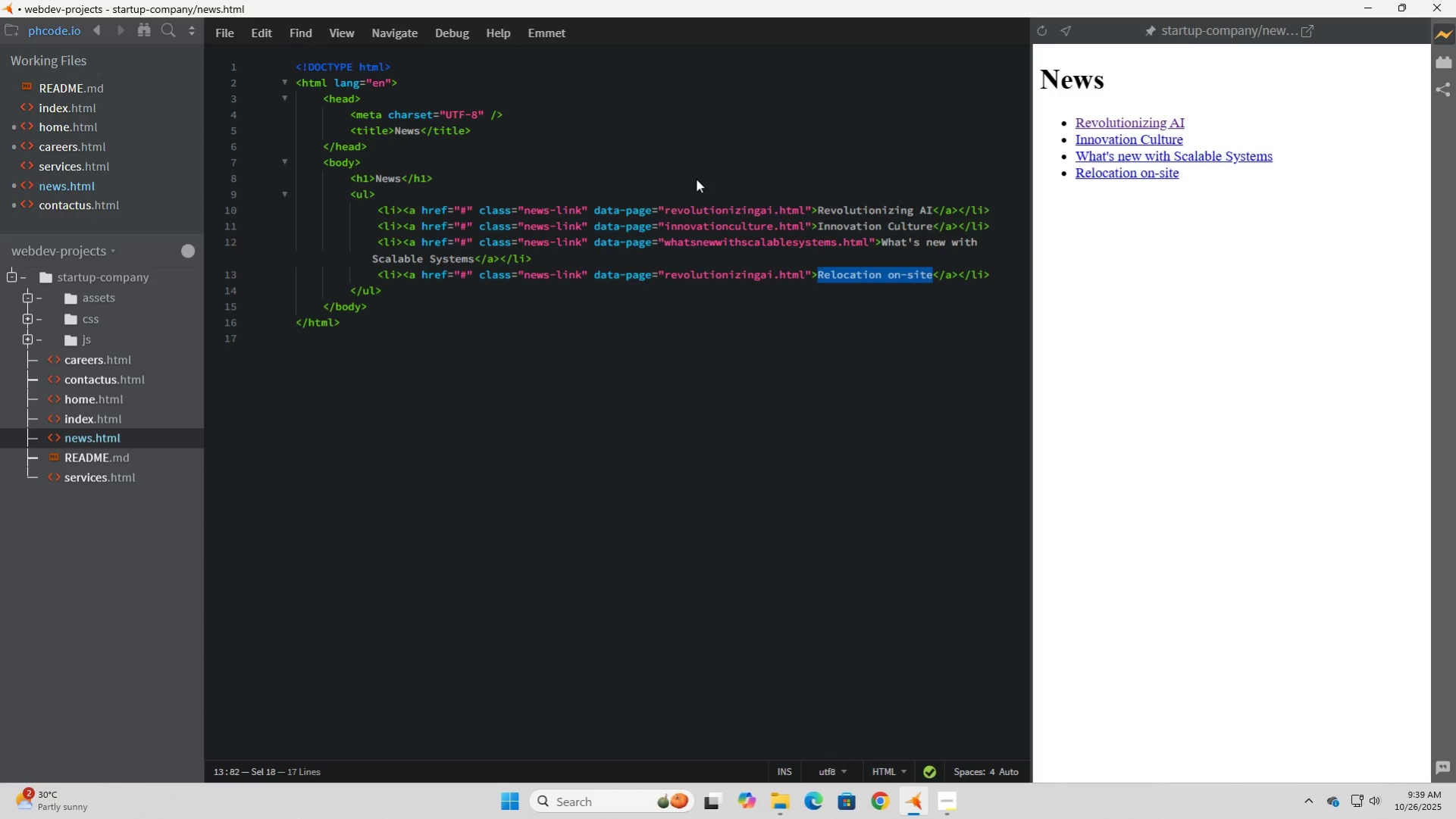 
key(Shift+ArrowLeft)
 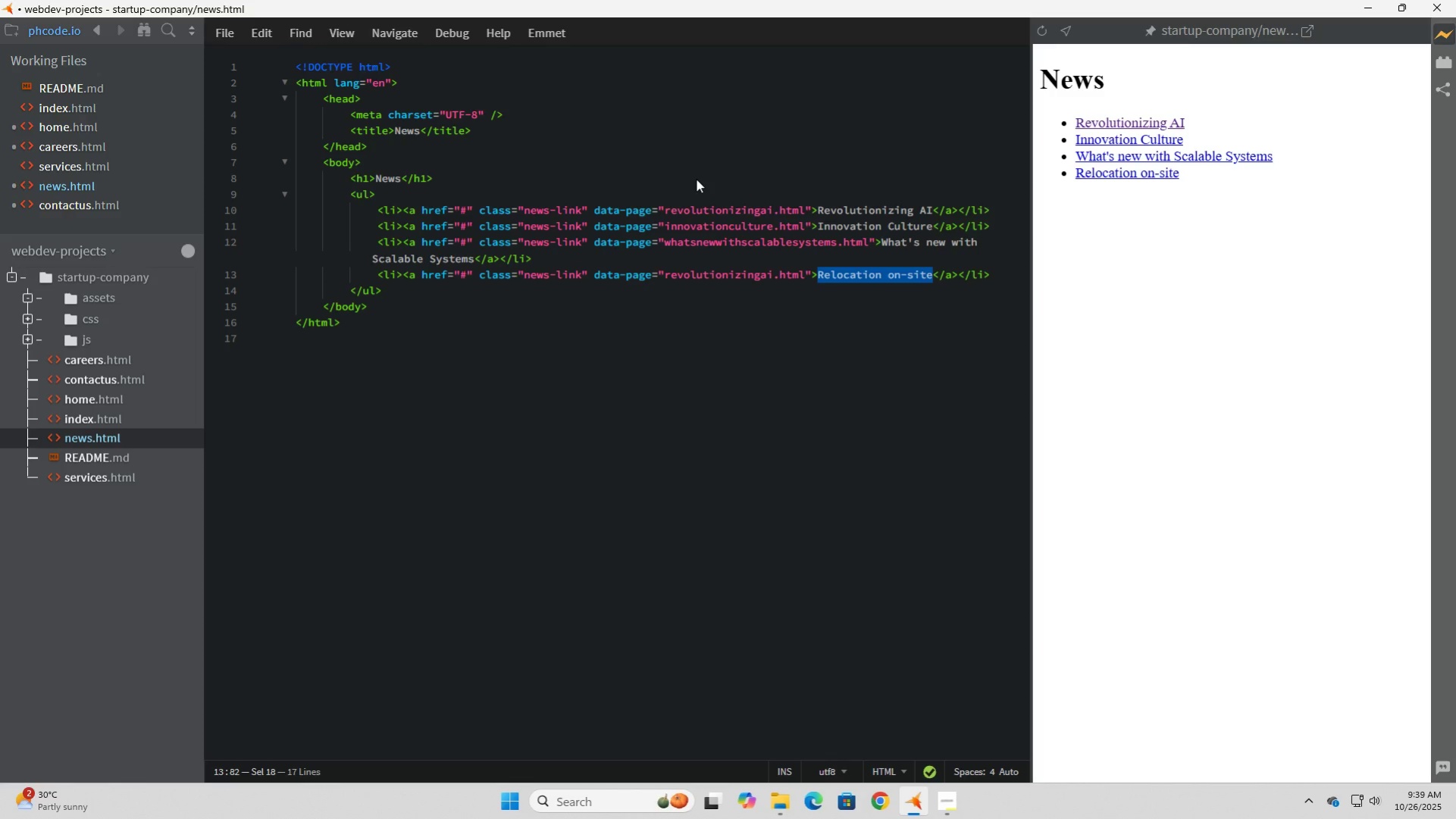 
key(Control+V)
 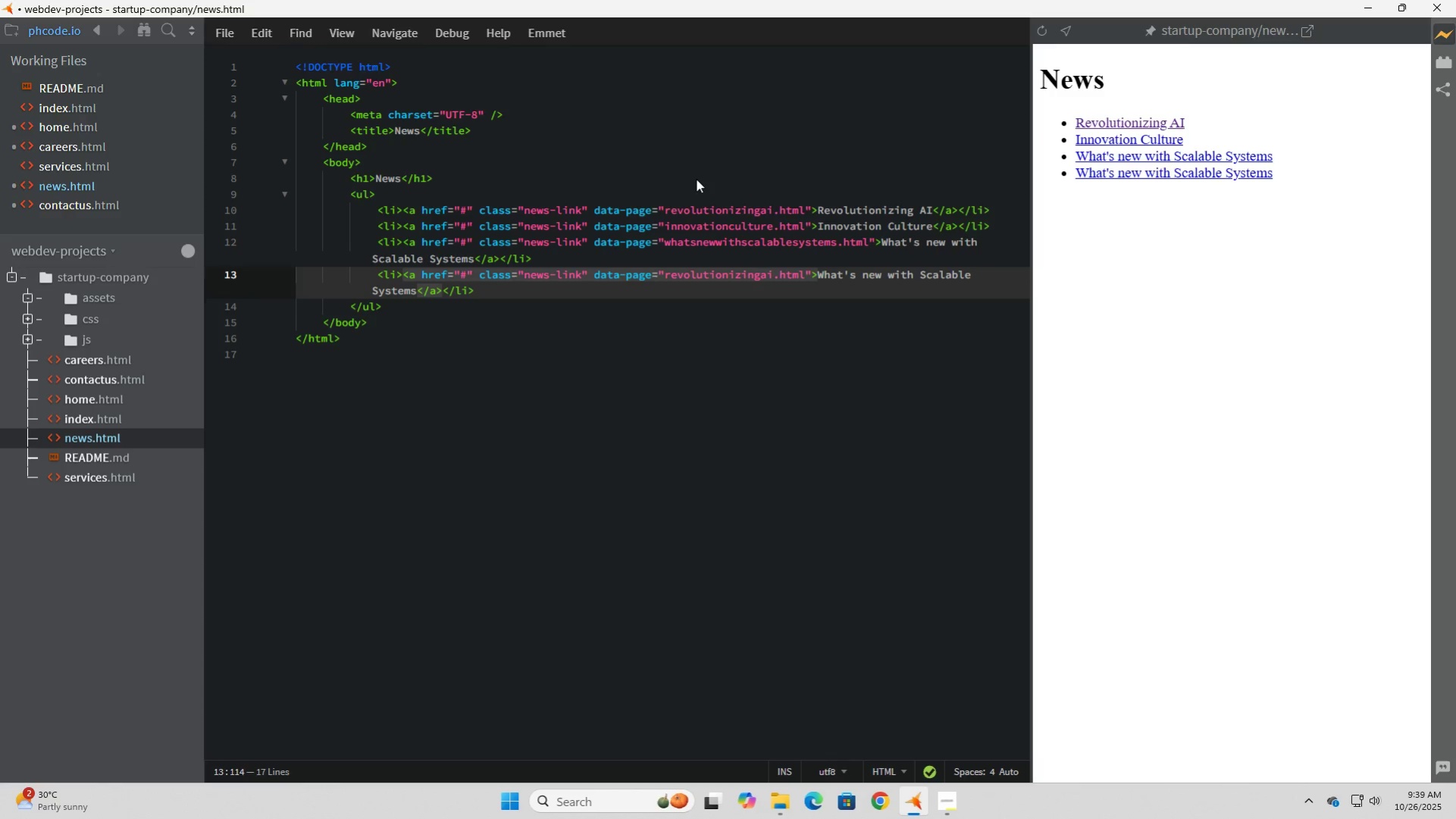 
key(Control+Z)
 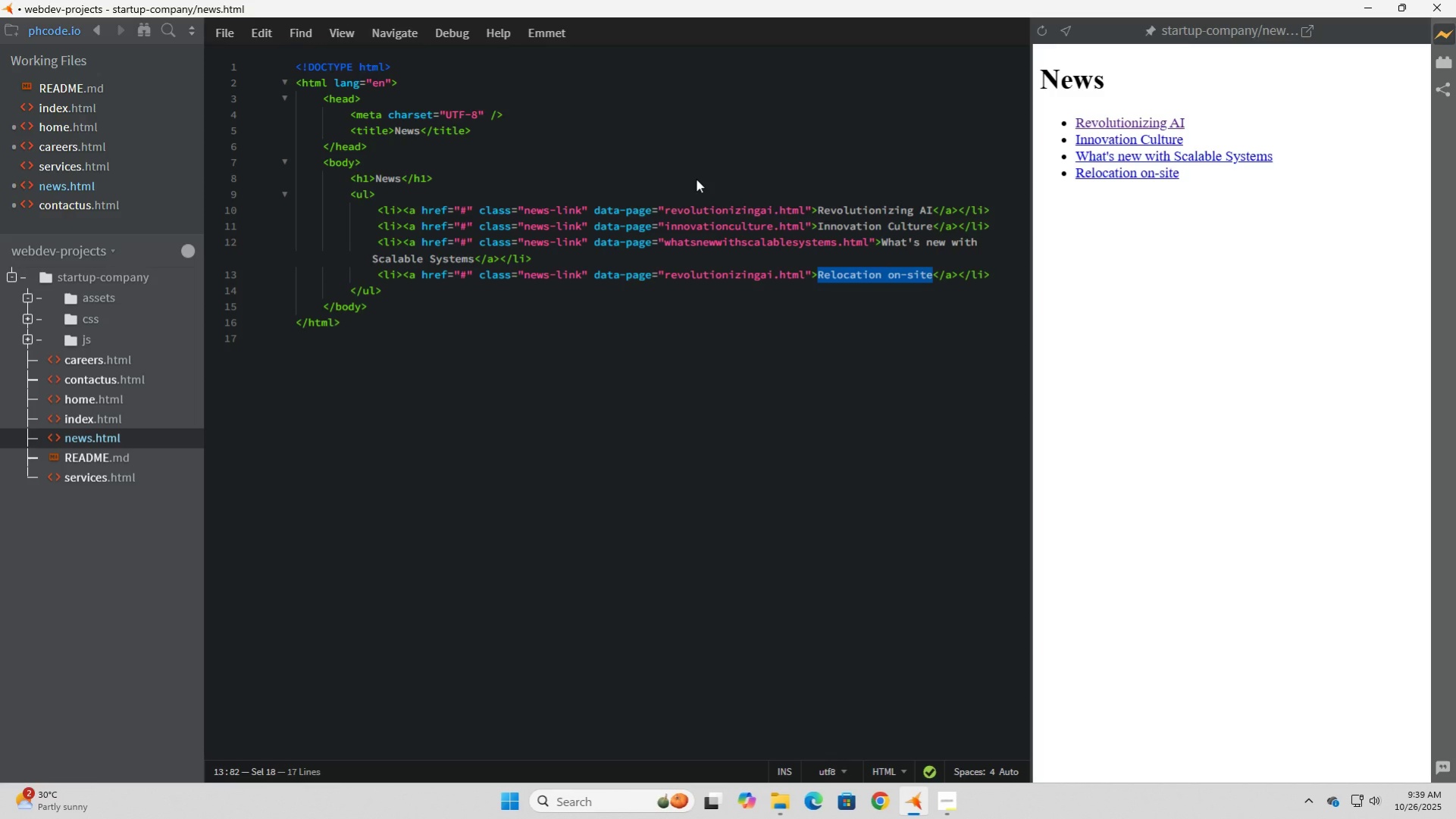 
key(Control+C)
 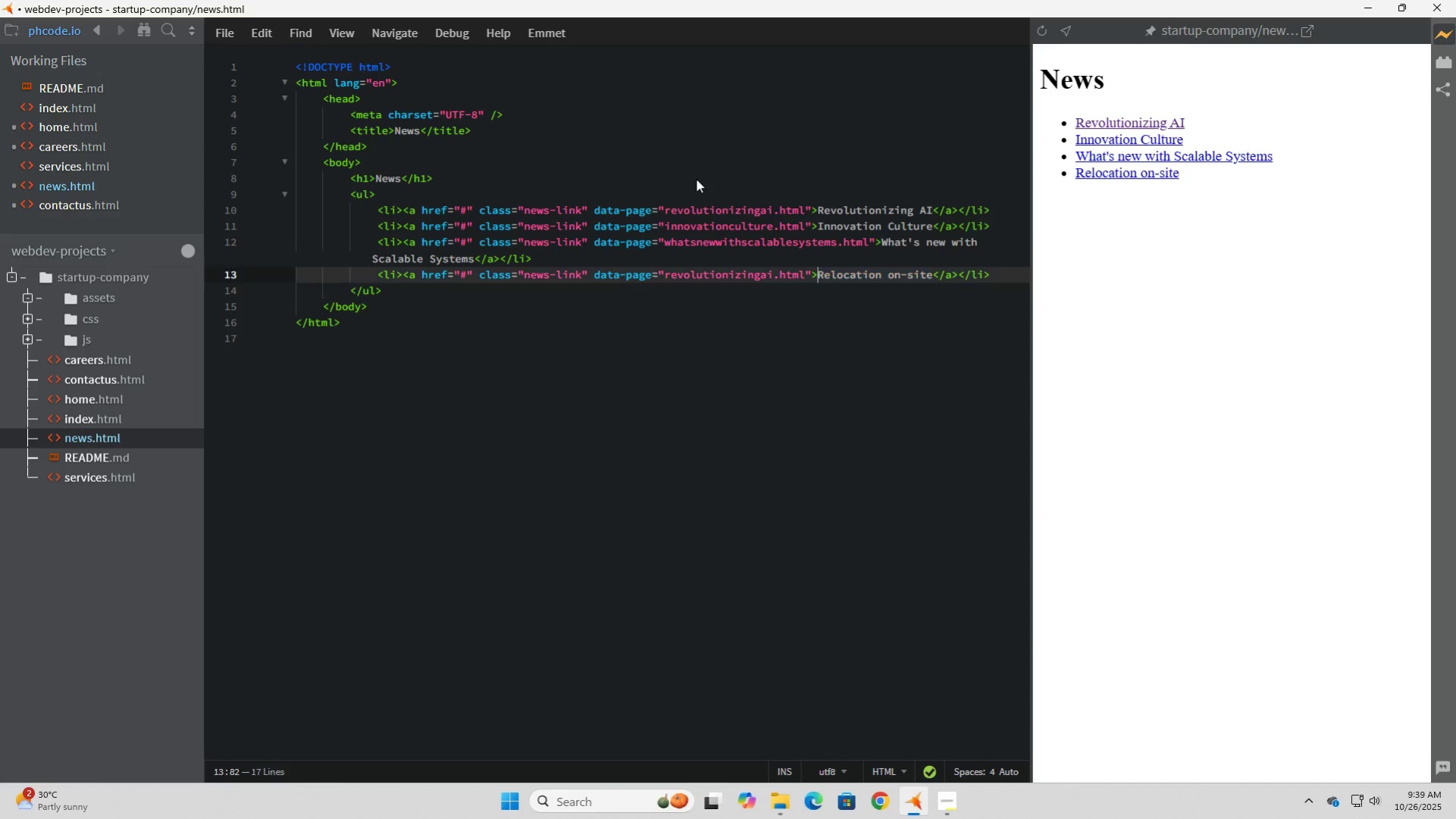 
key(Control+ArrowLeft)
 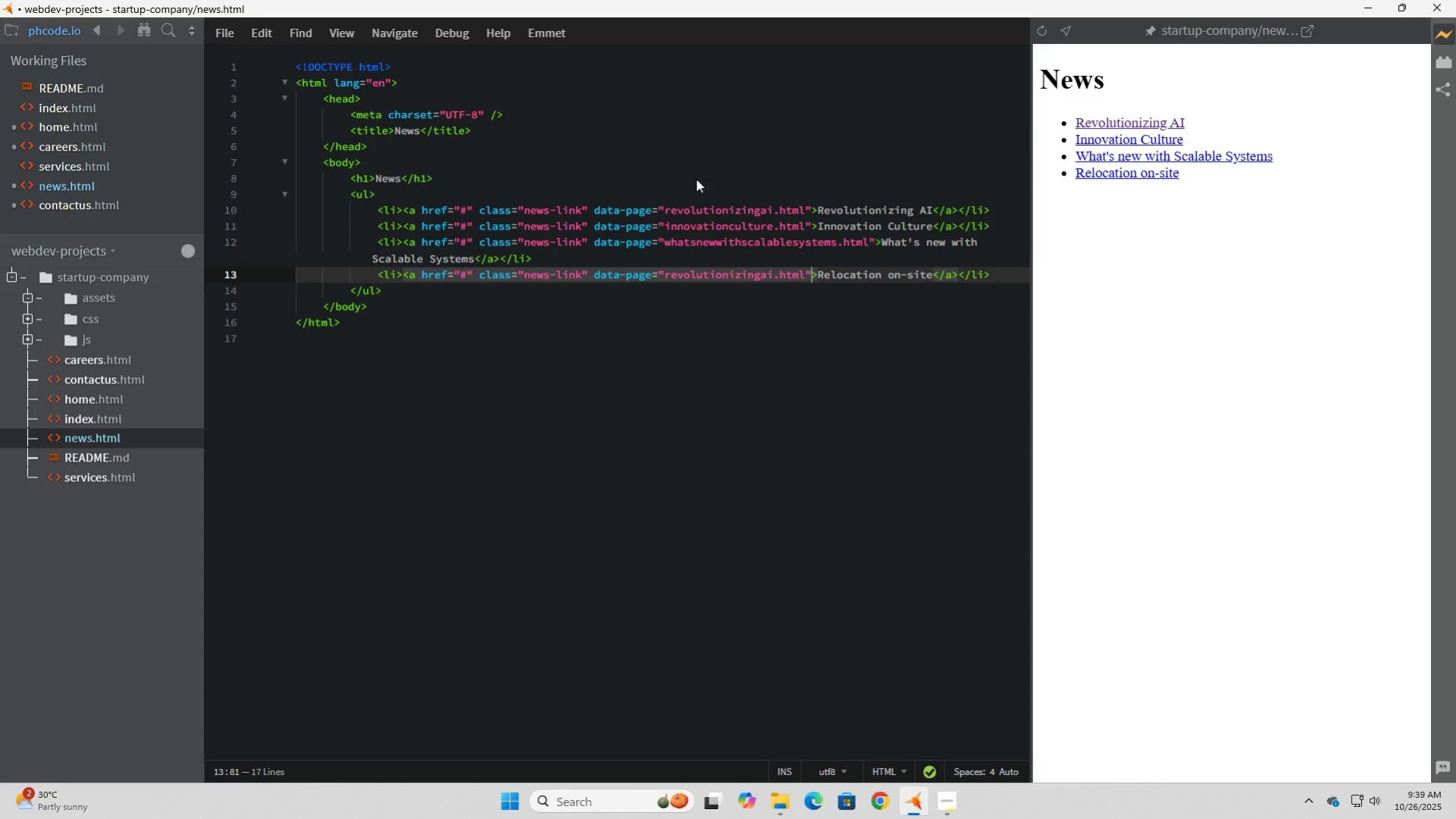 
key(ArrowLeft)
 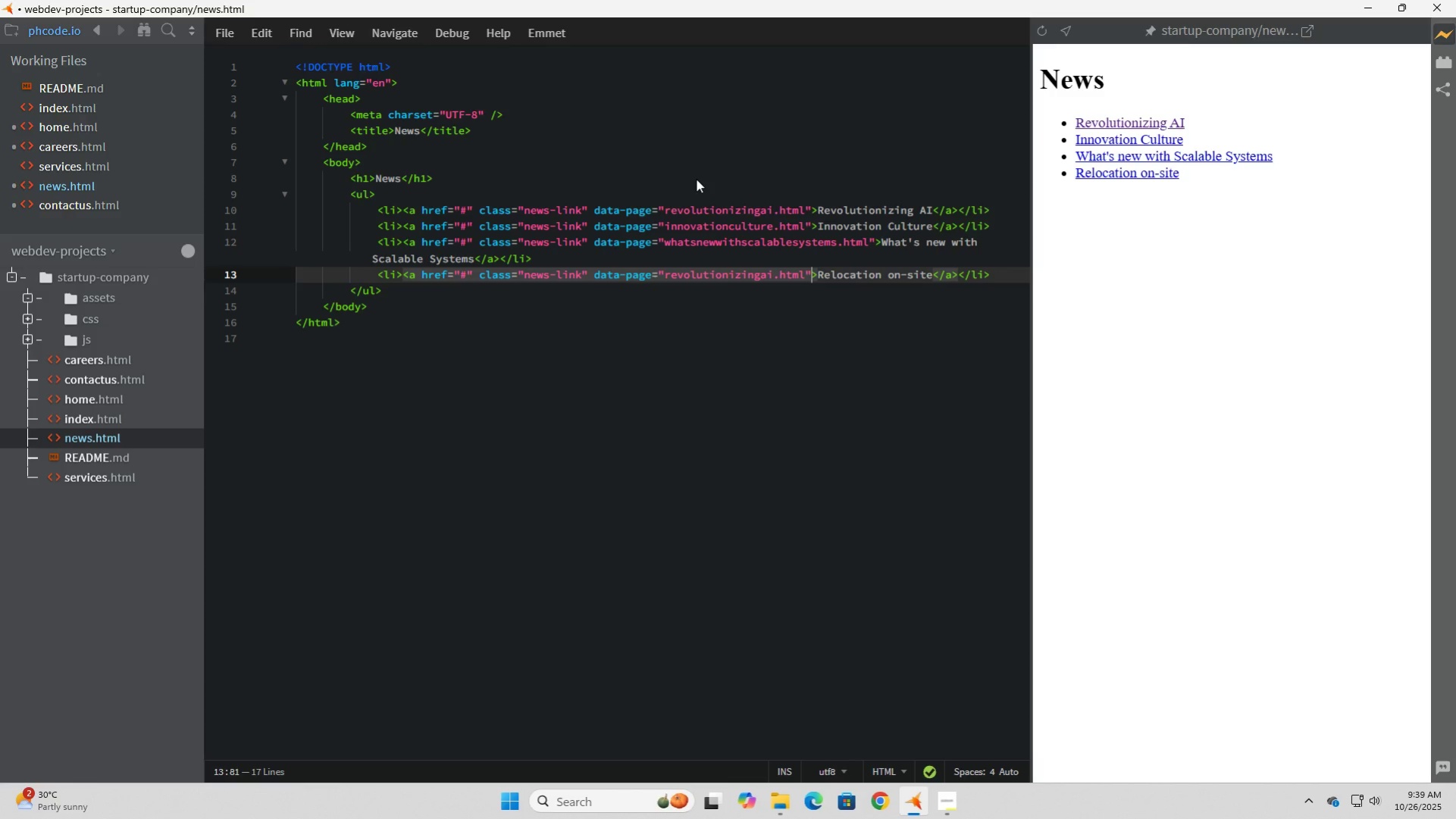 
key(ArrowLeft)
 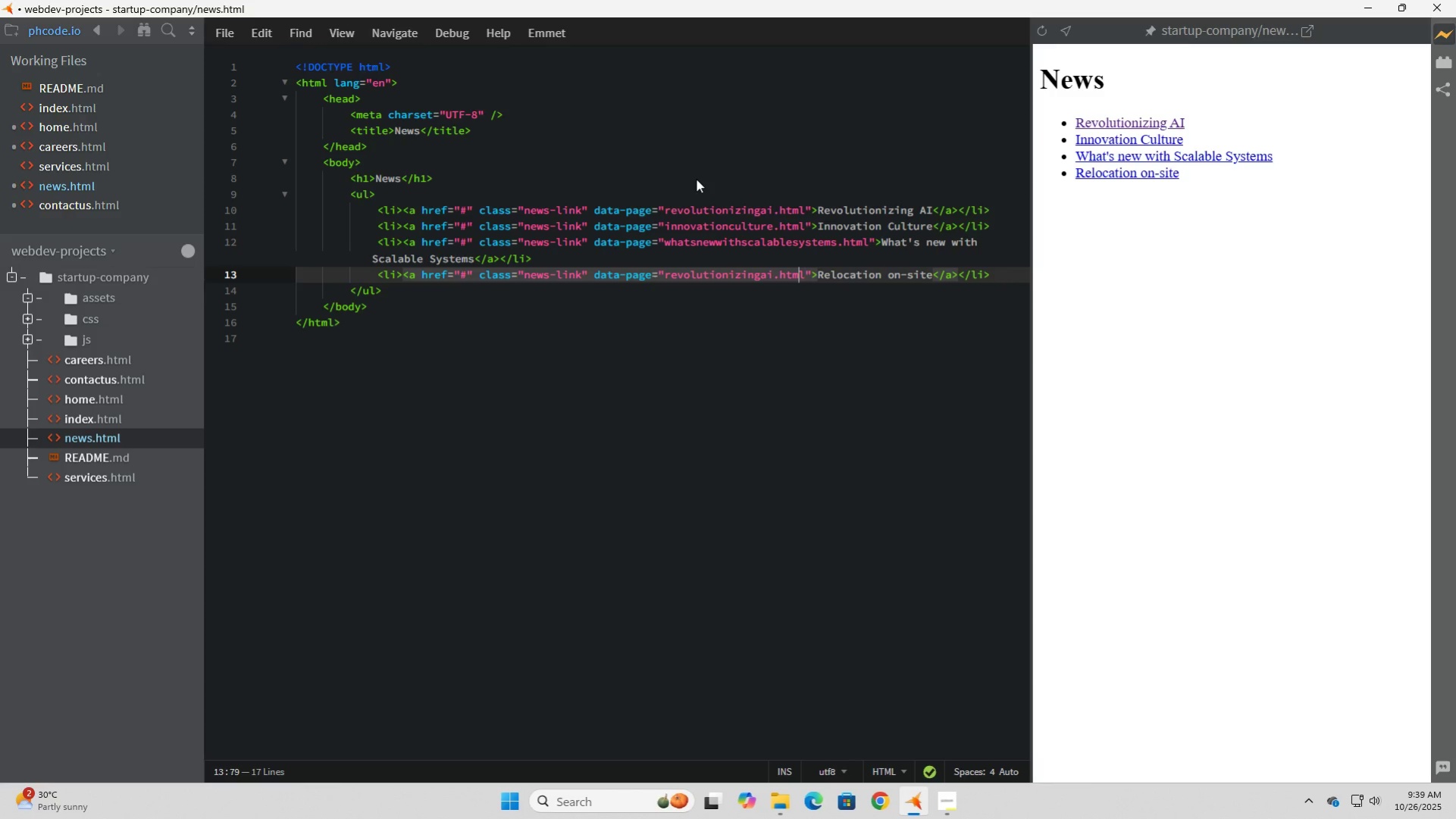 
key(ArrowLeft)
 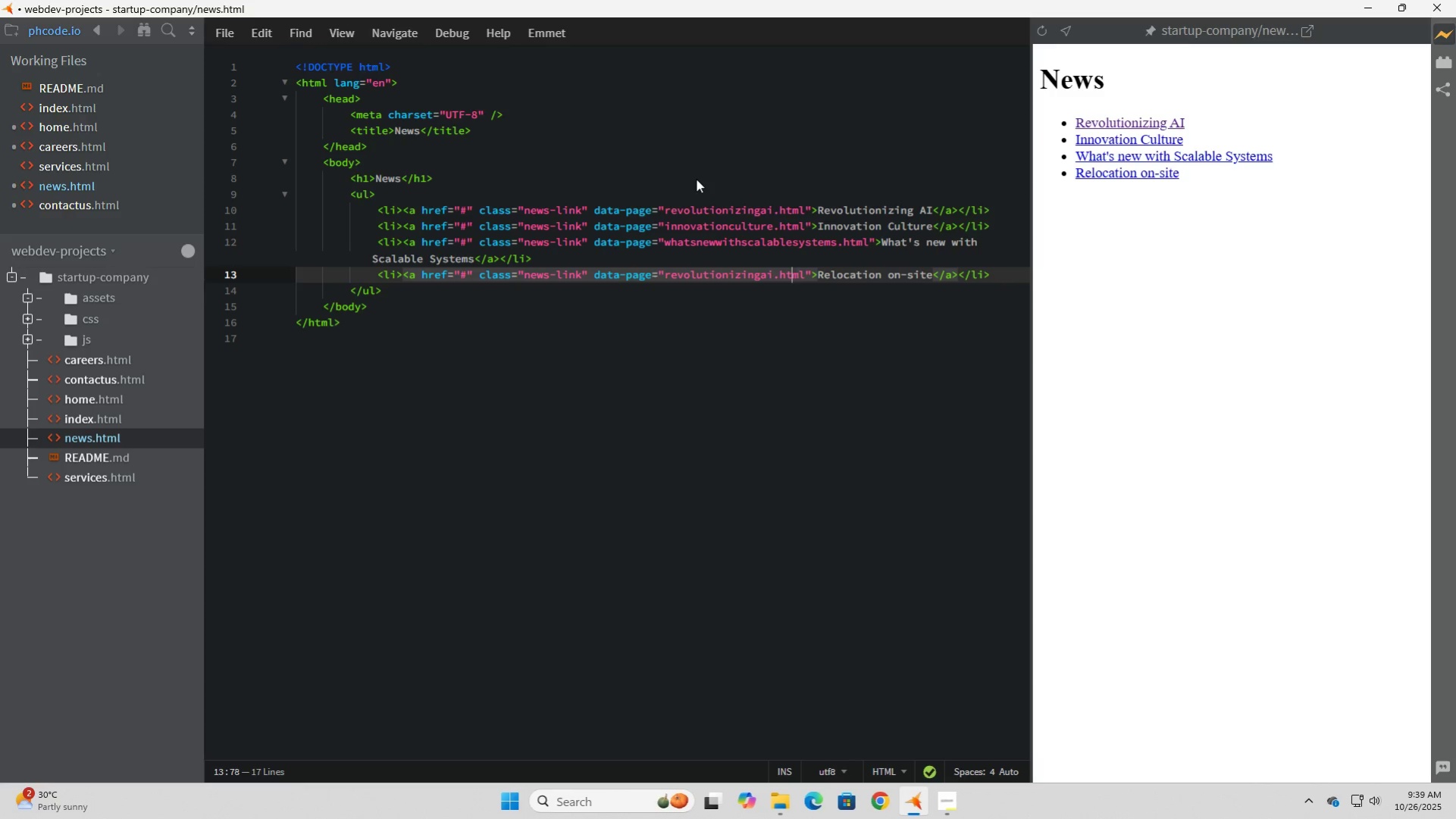 
key(ArrowLeft)
 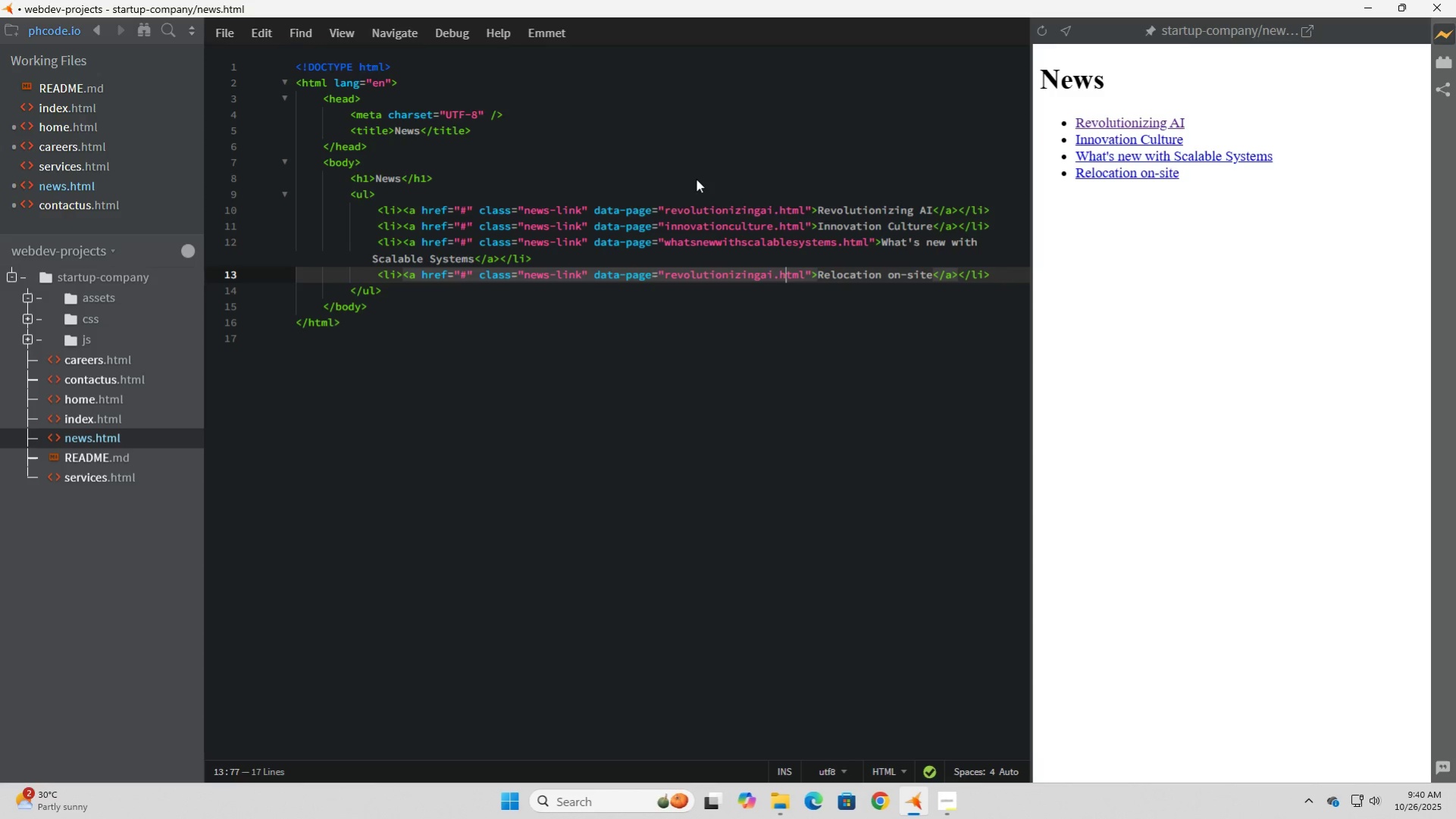 
key(ArrowLeft)
 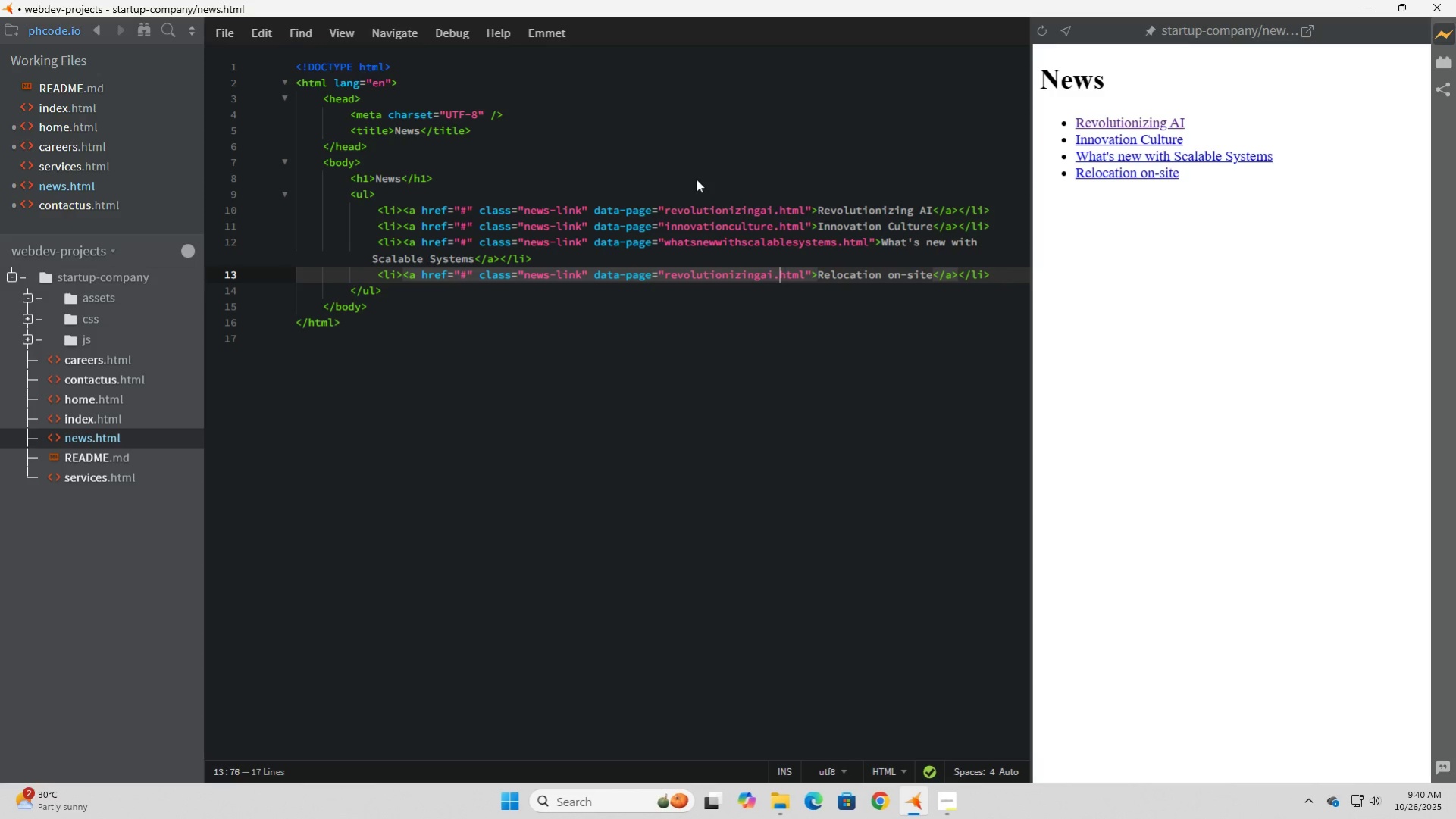 
key(ArrowLeft)
 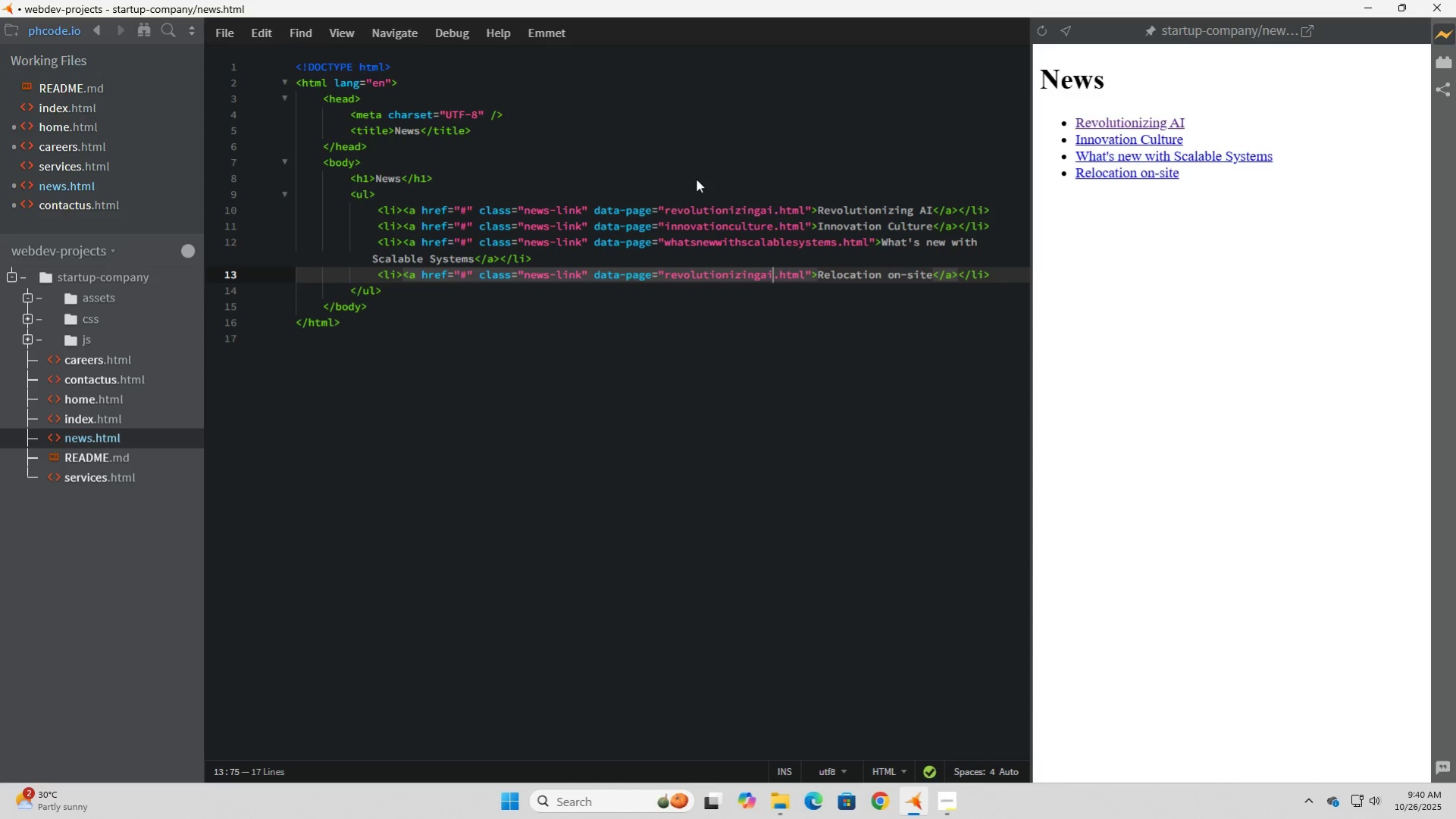 
key(ArrowLeft)
 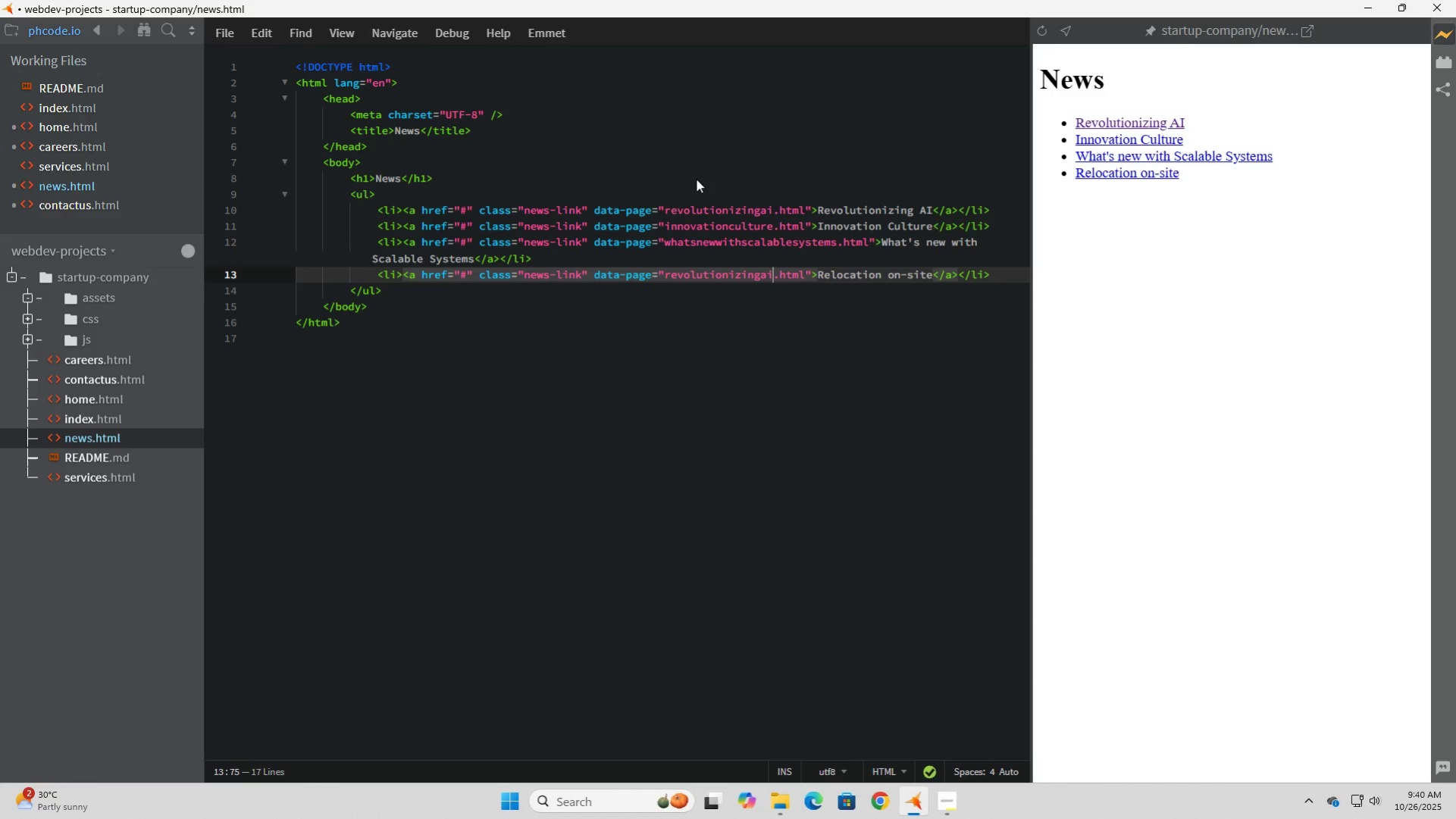 
hold_key(key=Backspace, duration=1.02)
 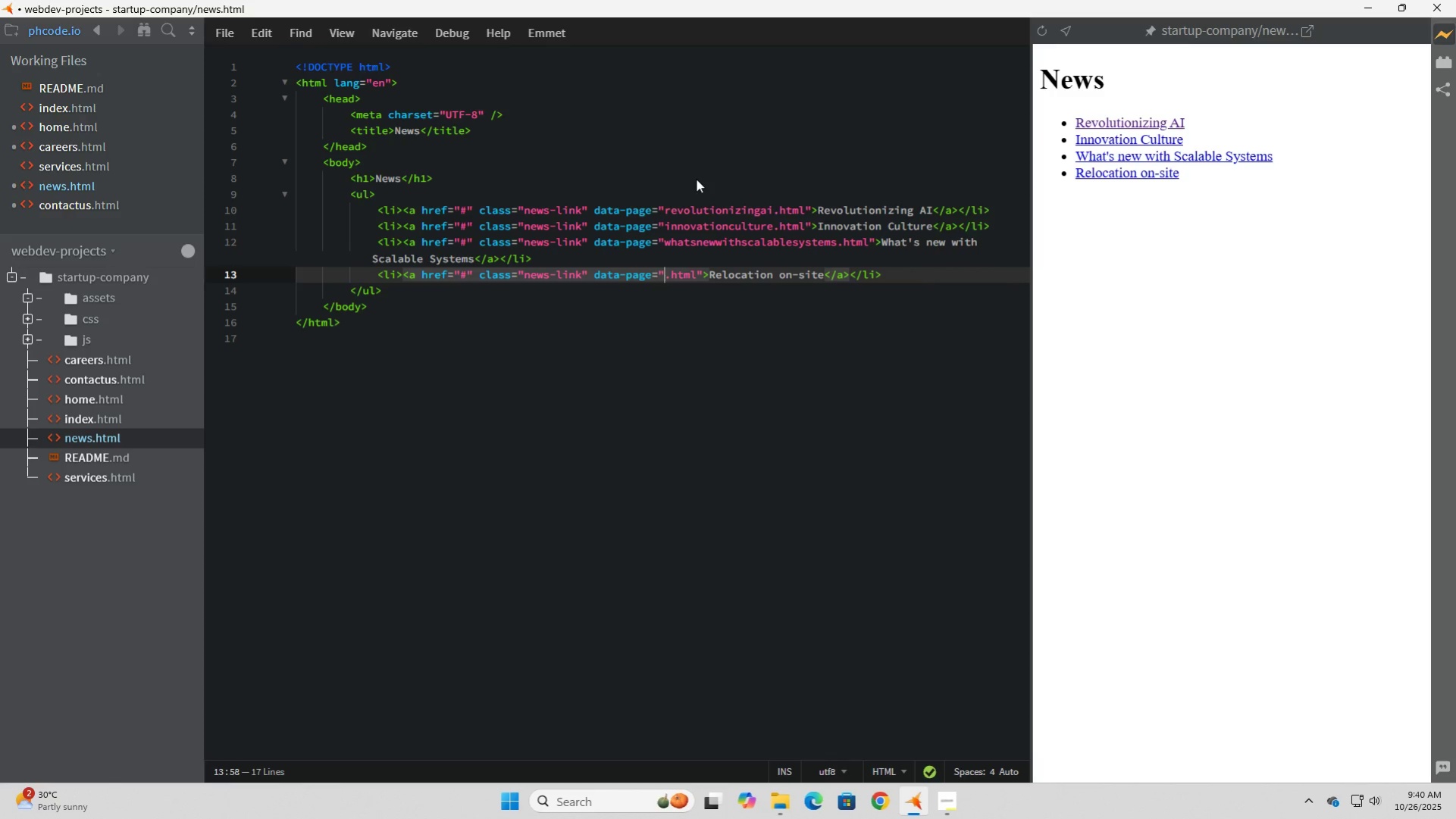 
key(Control+V)
 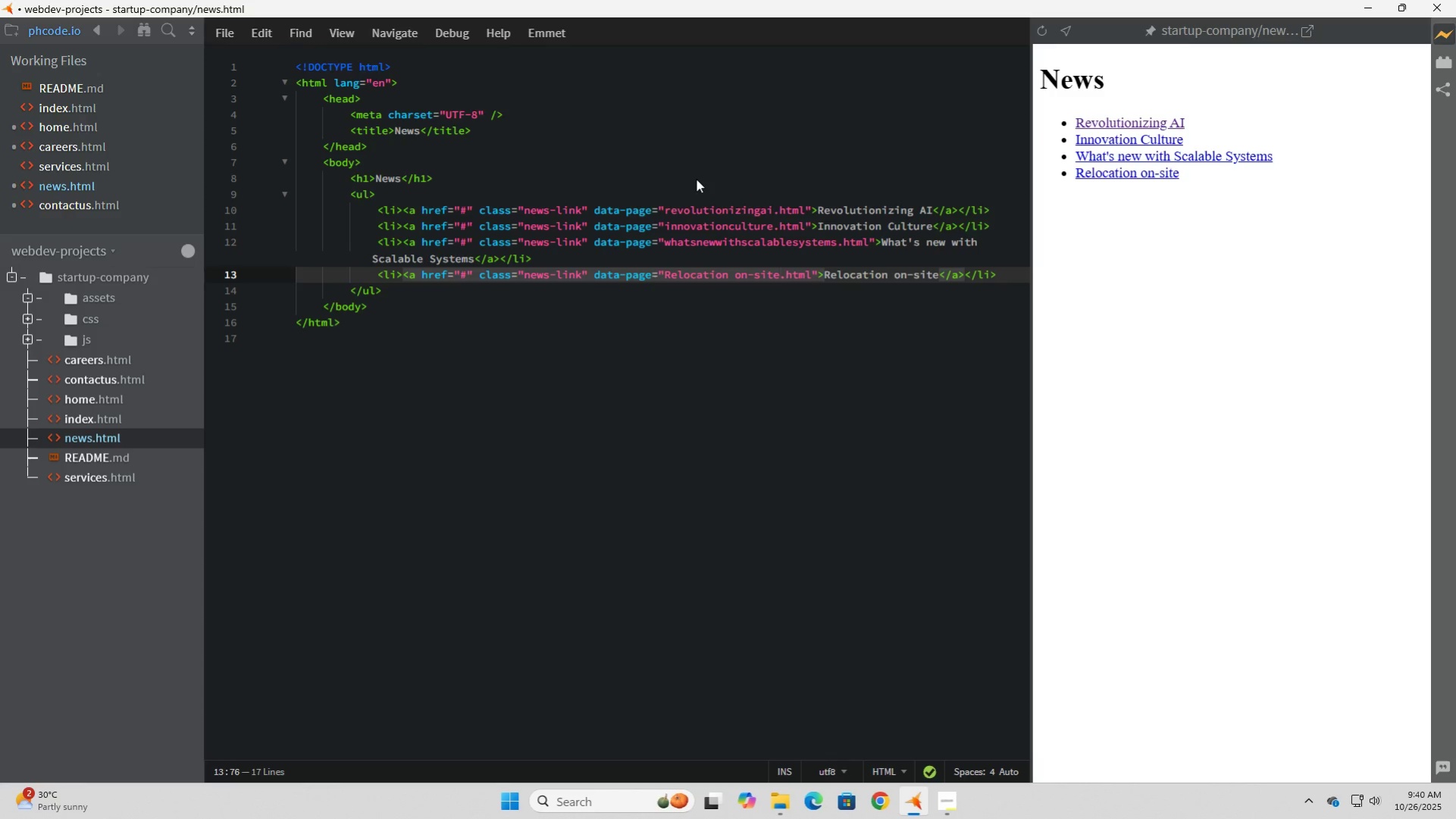 
key(ArrowLeft)
 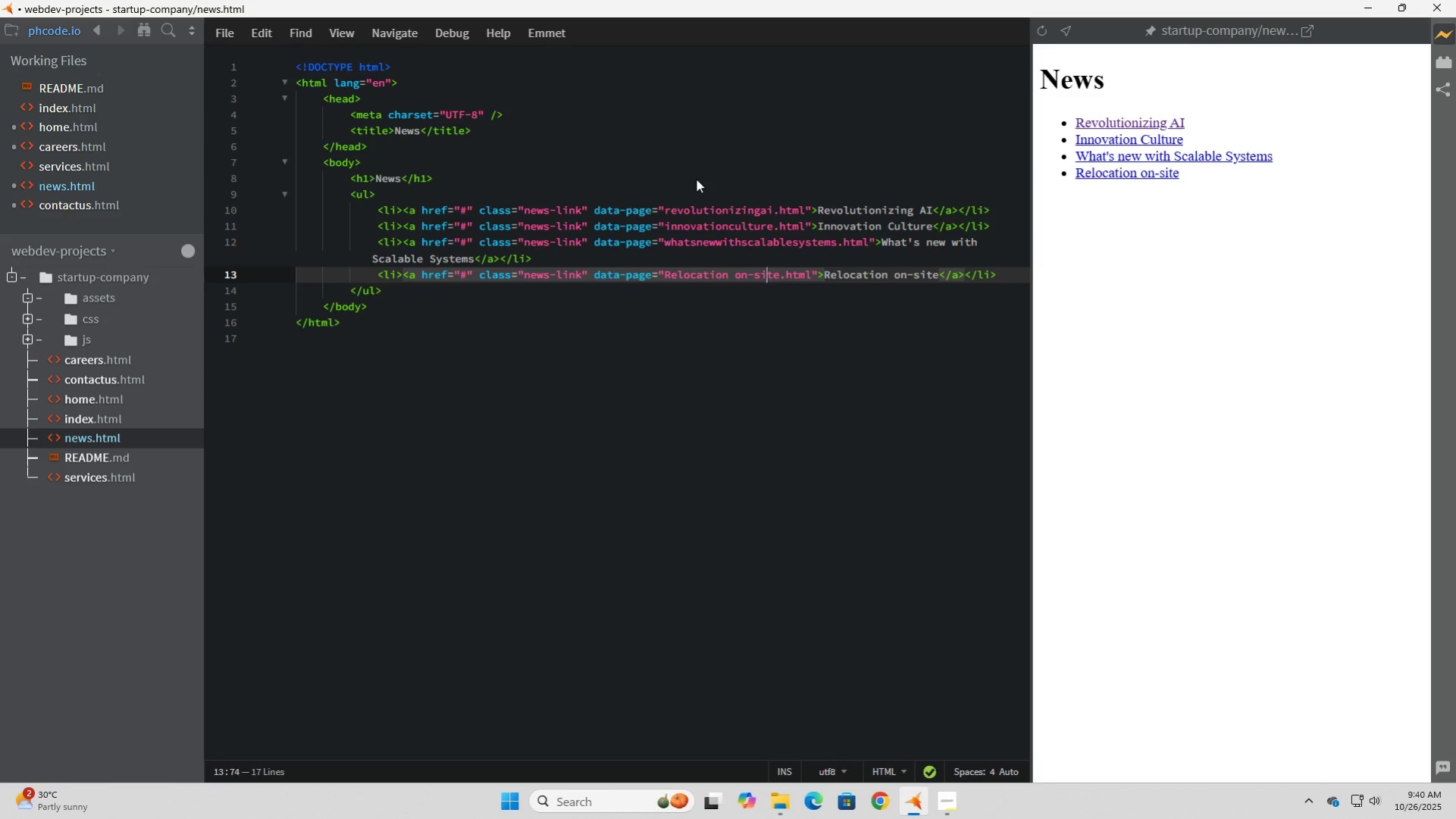 
hold_key(key=ArrowLeft, duration=0.34)
 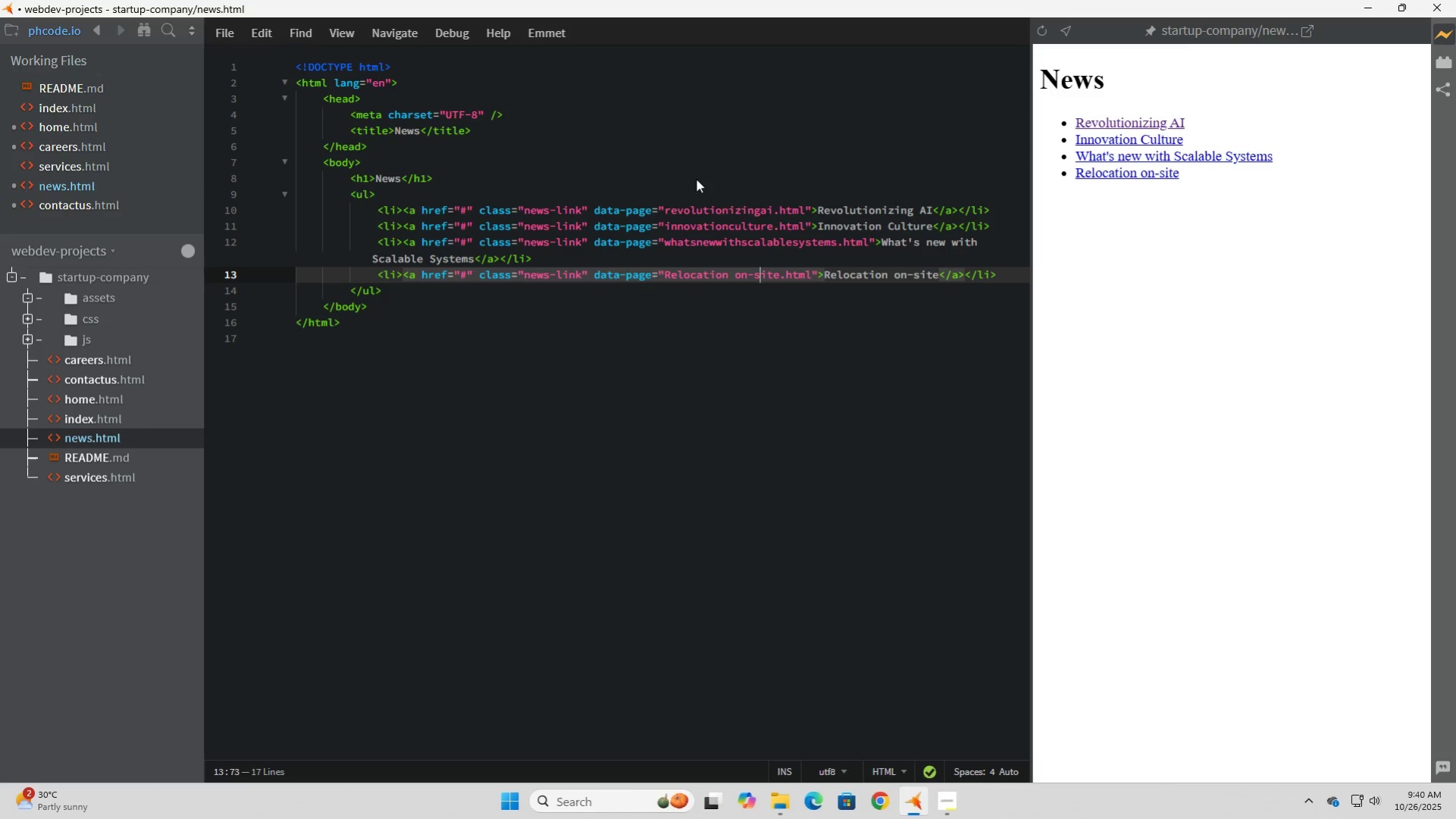 
key(ArrowLeft)
 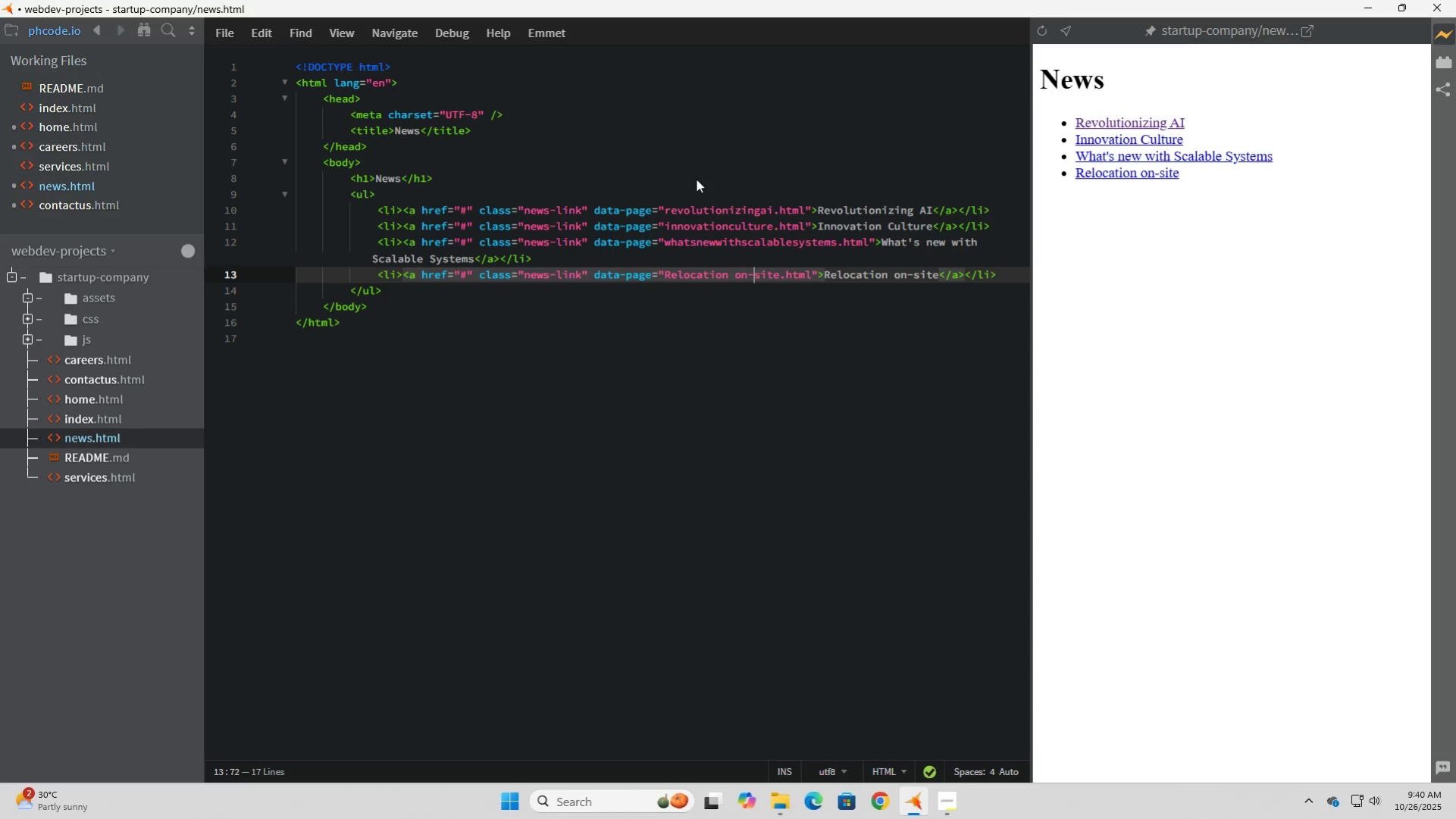 
key(ArrowLeft)
 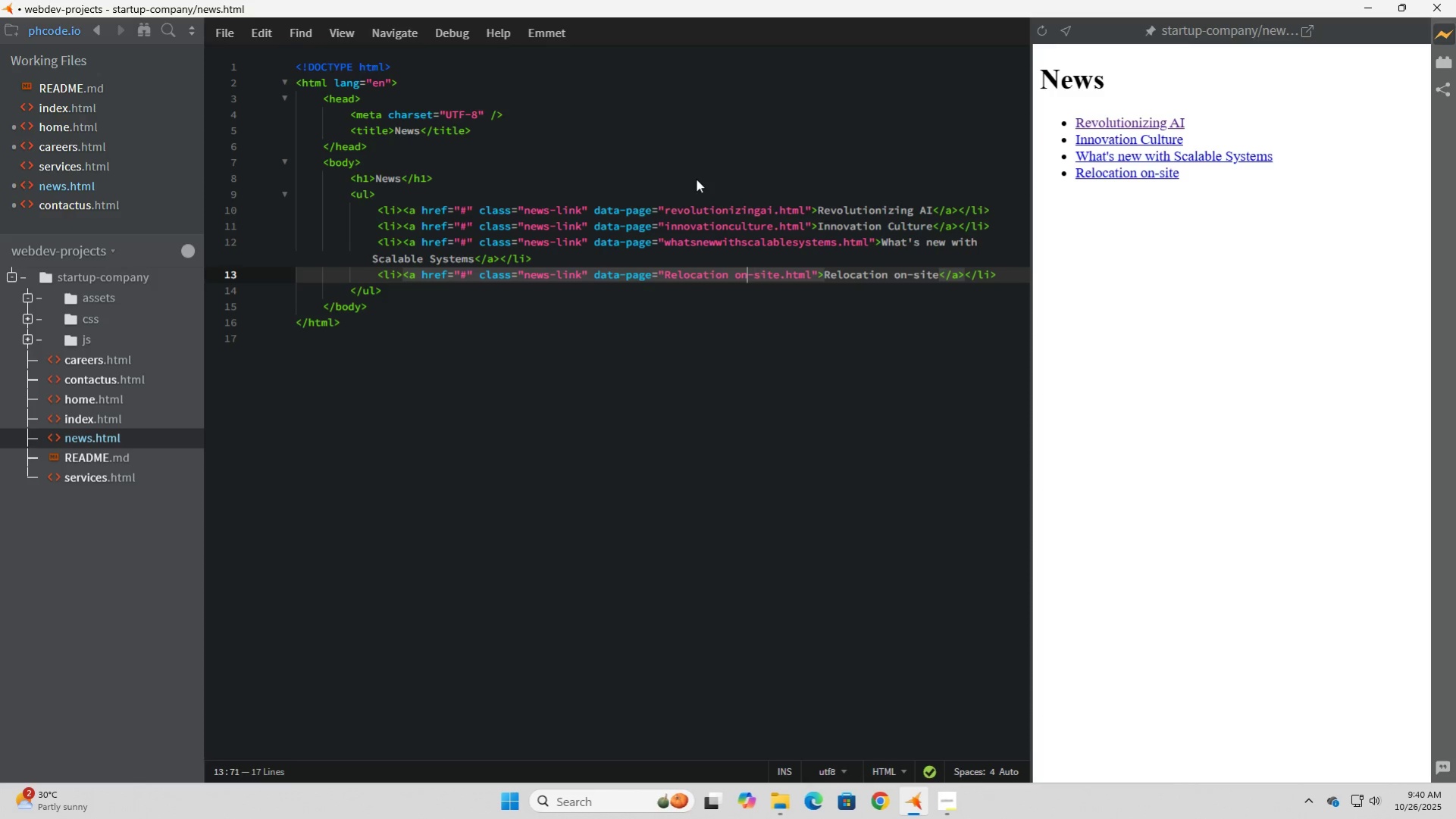 
key(ArrowLeft)
 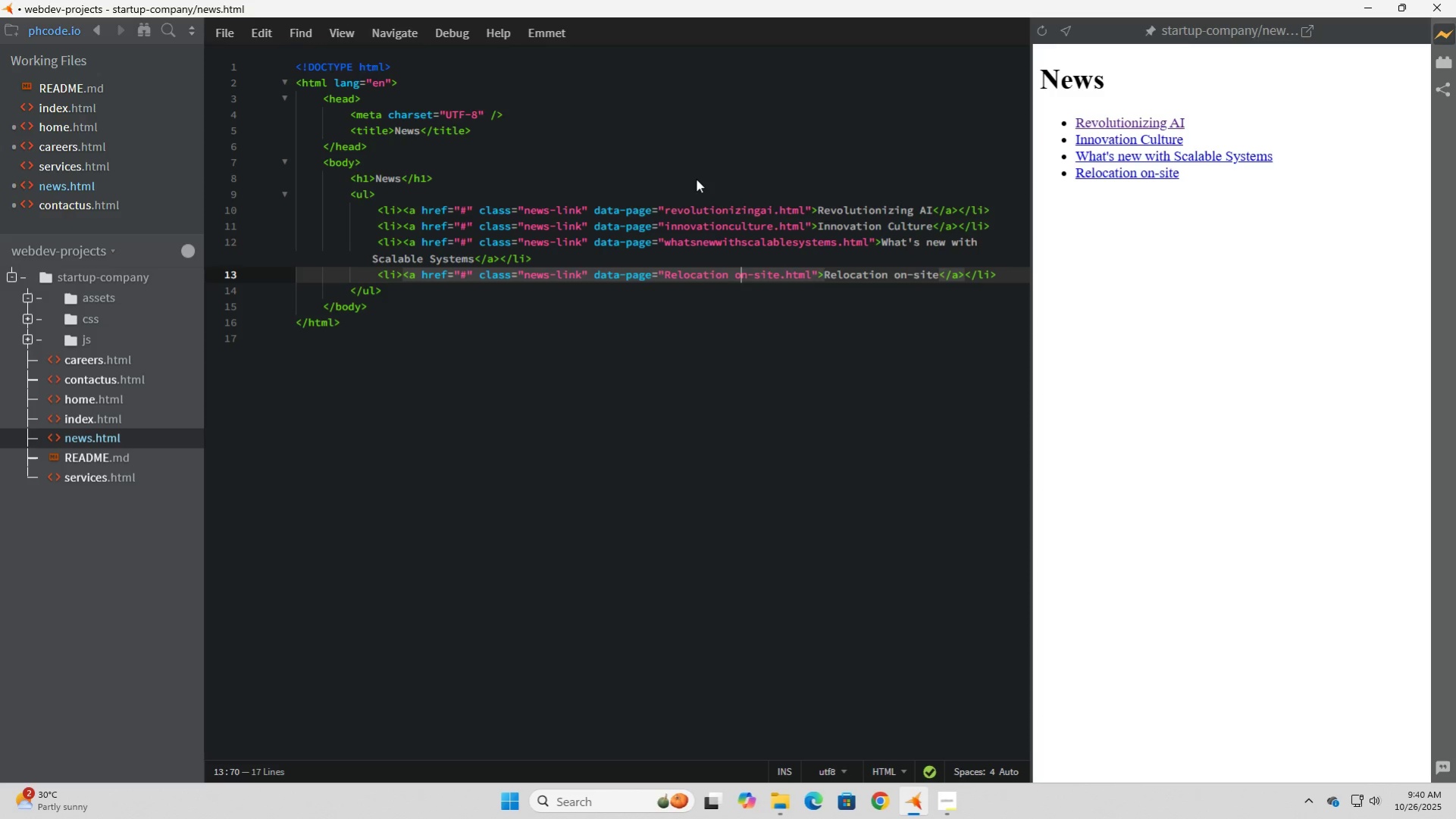 
key(ArrowLeft)
 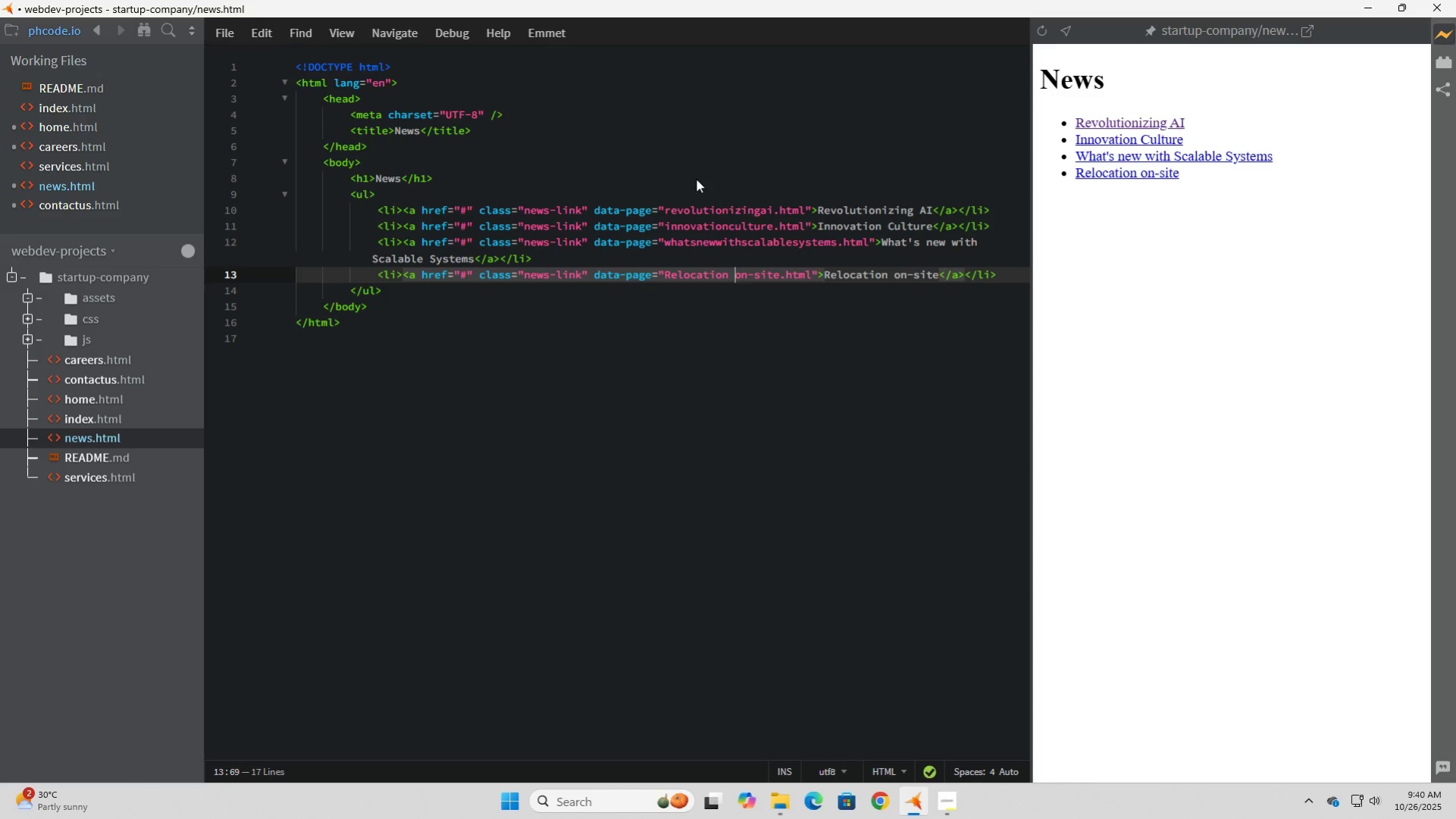 
key(ArrowLeft)
 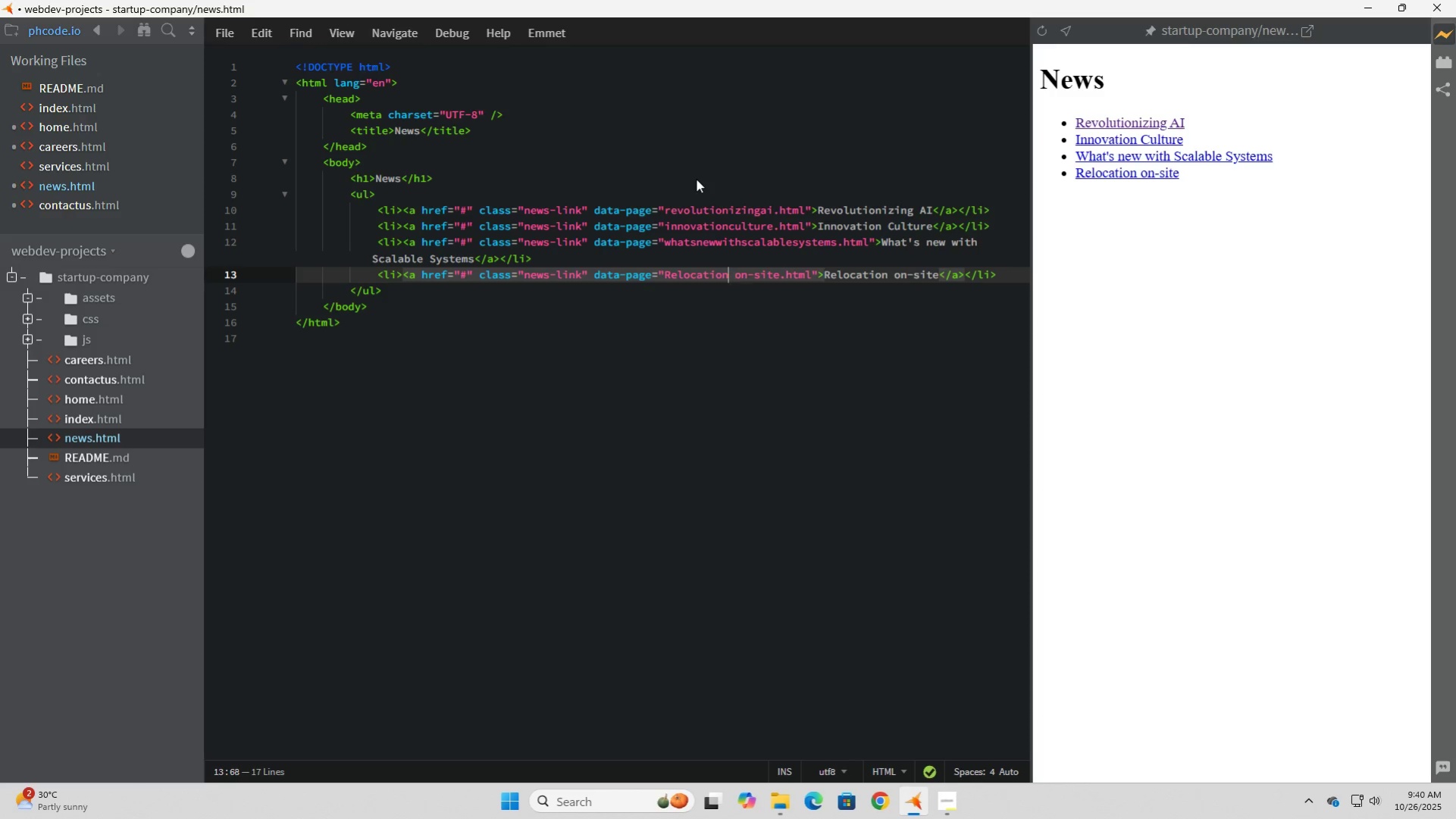 
key(ArrowLeft)
 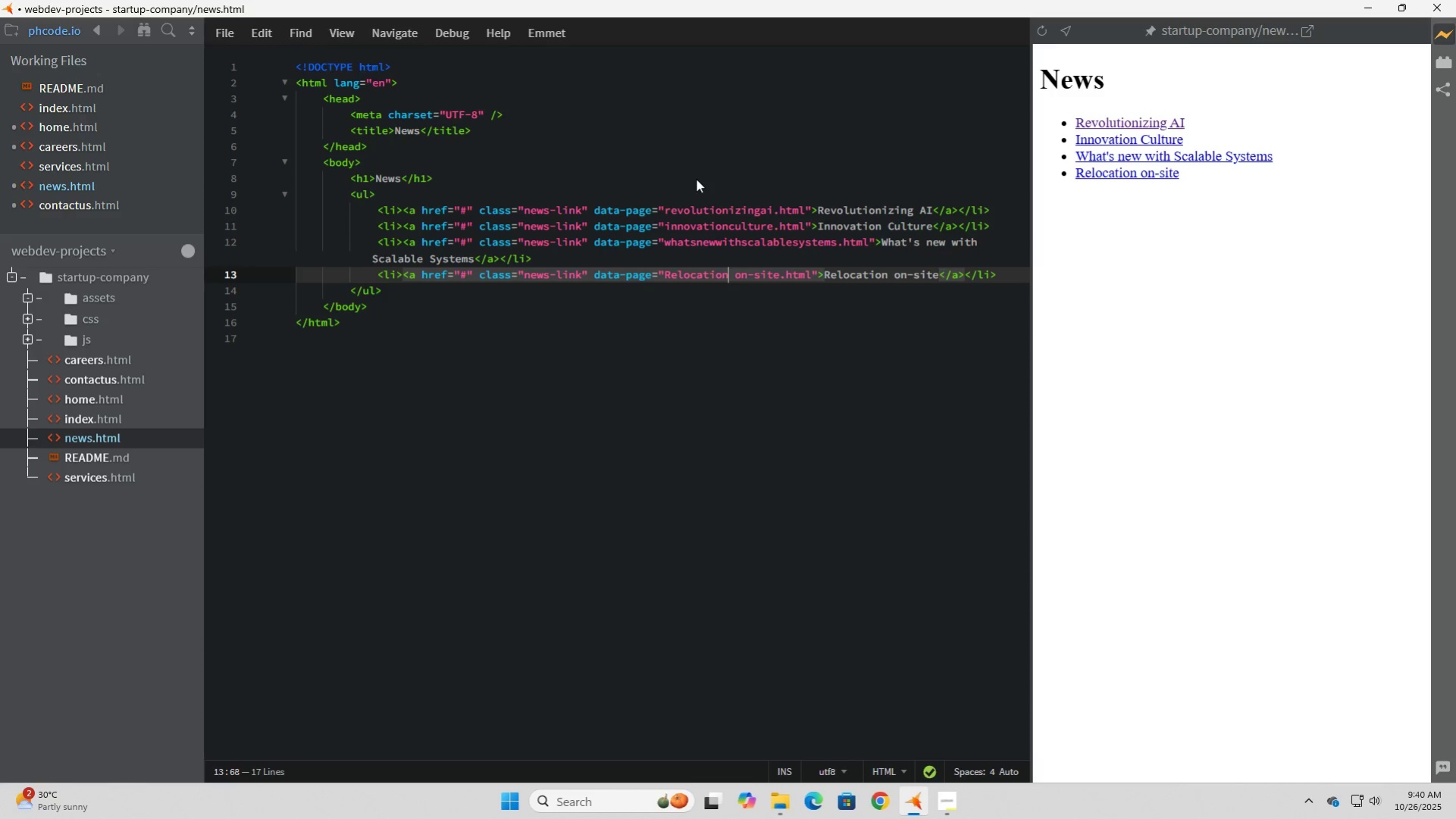 
key(ArrowRight)
 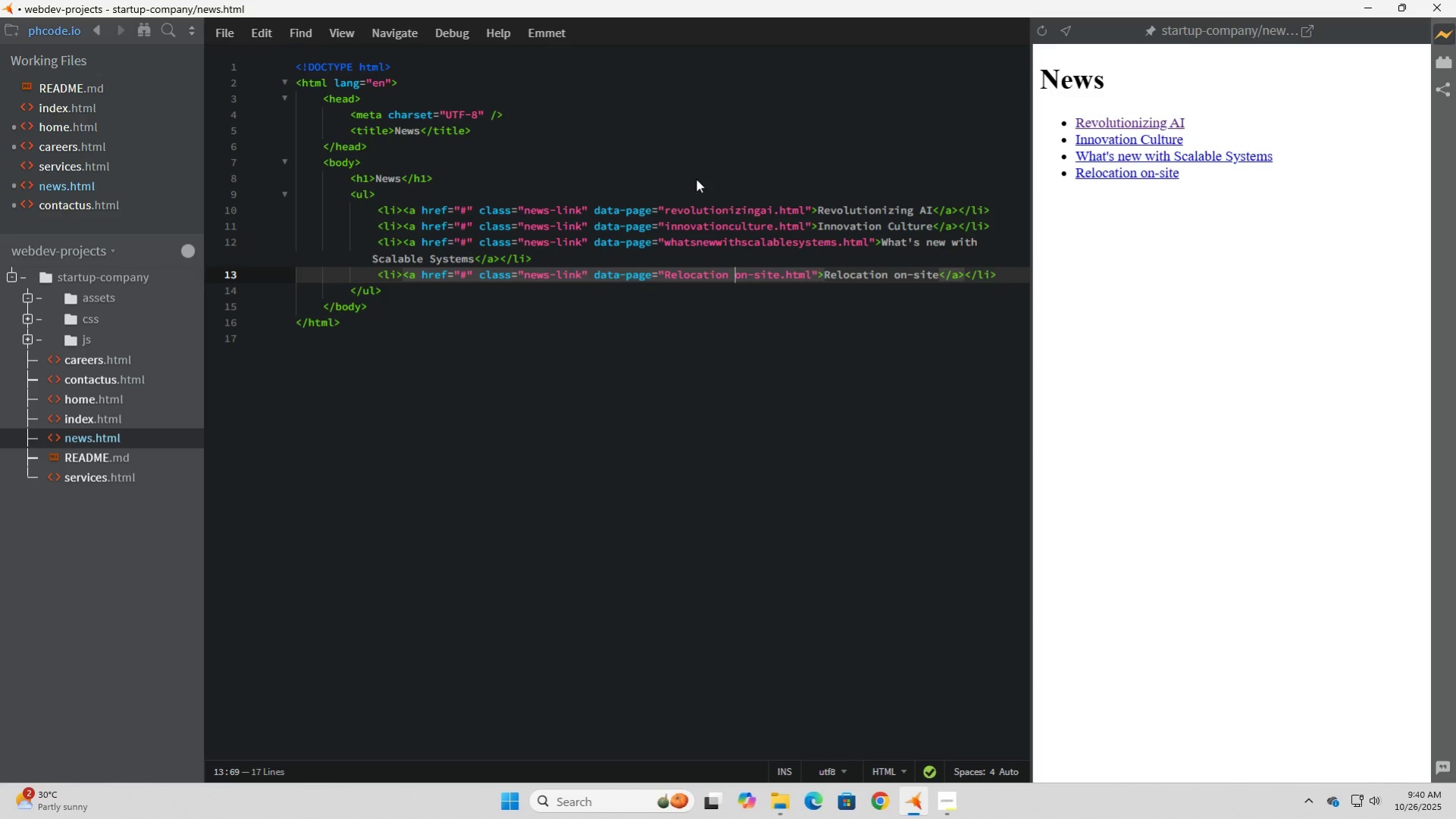 
key(Backspace)
 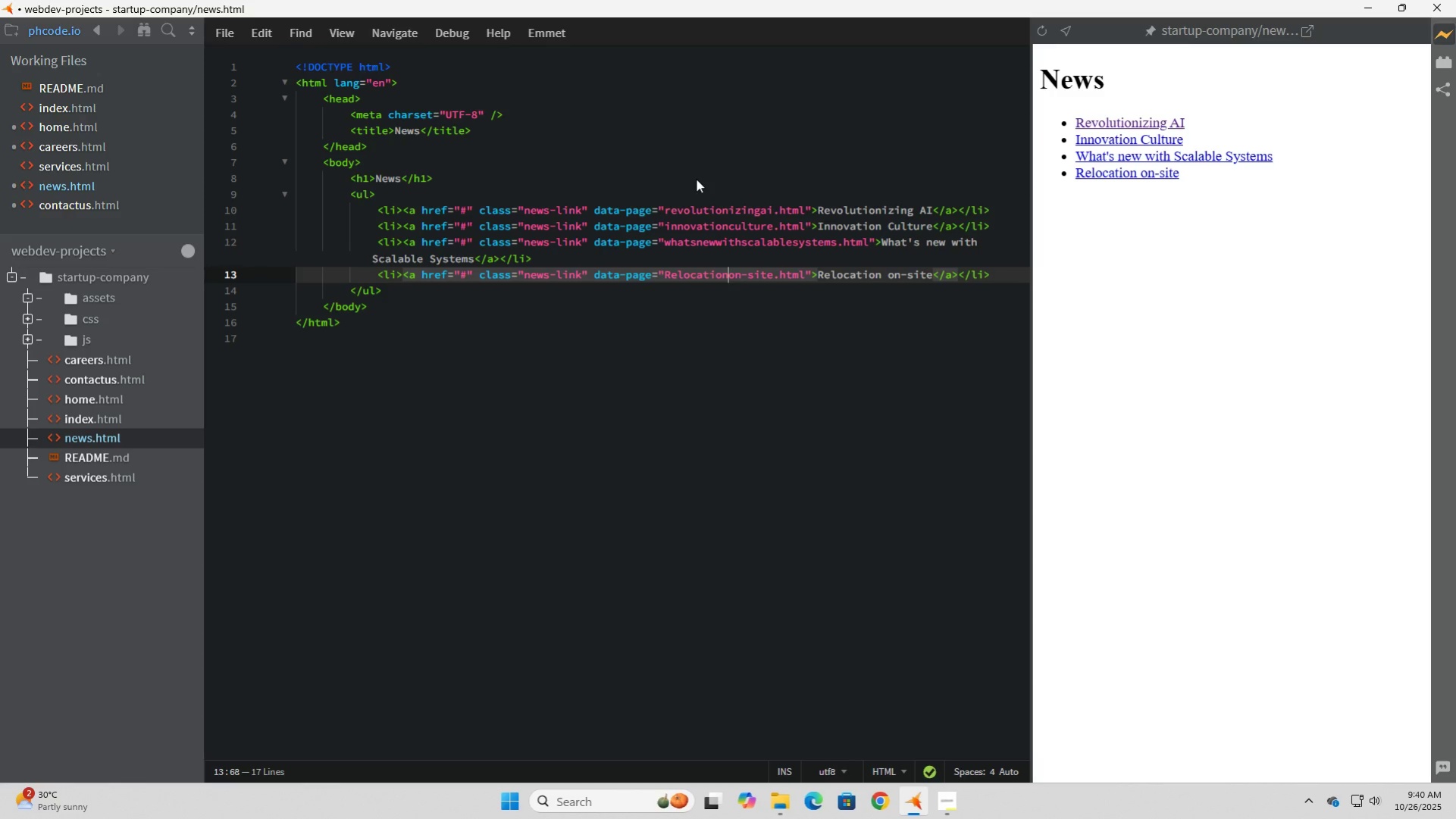 
key(ArrowLeft)
 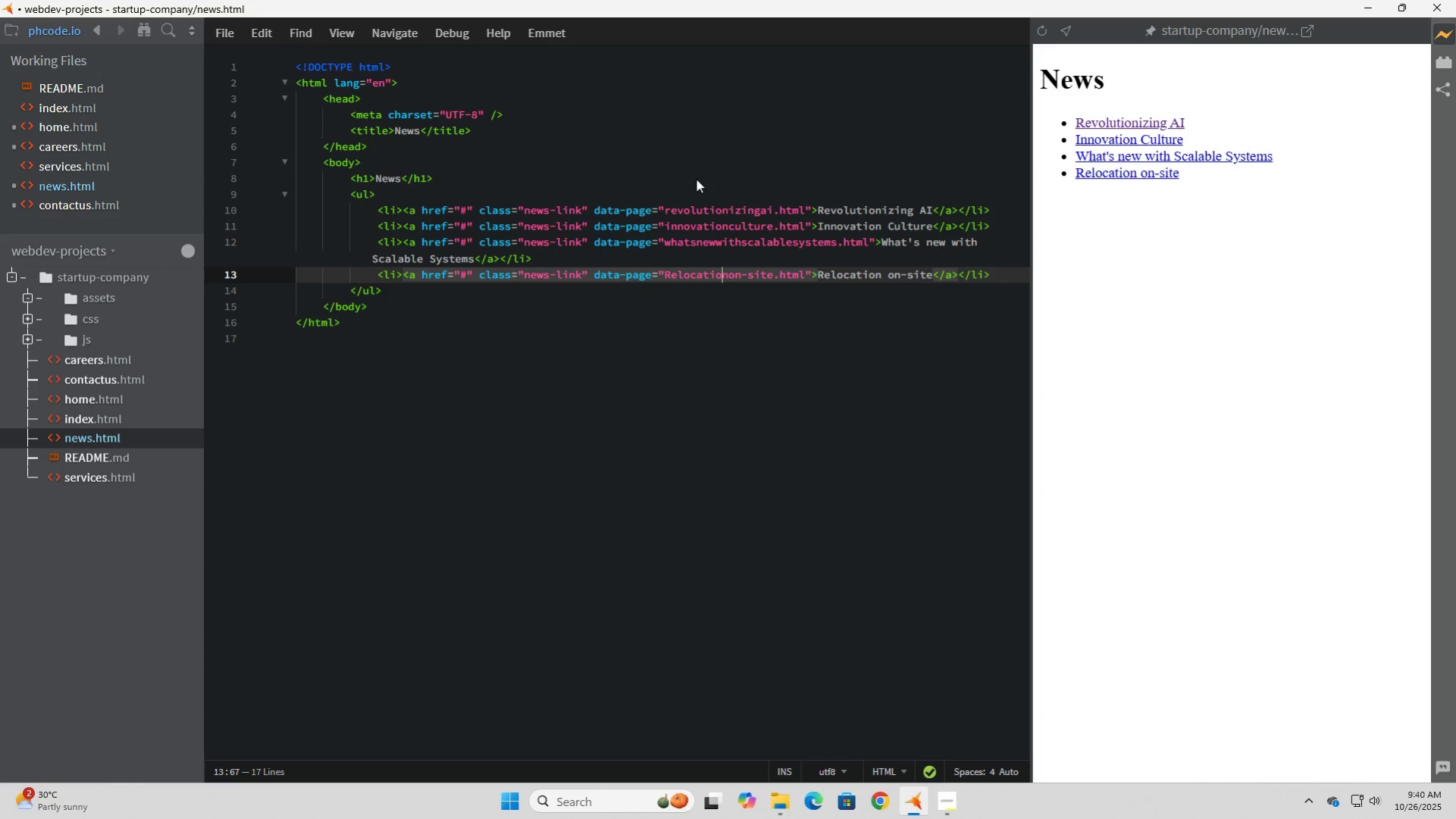 
key(ArrowLeft)
 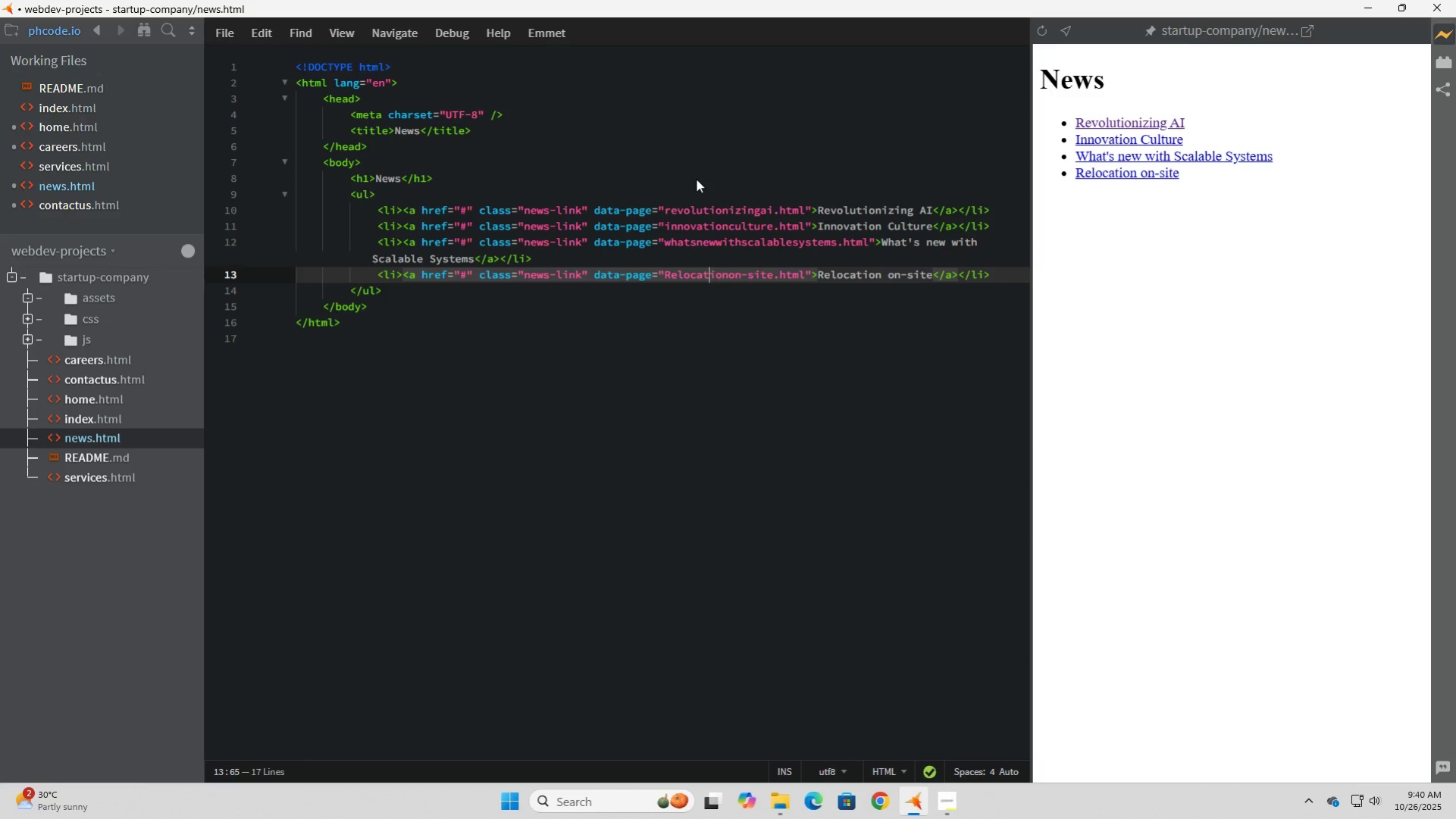 
key(ArrowLeft)
 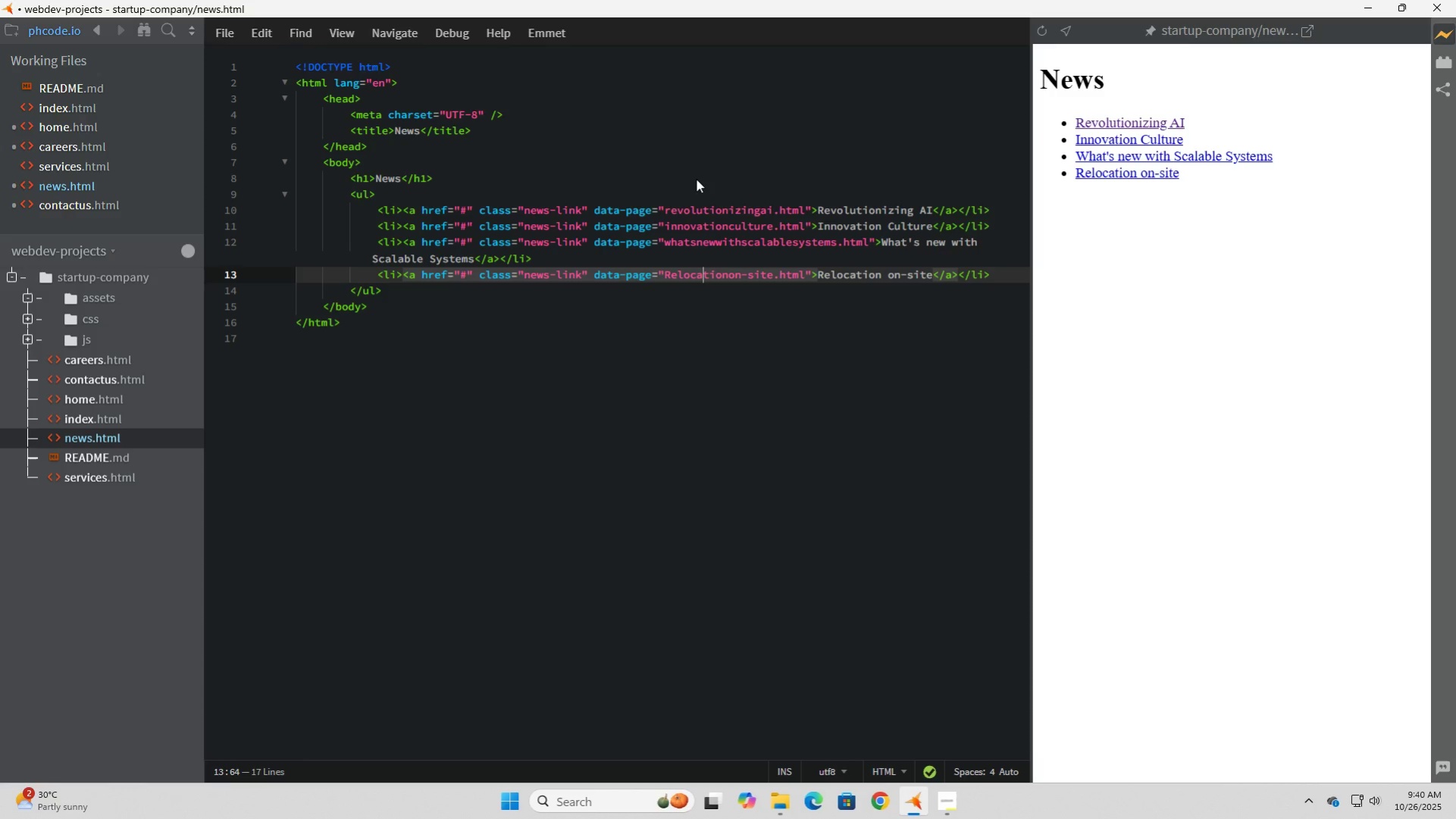 
key(ArrowLeft)
 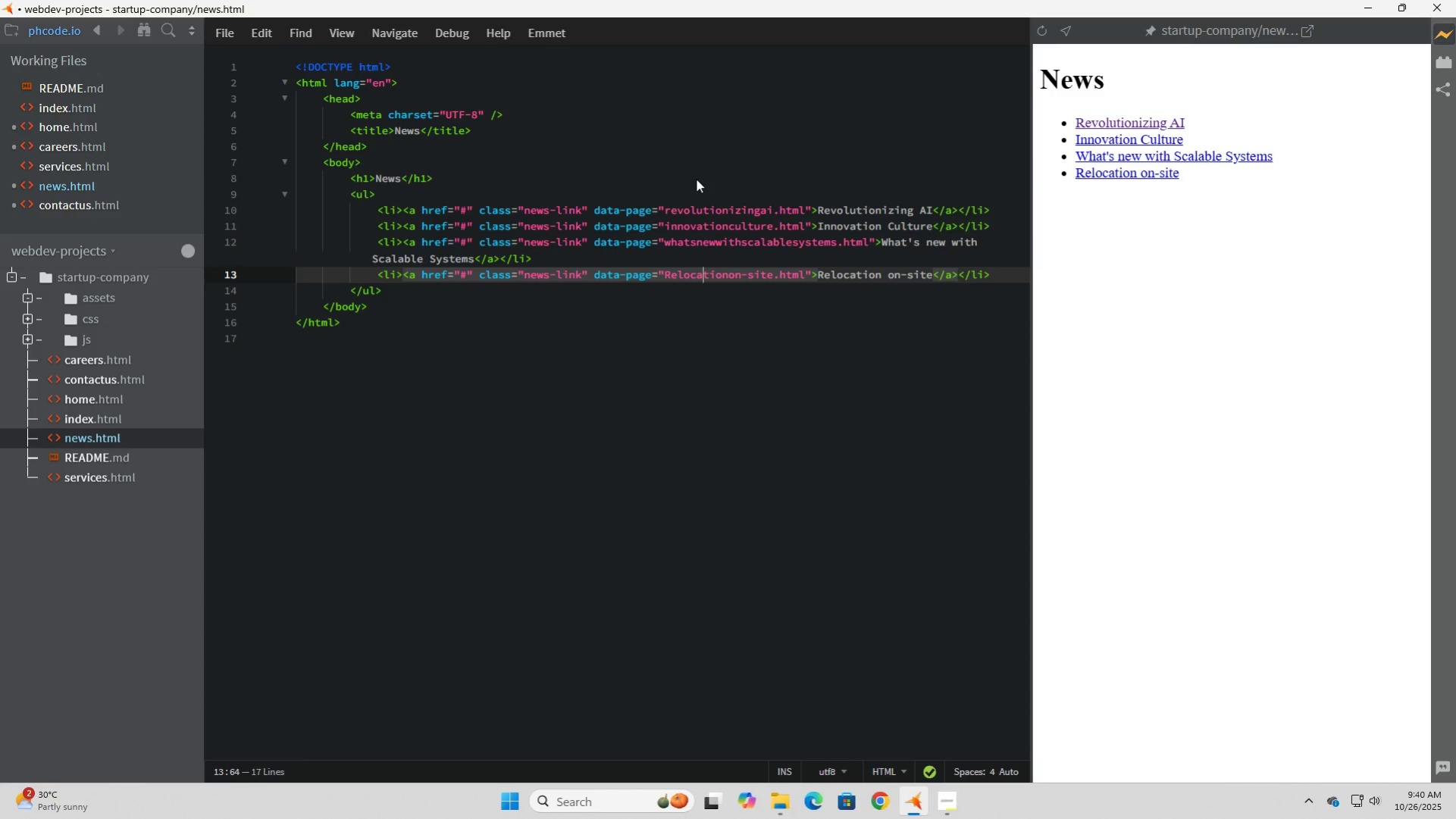 
key(ArrowLeft)
 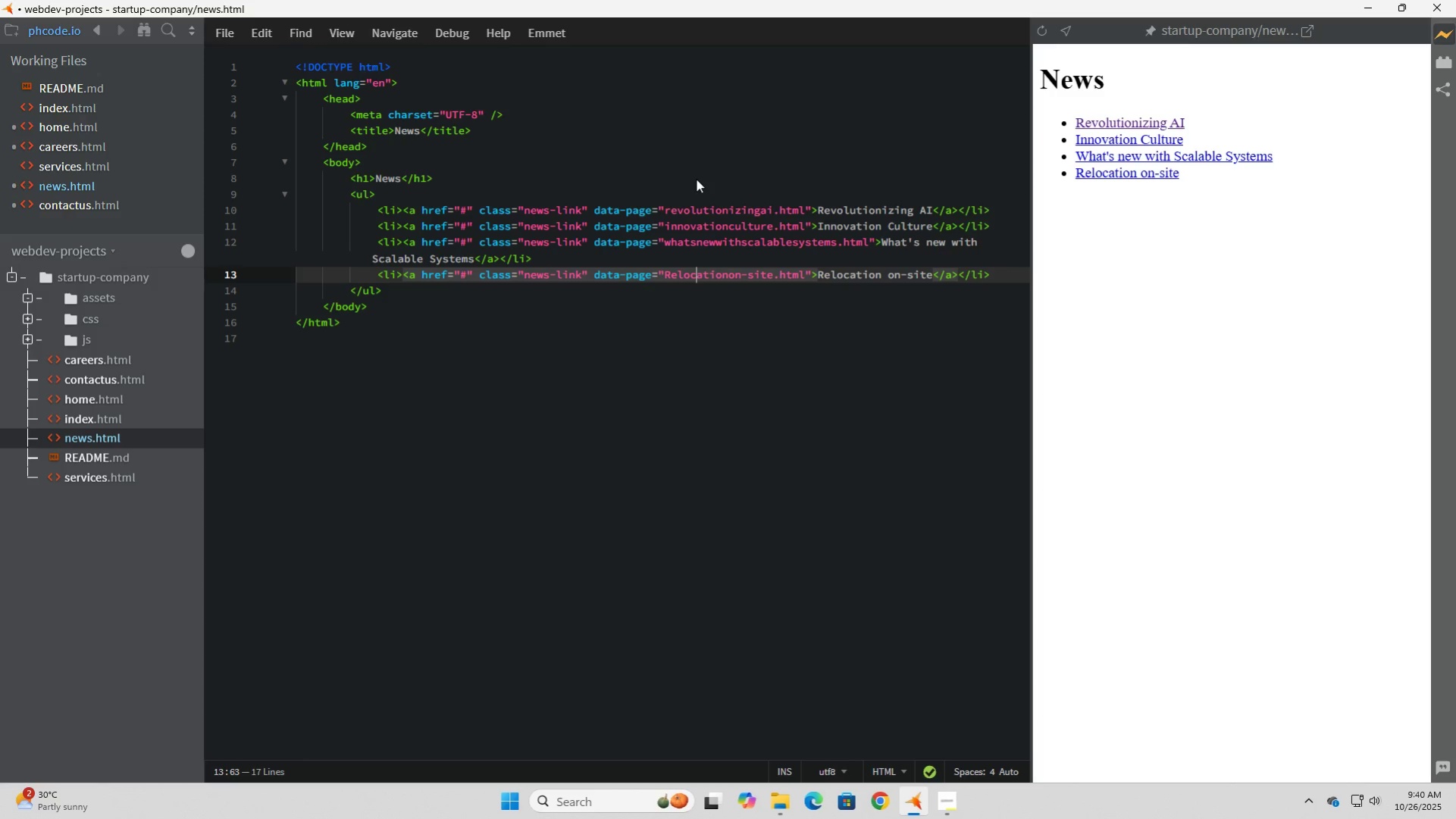 
key(ArrowLeft)
 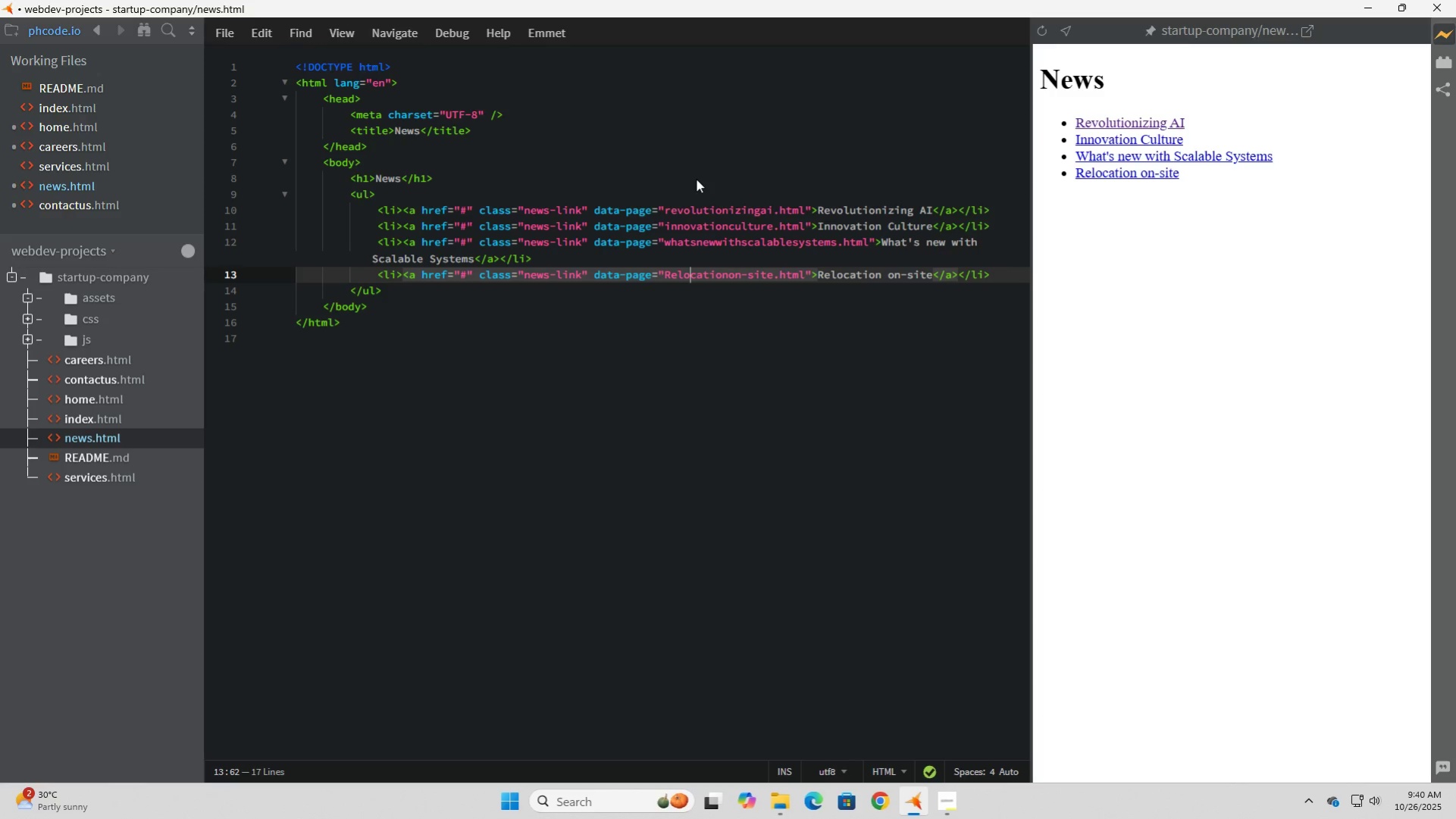 
key(ArrowLeft)
 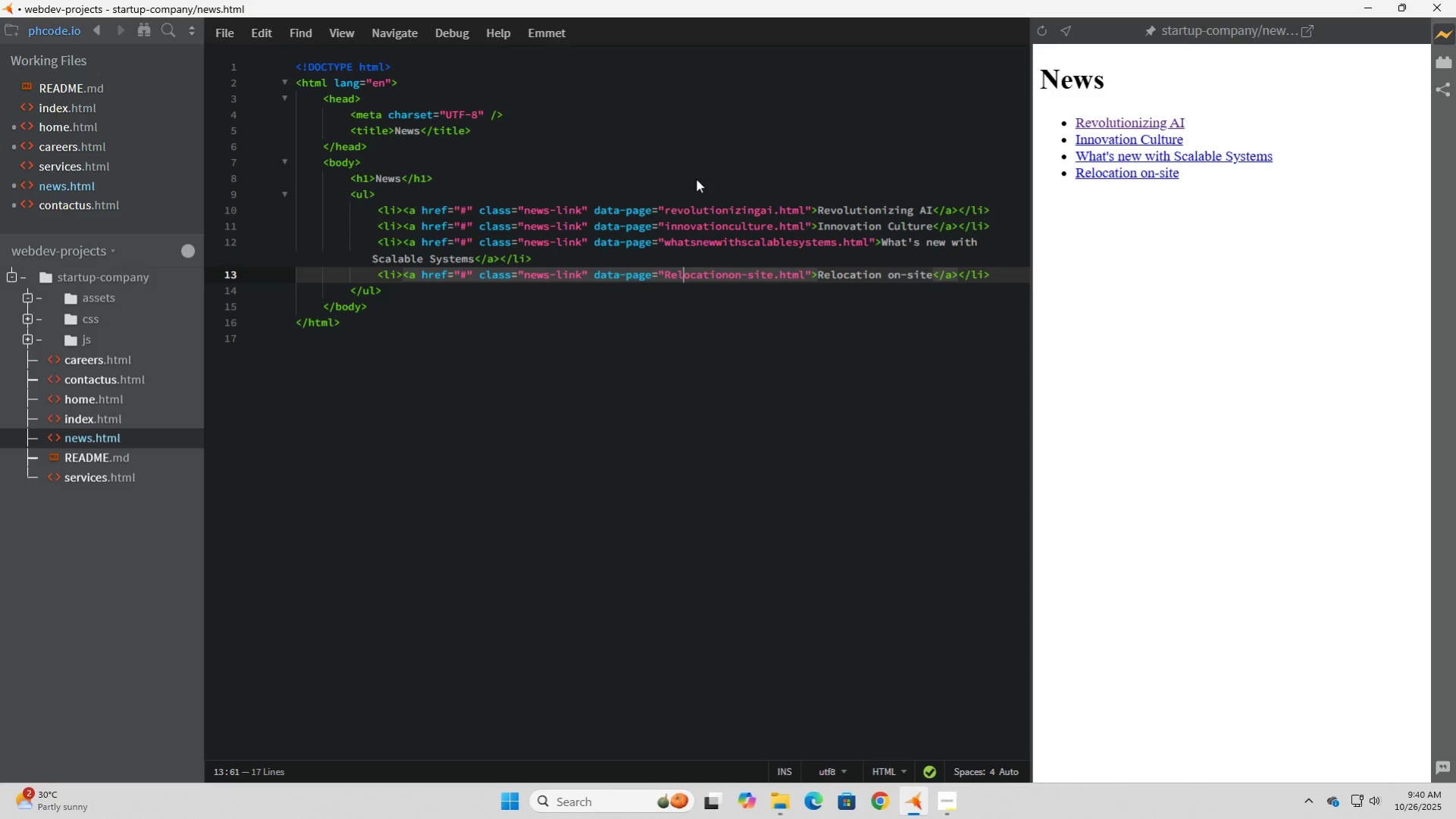 
key(ArrowLeft)
 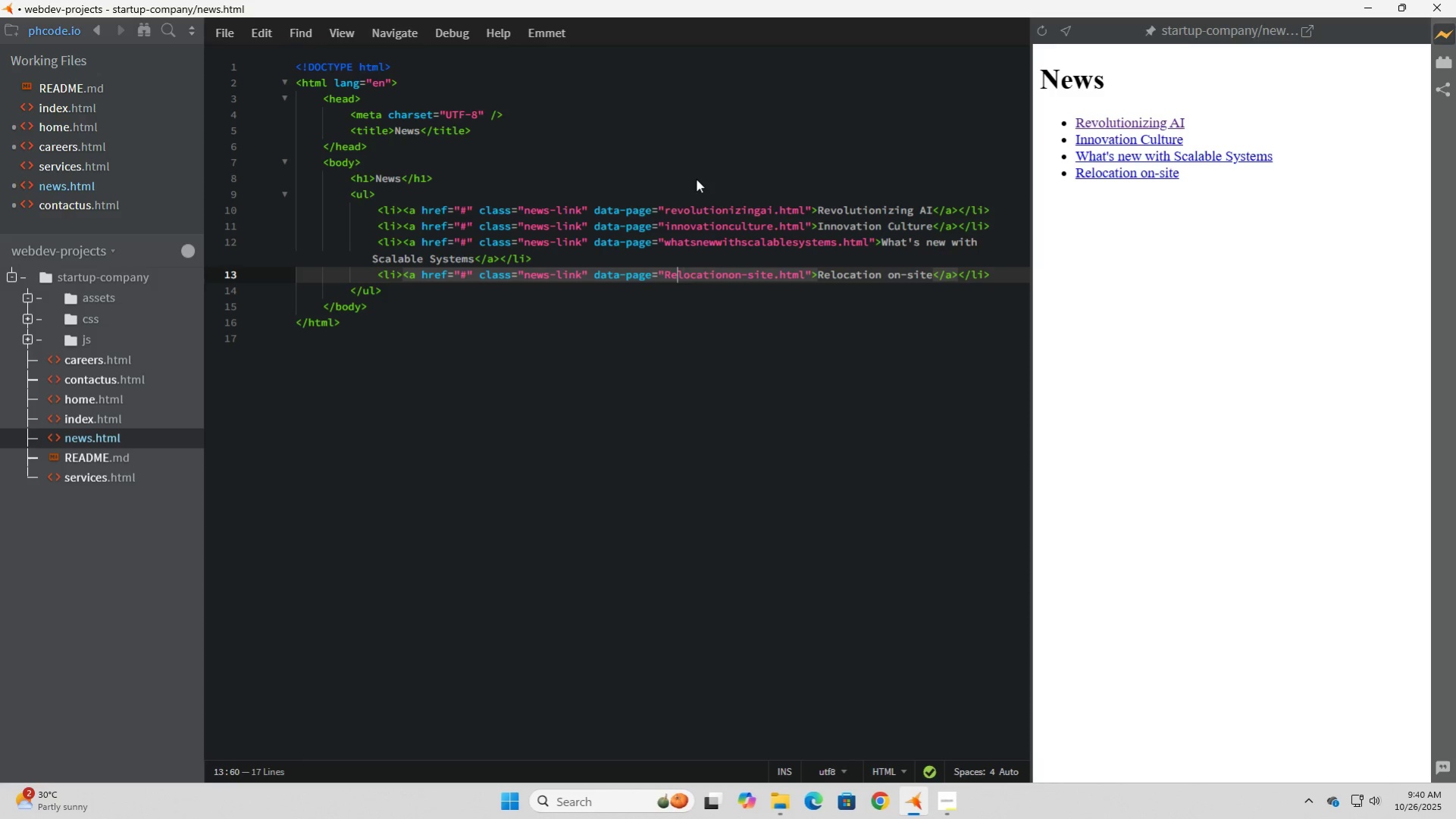 
key(ArrowLeft)
 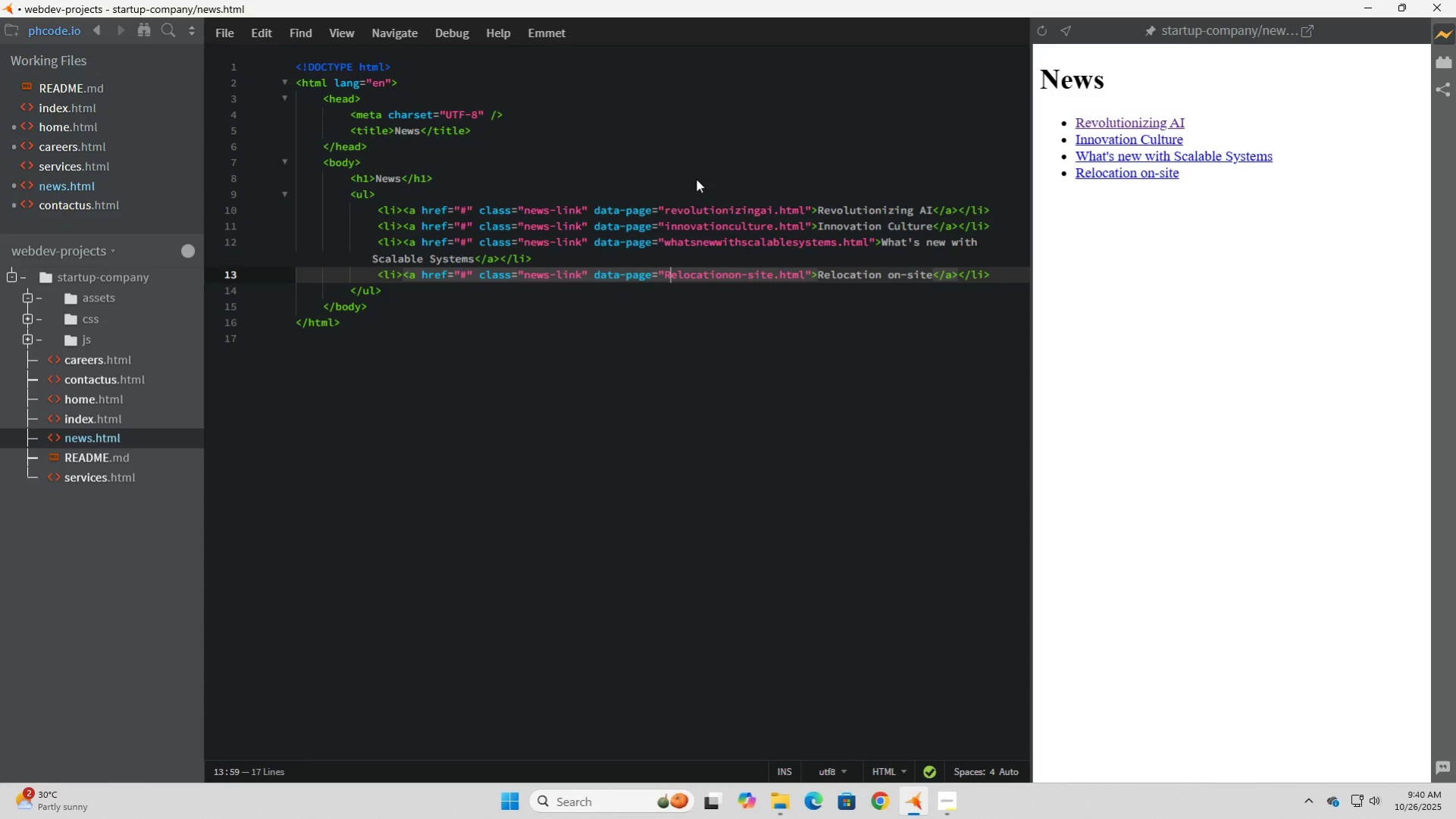 
key(Backspace)
 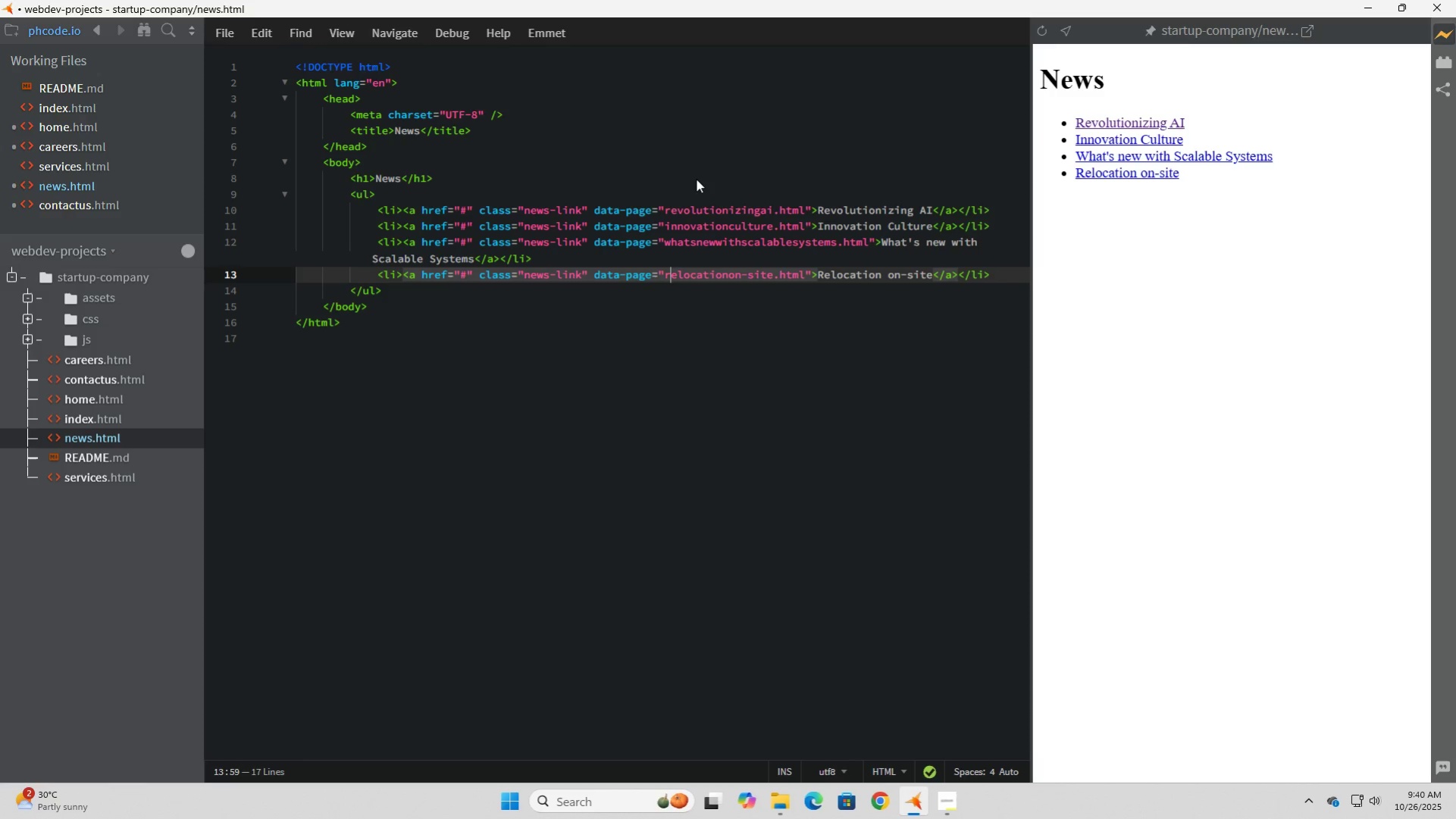 
key(R)
 